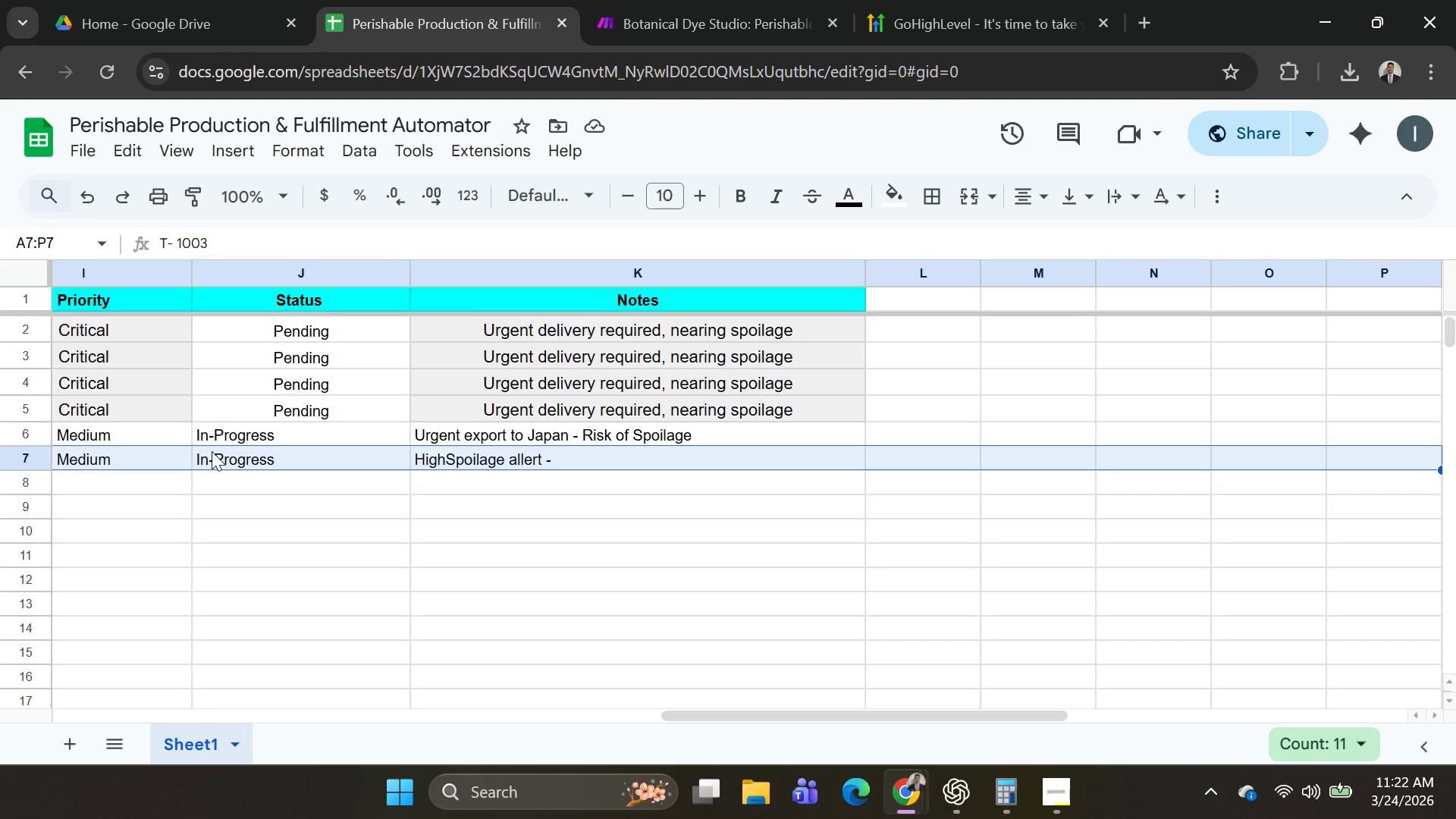 
key(Control+Shift+ControlRight)
 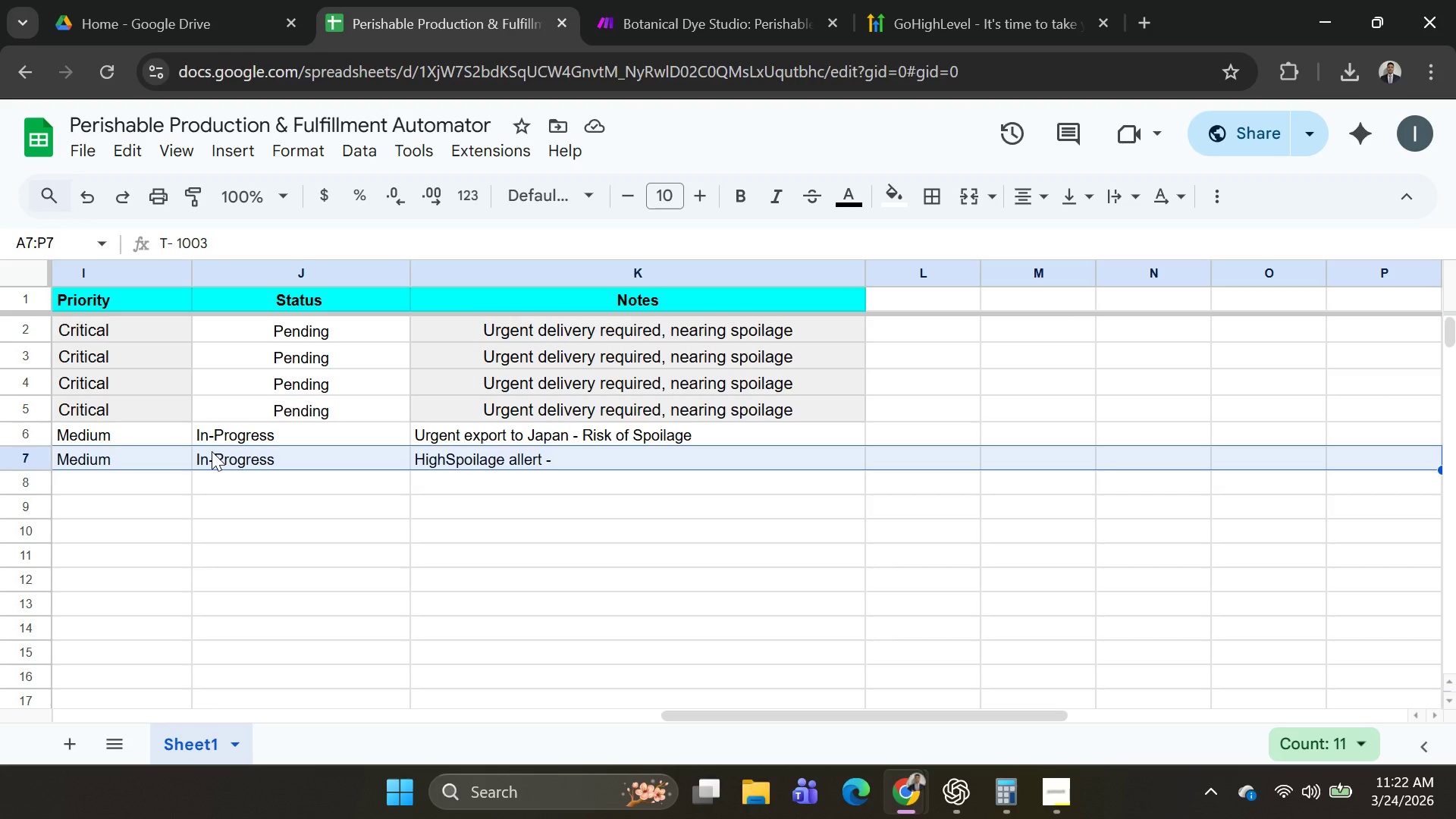 
key(Control+Shift+ControlRight)
 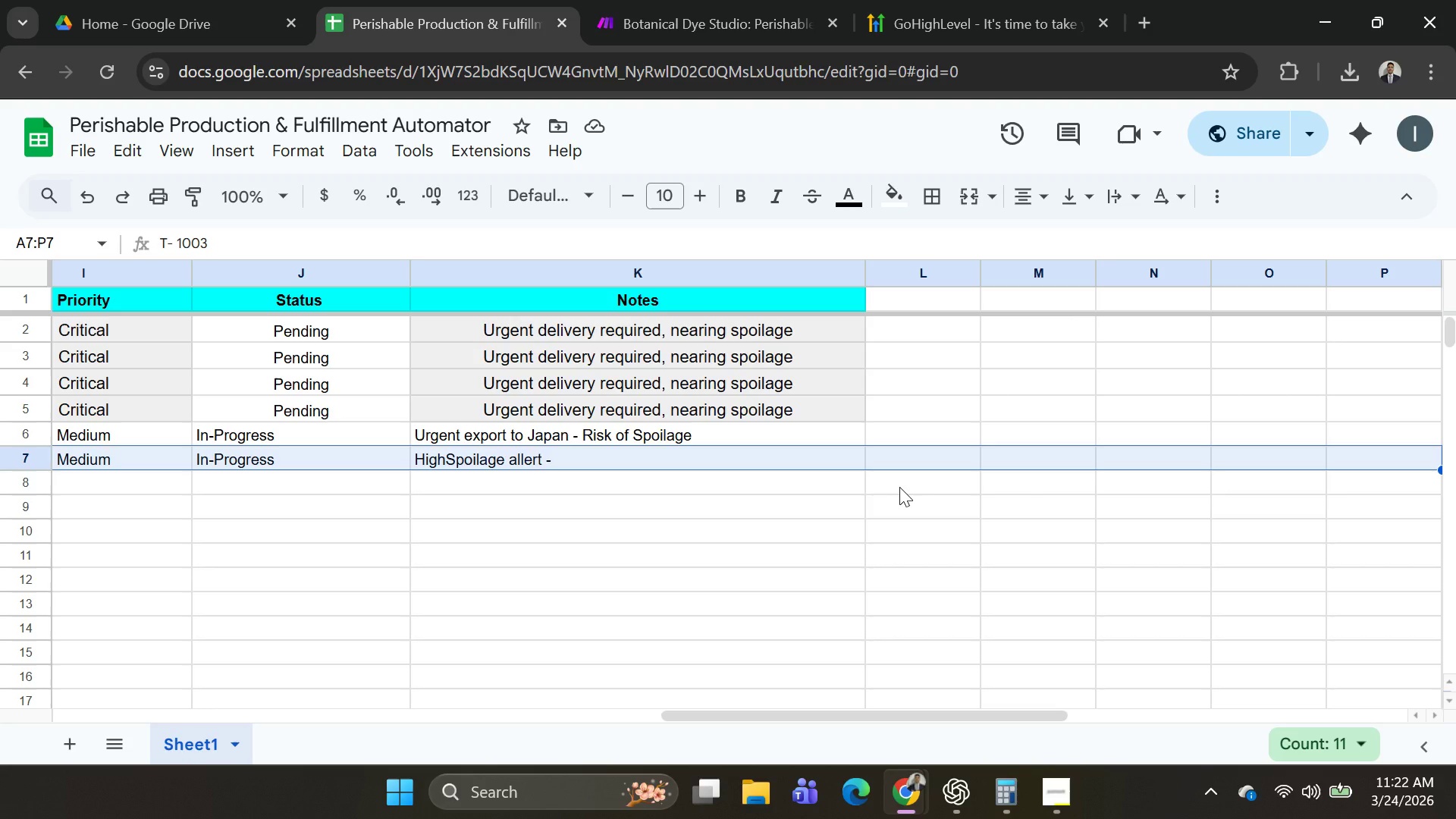 
key(Shift+ArrowLeft)
 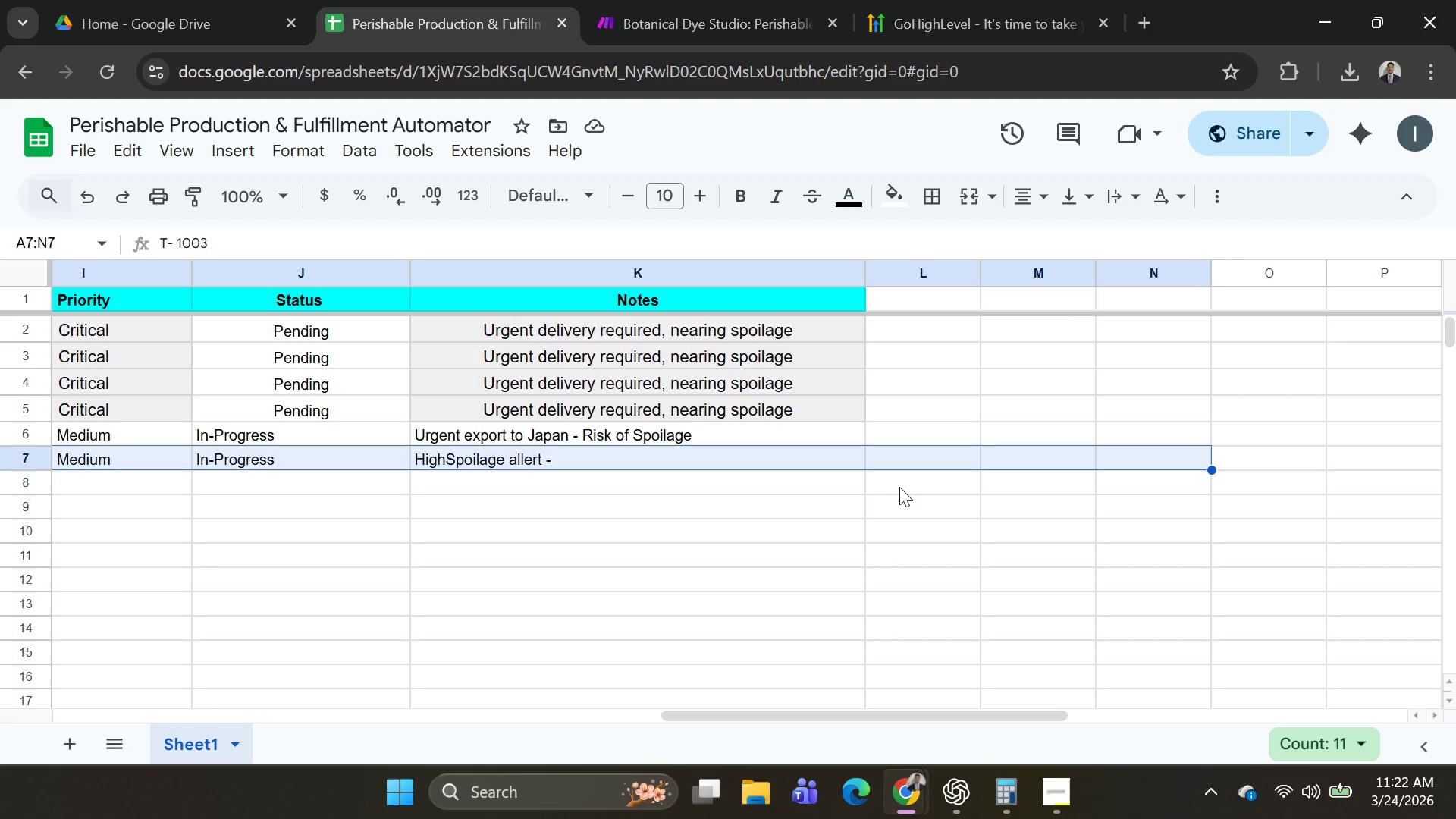 
key(Shift+ArrowLeft)
 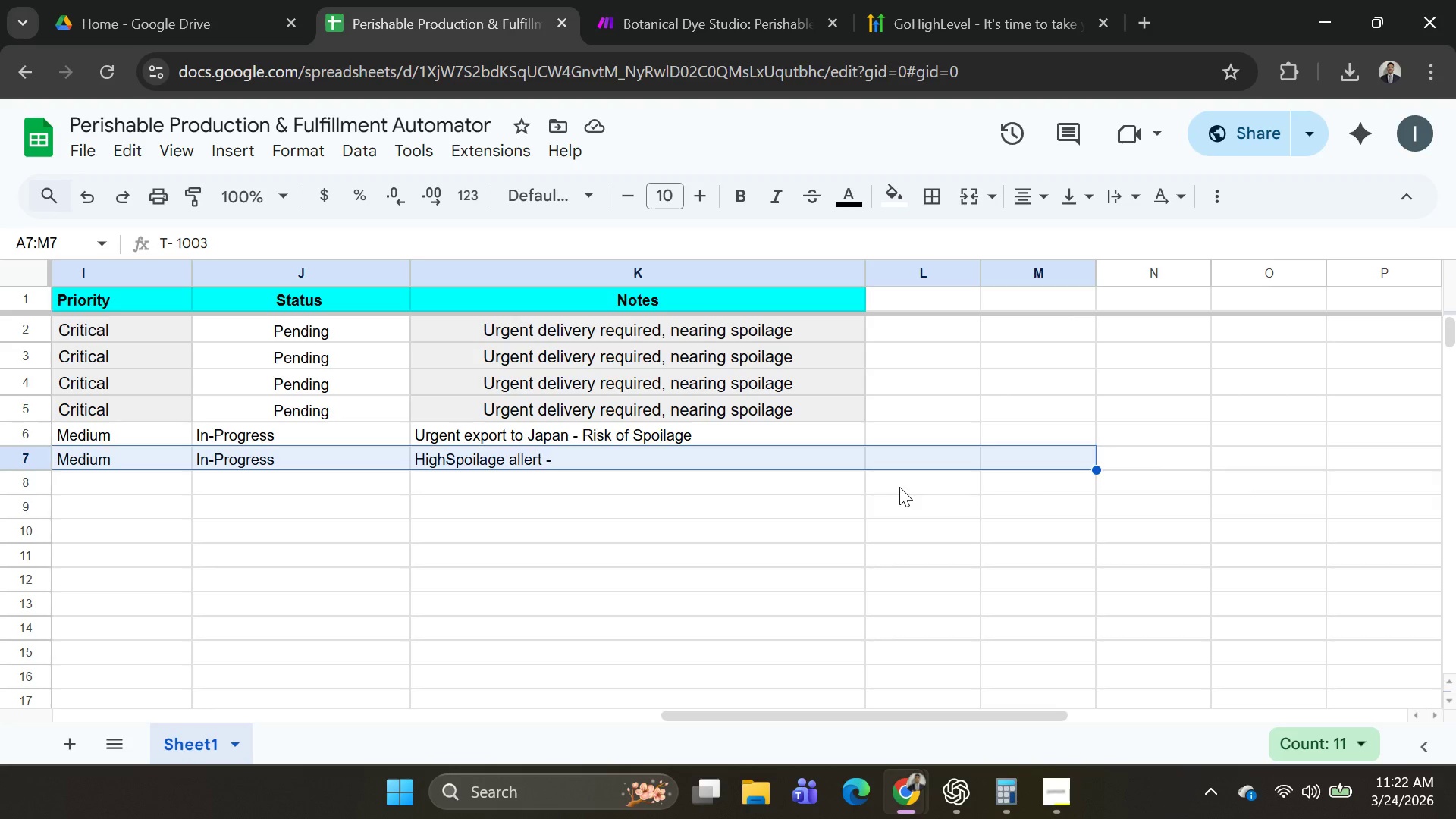 
key(Shift+ArrowLeft)
 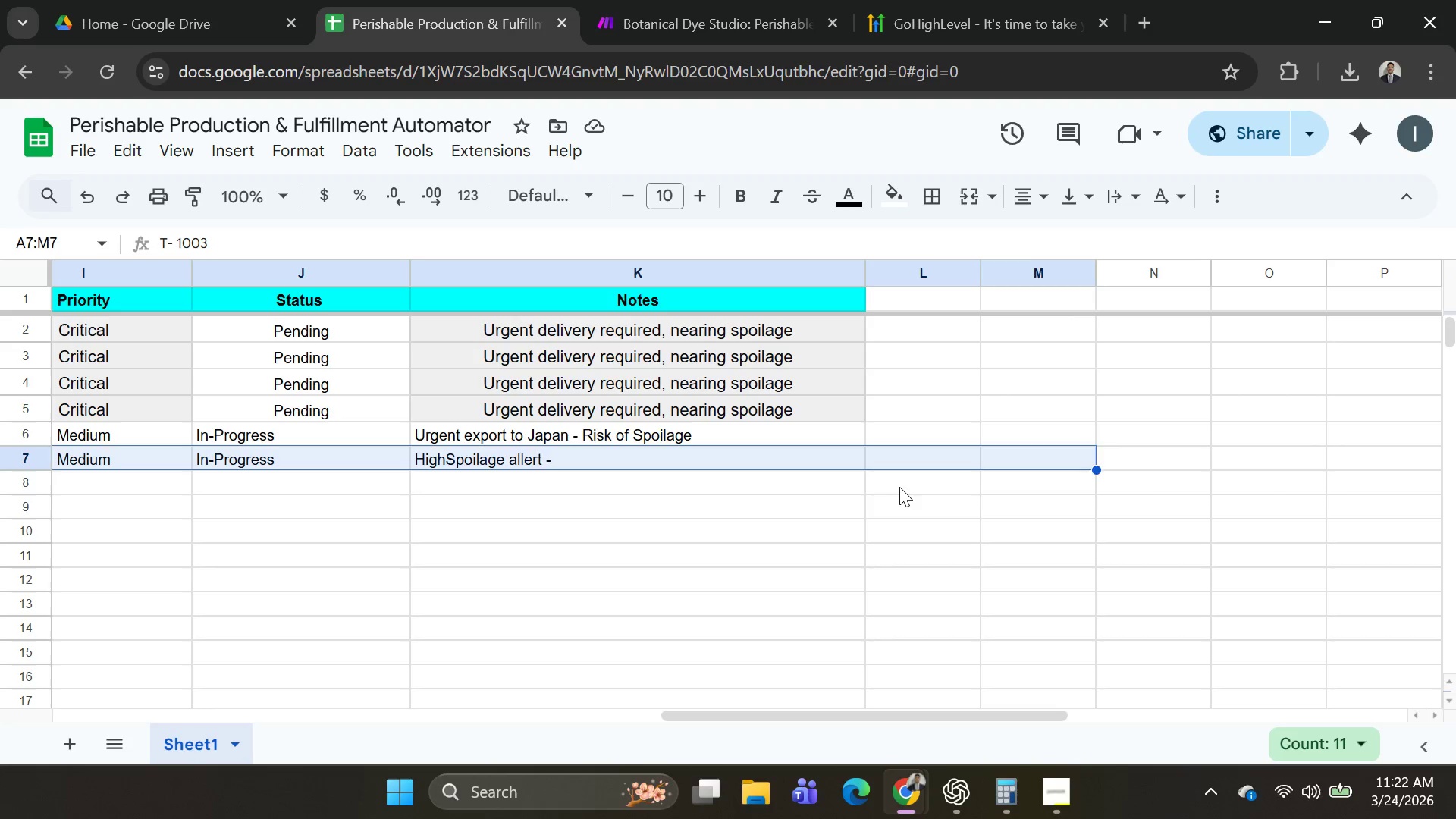 
key(Shift+ArrowLeft)
 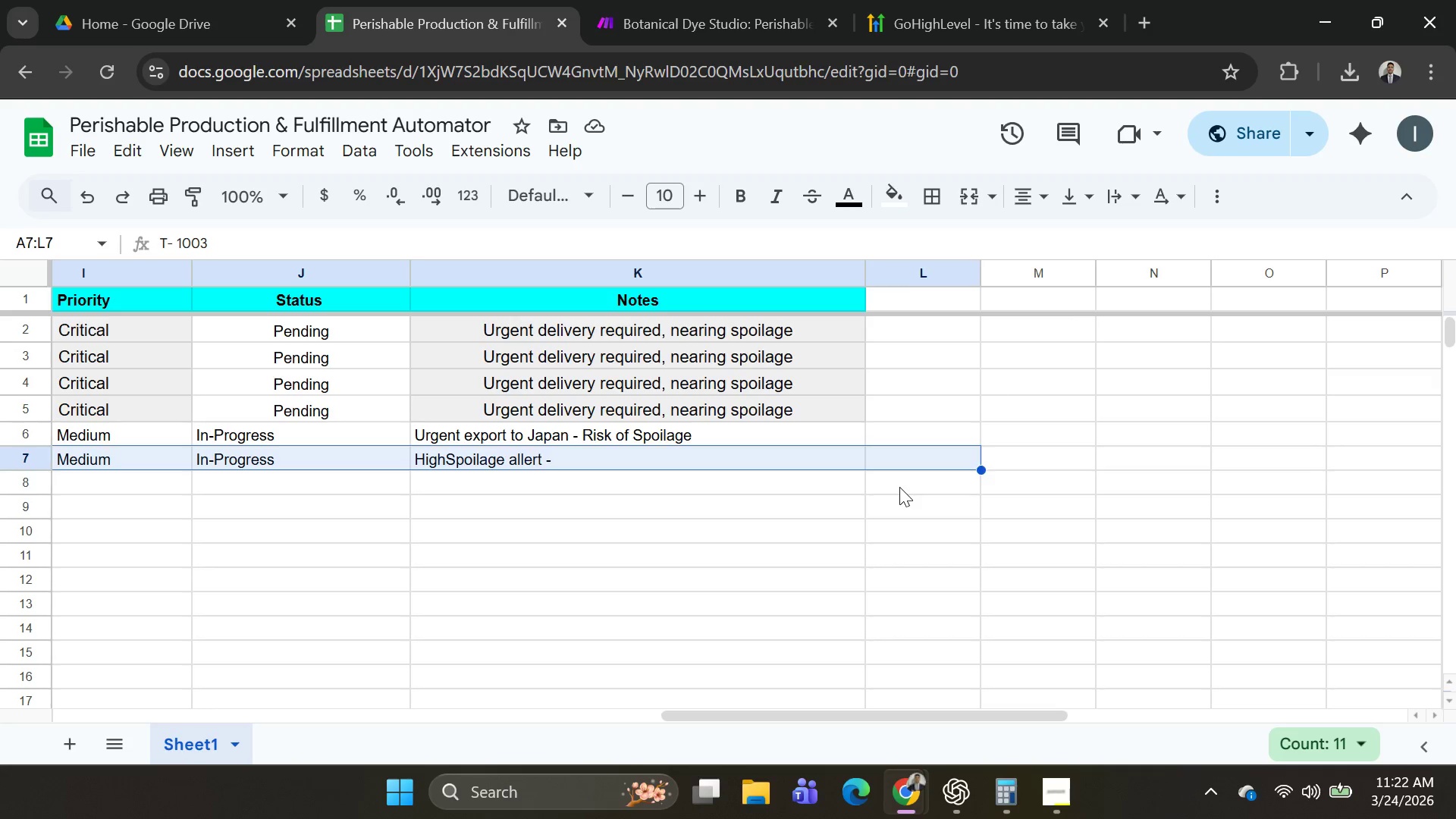 
key(Shift+ArrowLeft)
 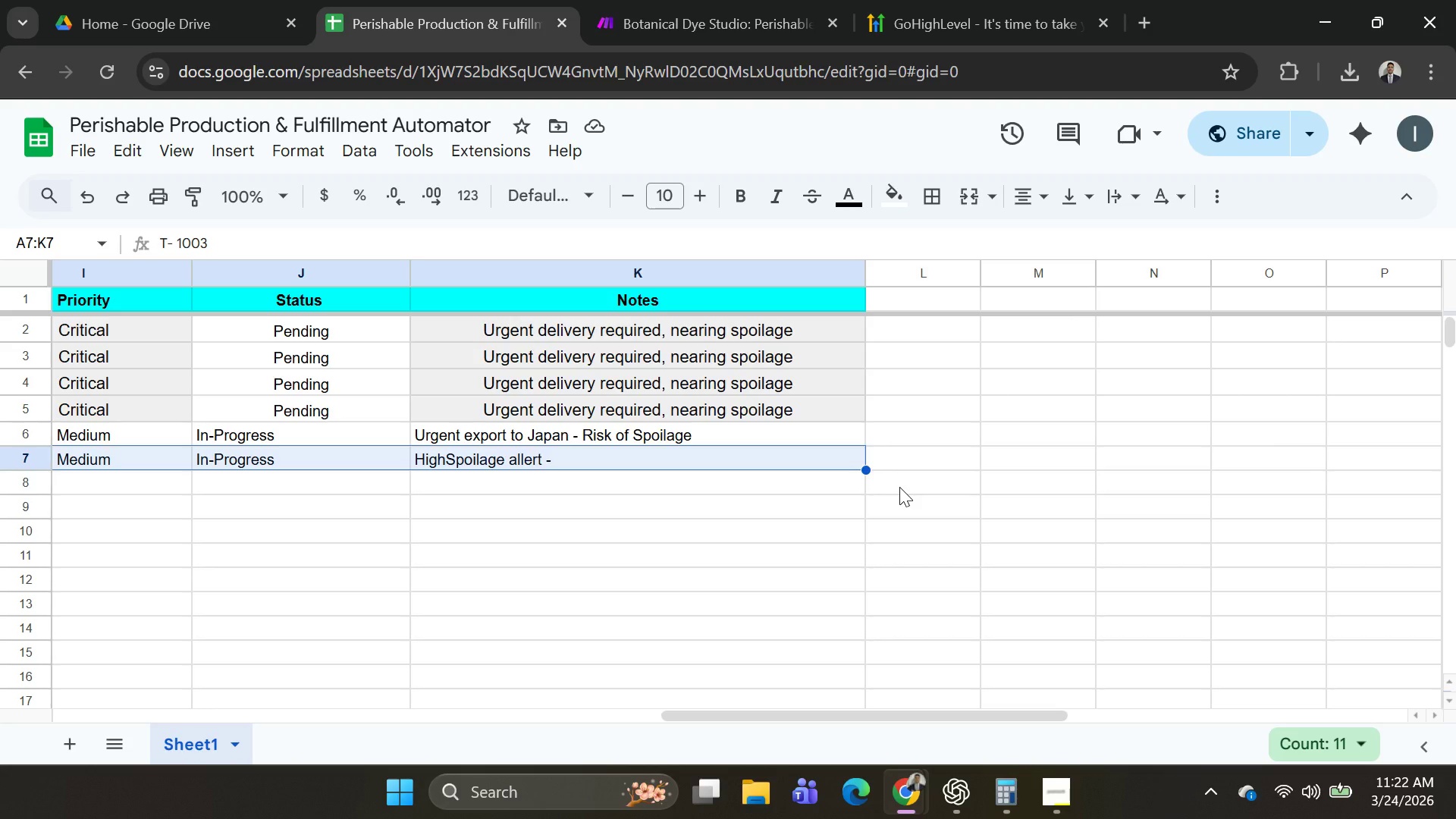 
key(Control+C)
 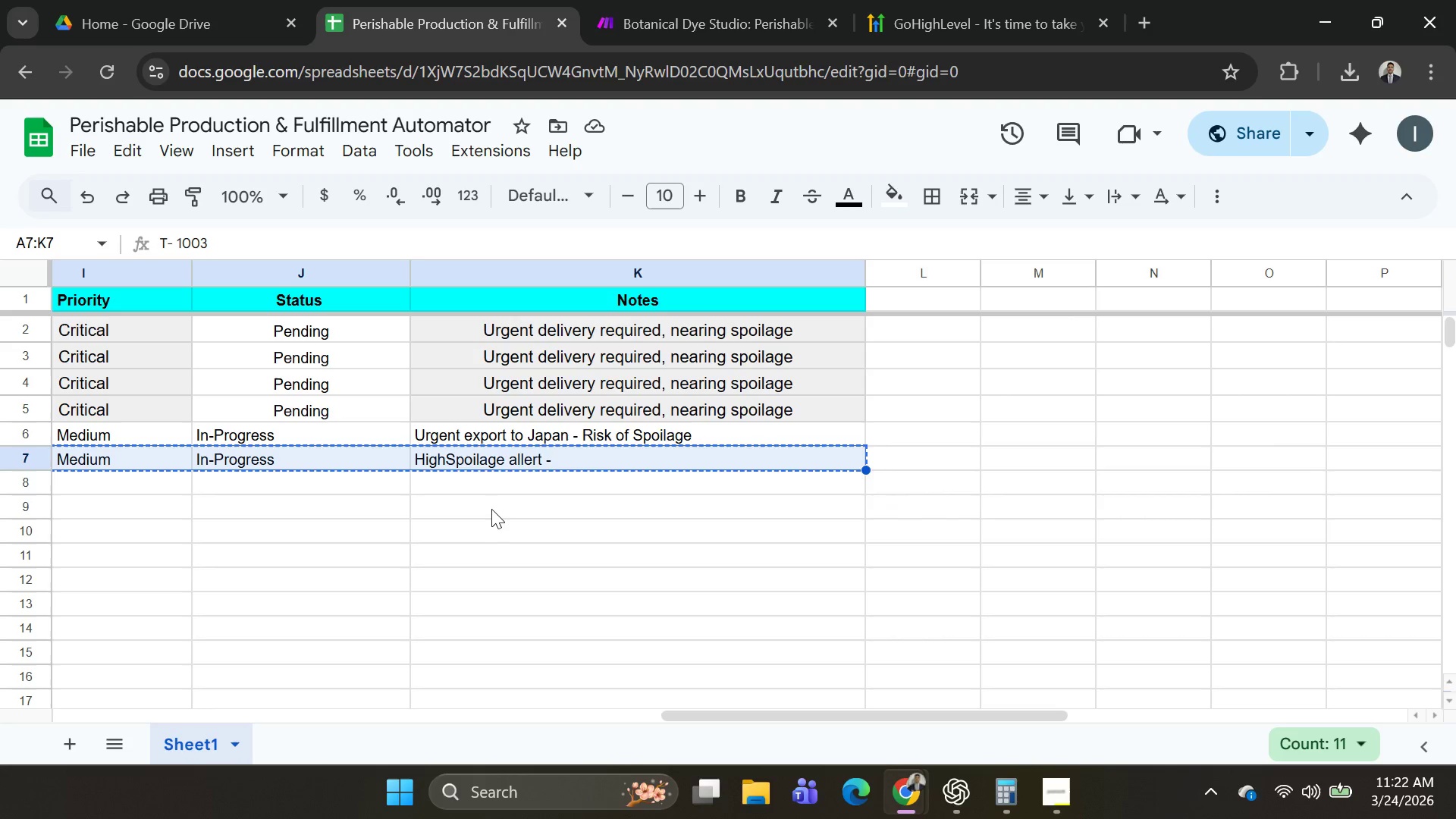 
left_click([506, 491])
 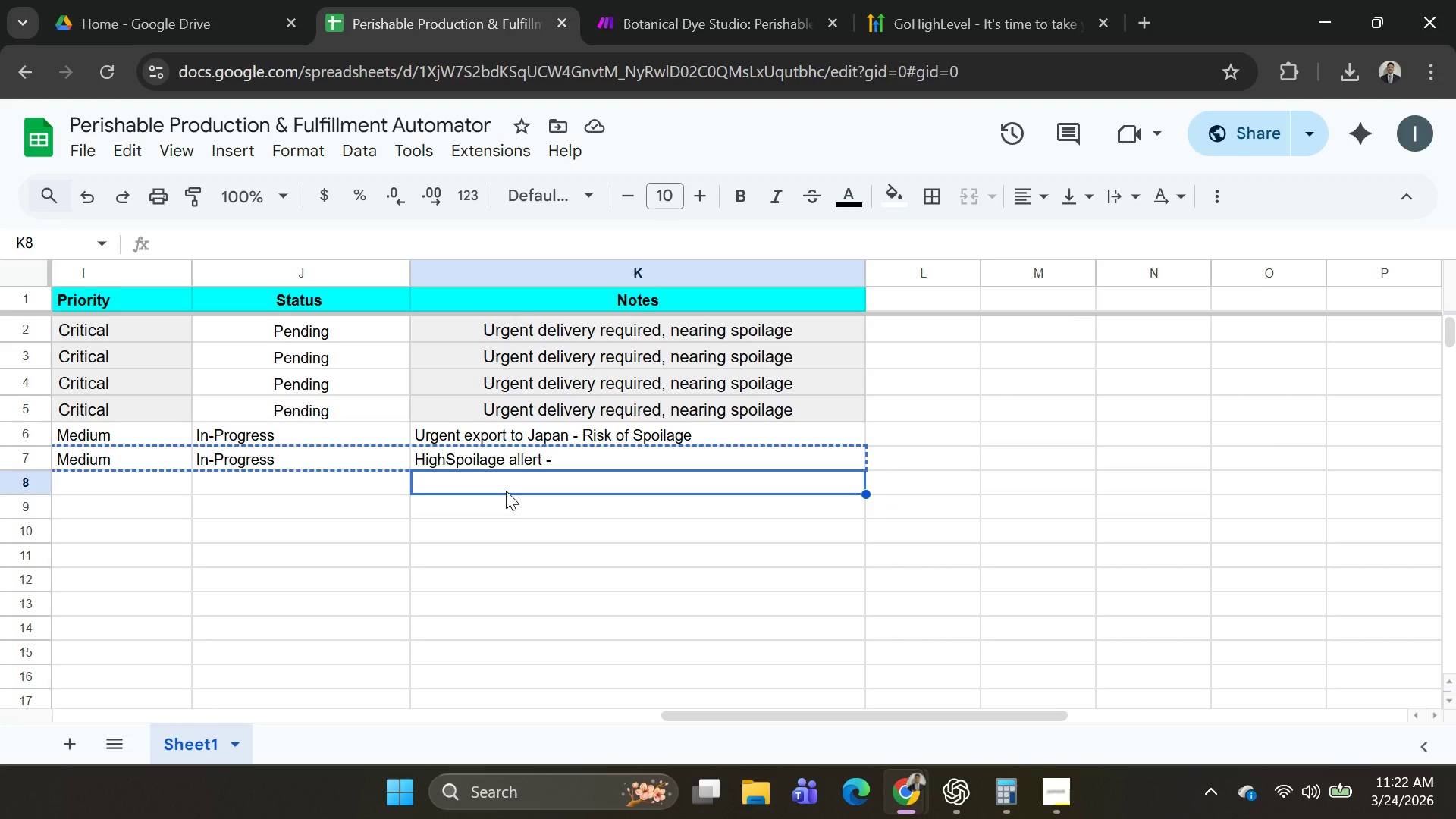 
hold_key(key=ControlLeft, duration=0.64)
 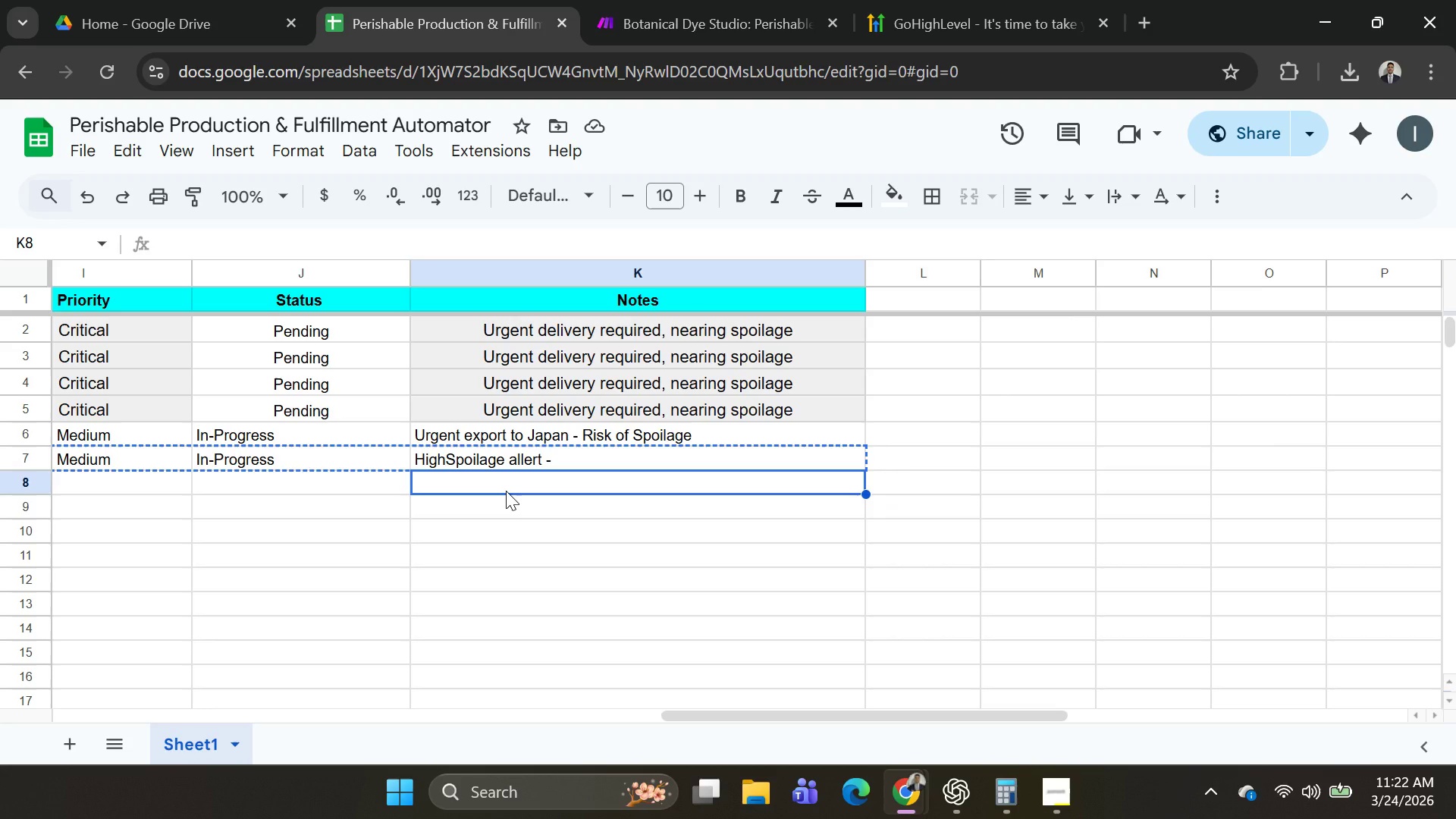 
key(Control+ControlRight)
 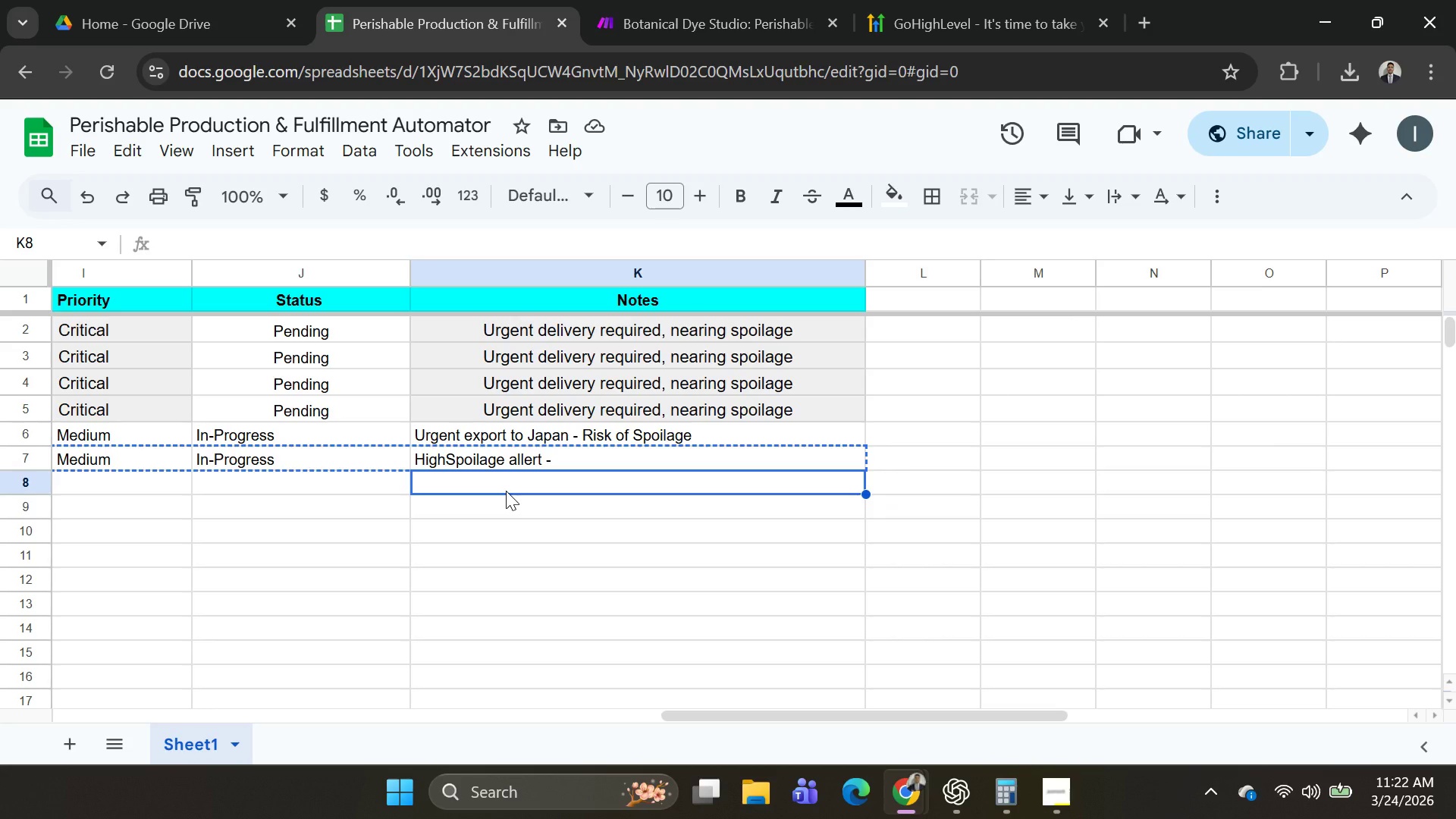 
key(Control+ControlRight)
 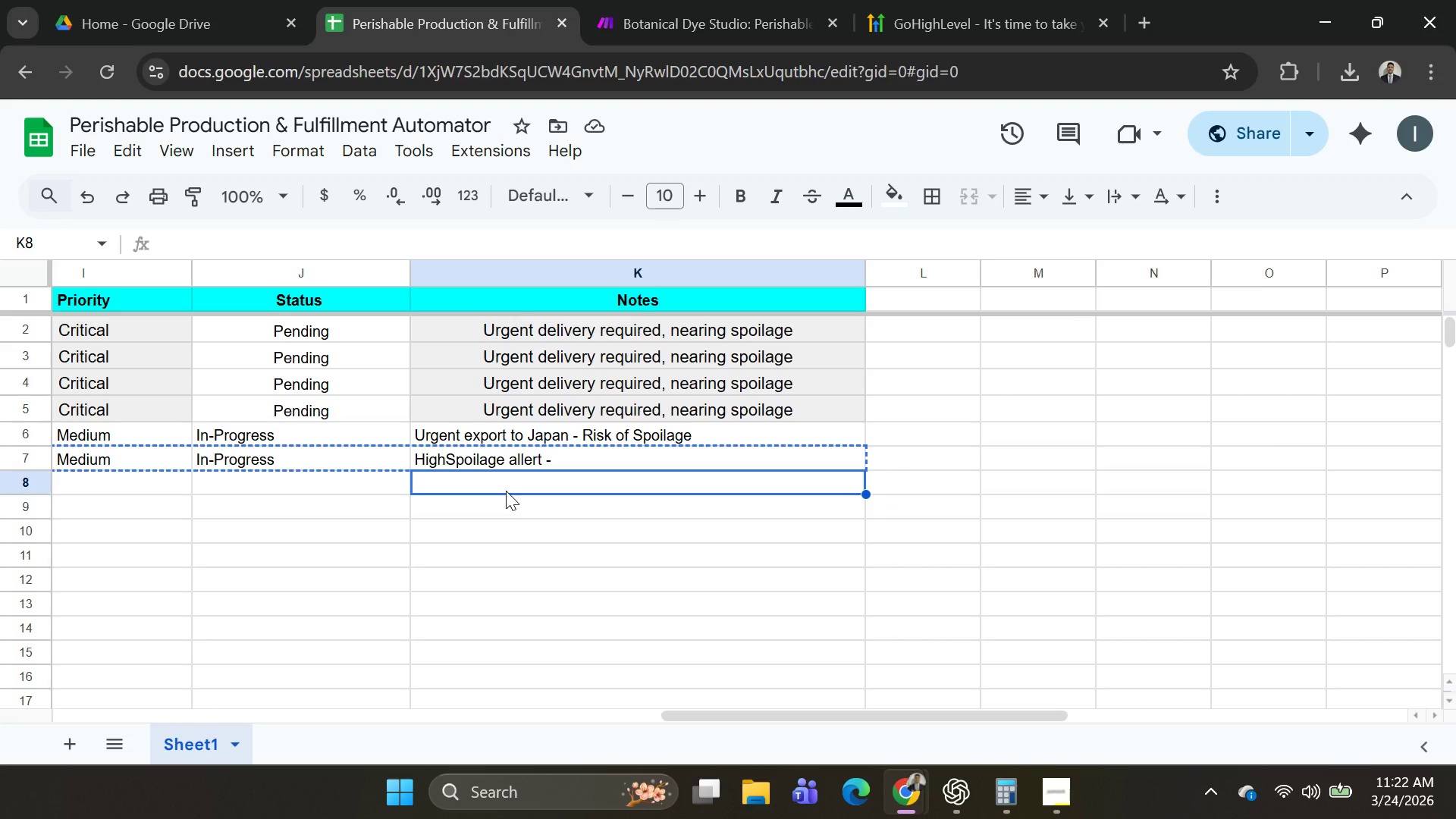 
key(Control+ControlRight)
 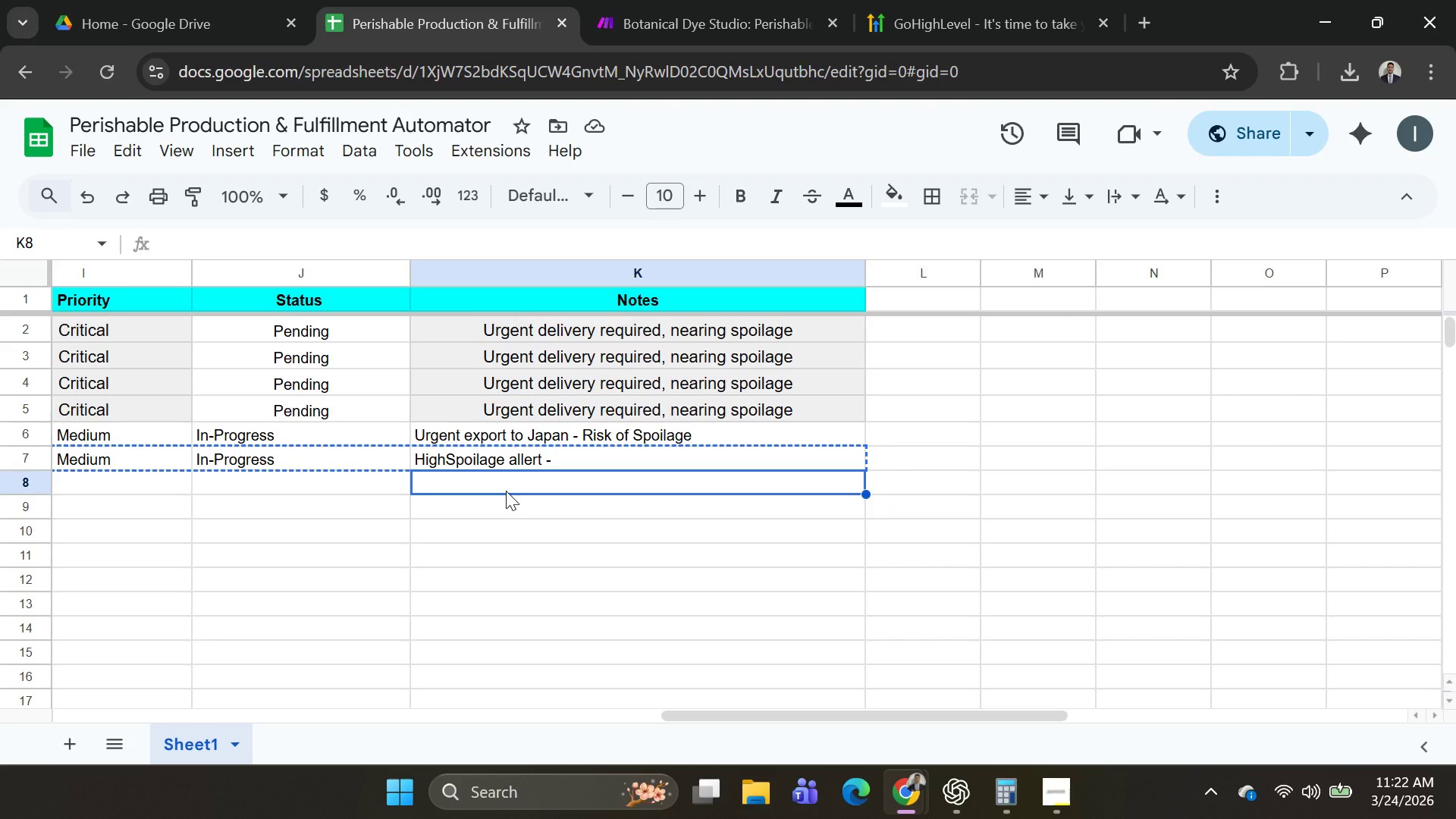 
key(Control+ControlRight)
 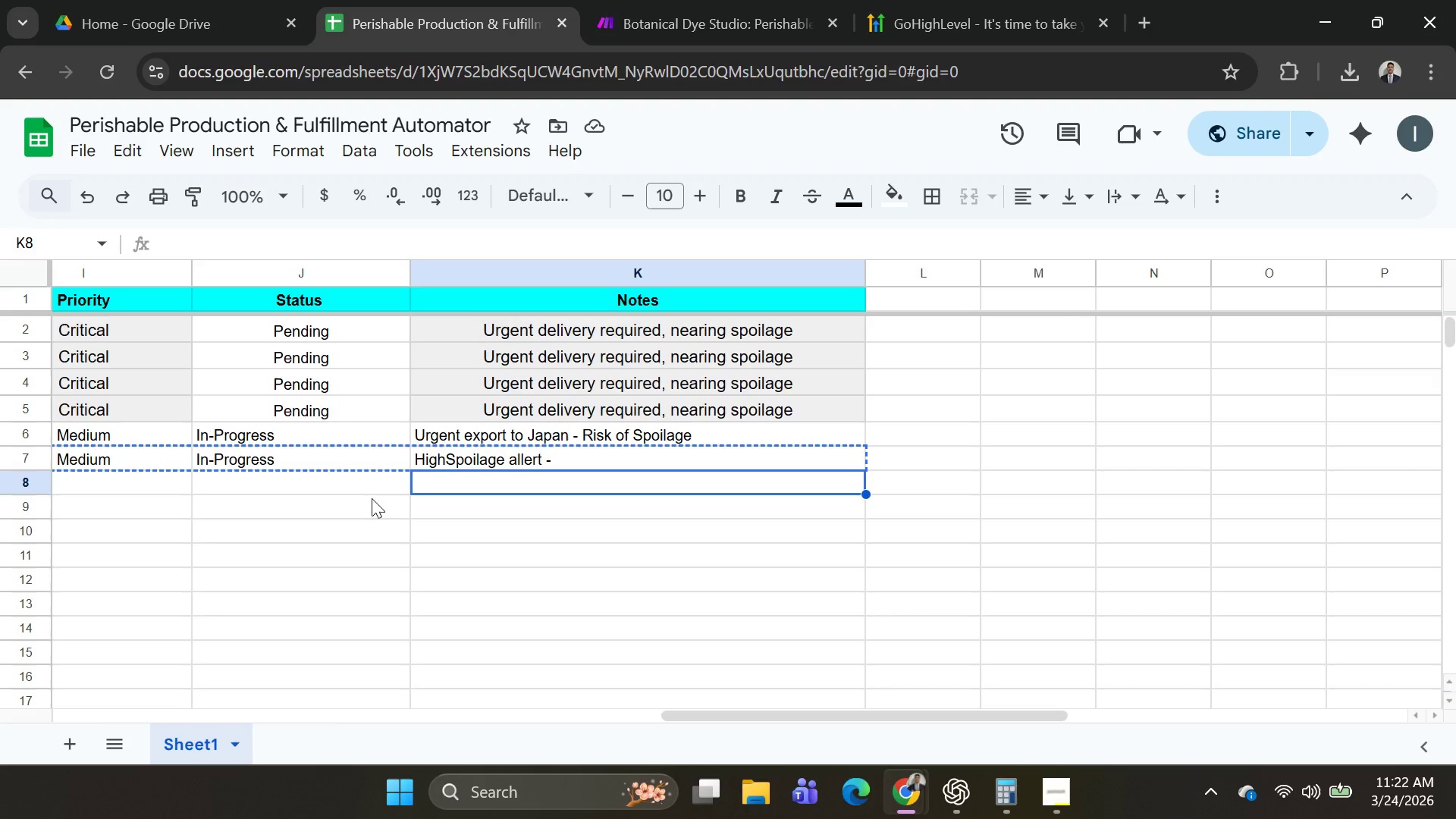 
left_click([343, 482])
 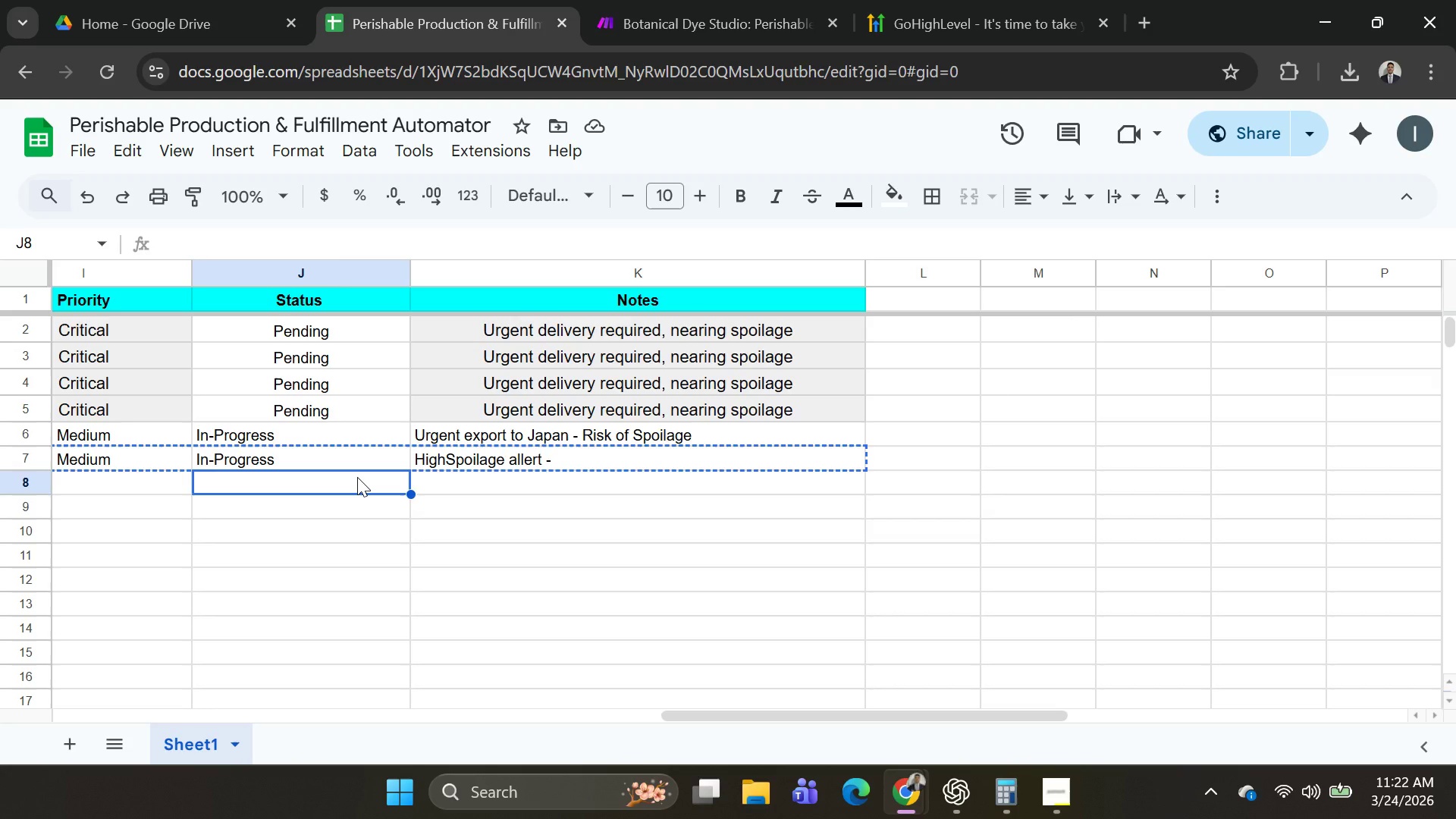 
key(Control+ArrowLeft)
 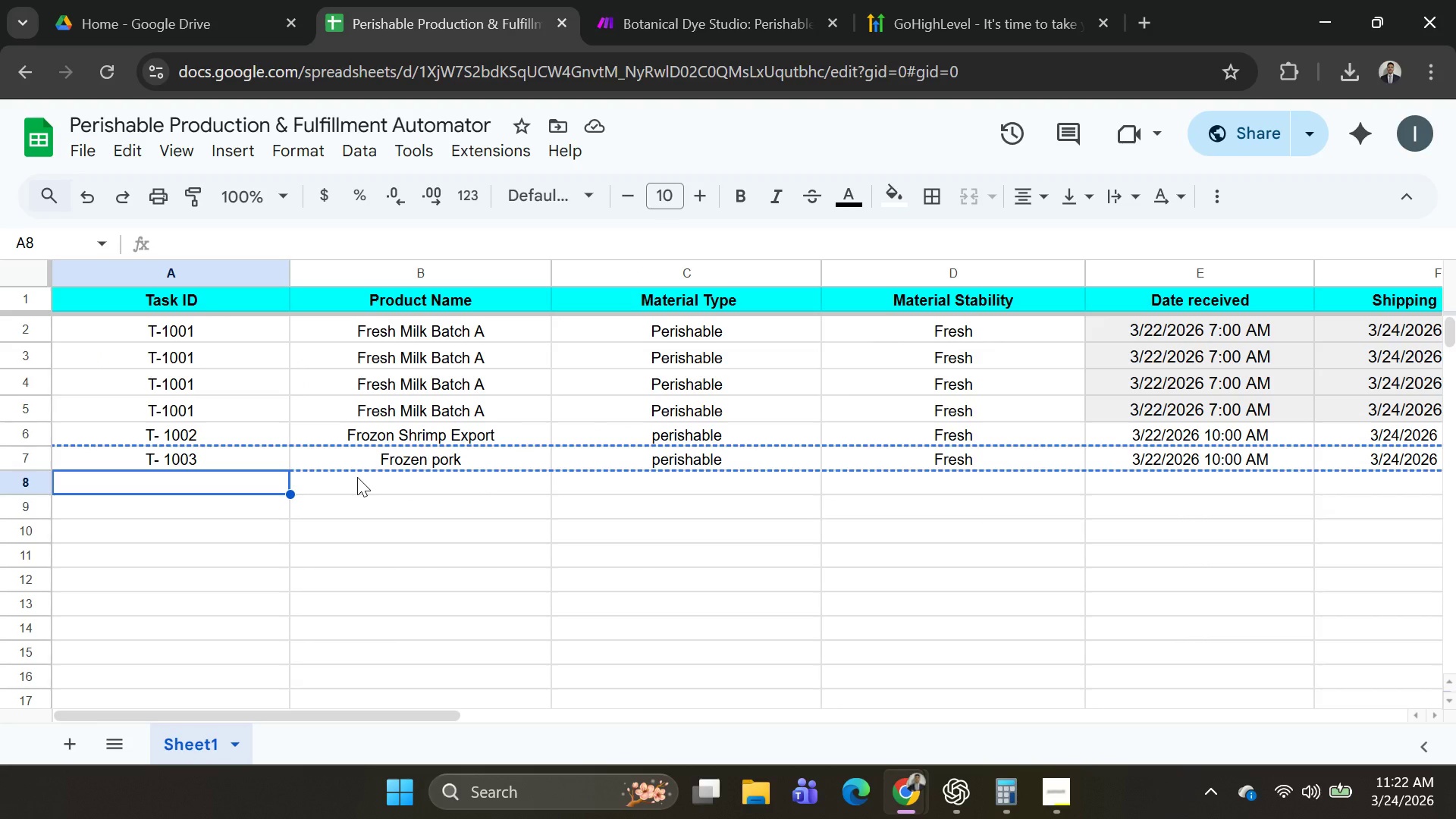 
key(Control+V)
 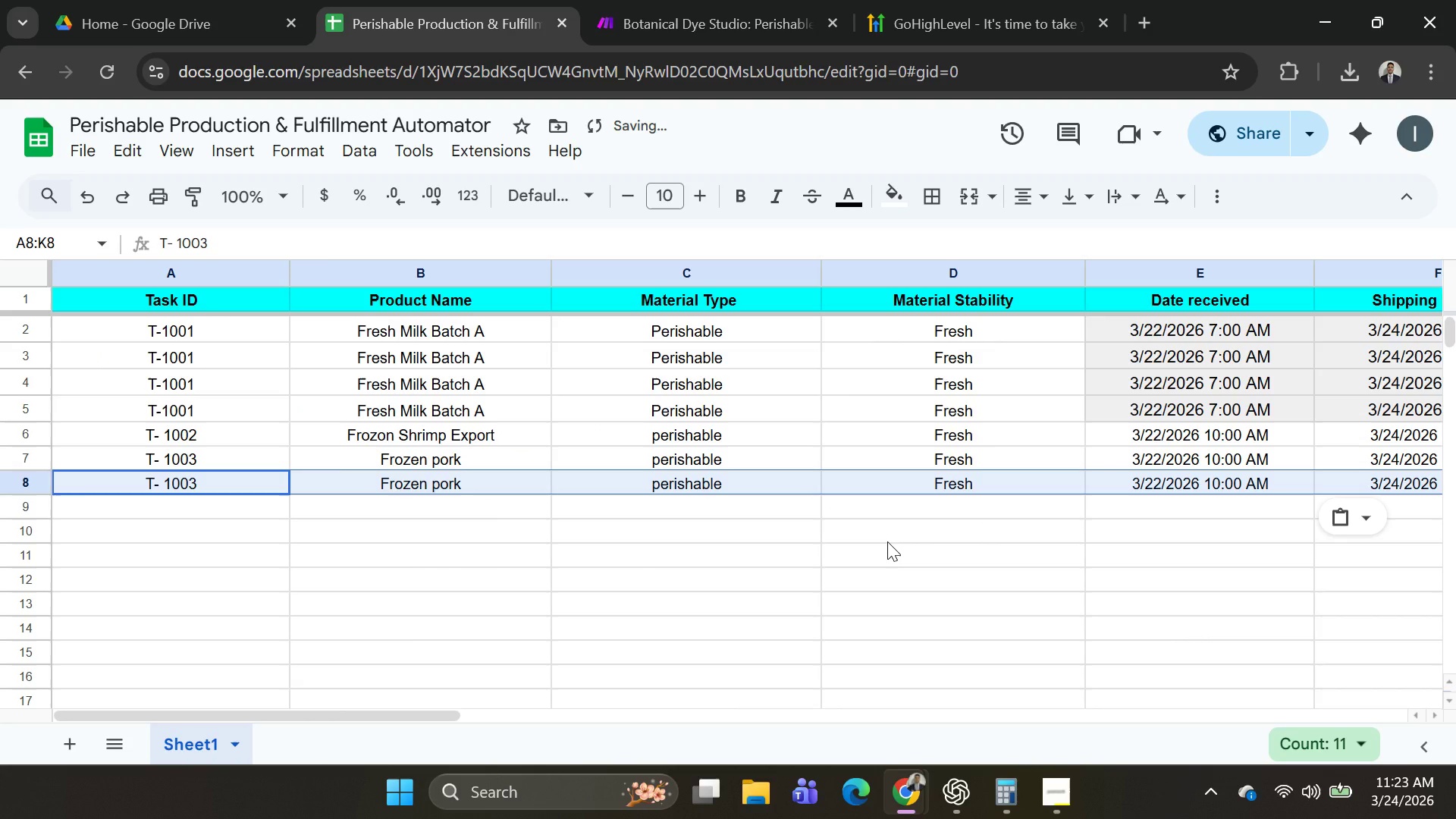 
key(ArrowRight)
 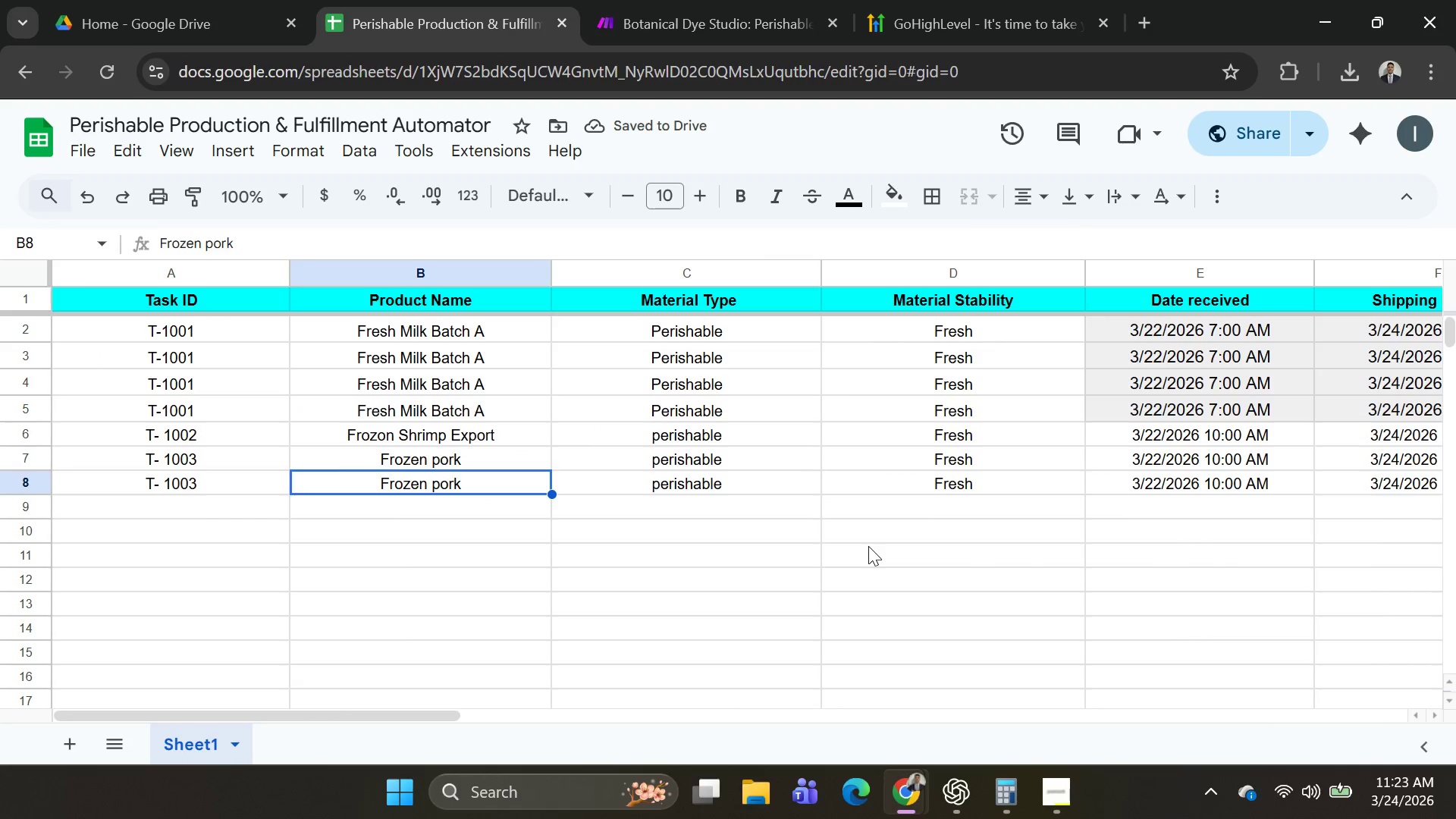 
key(ArrowRight)
 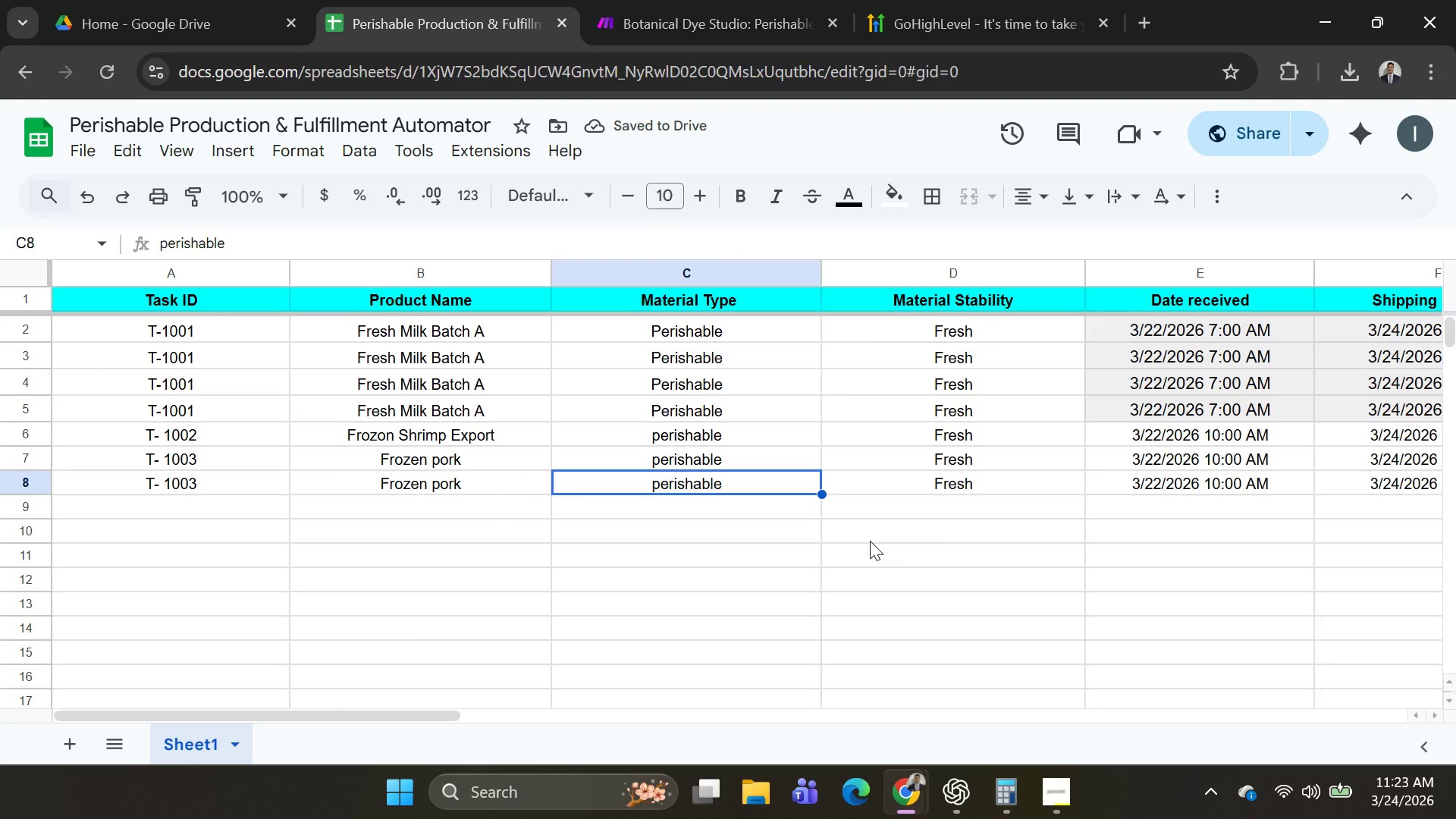 
key(ArrowRight)
 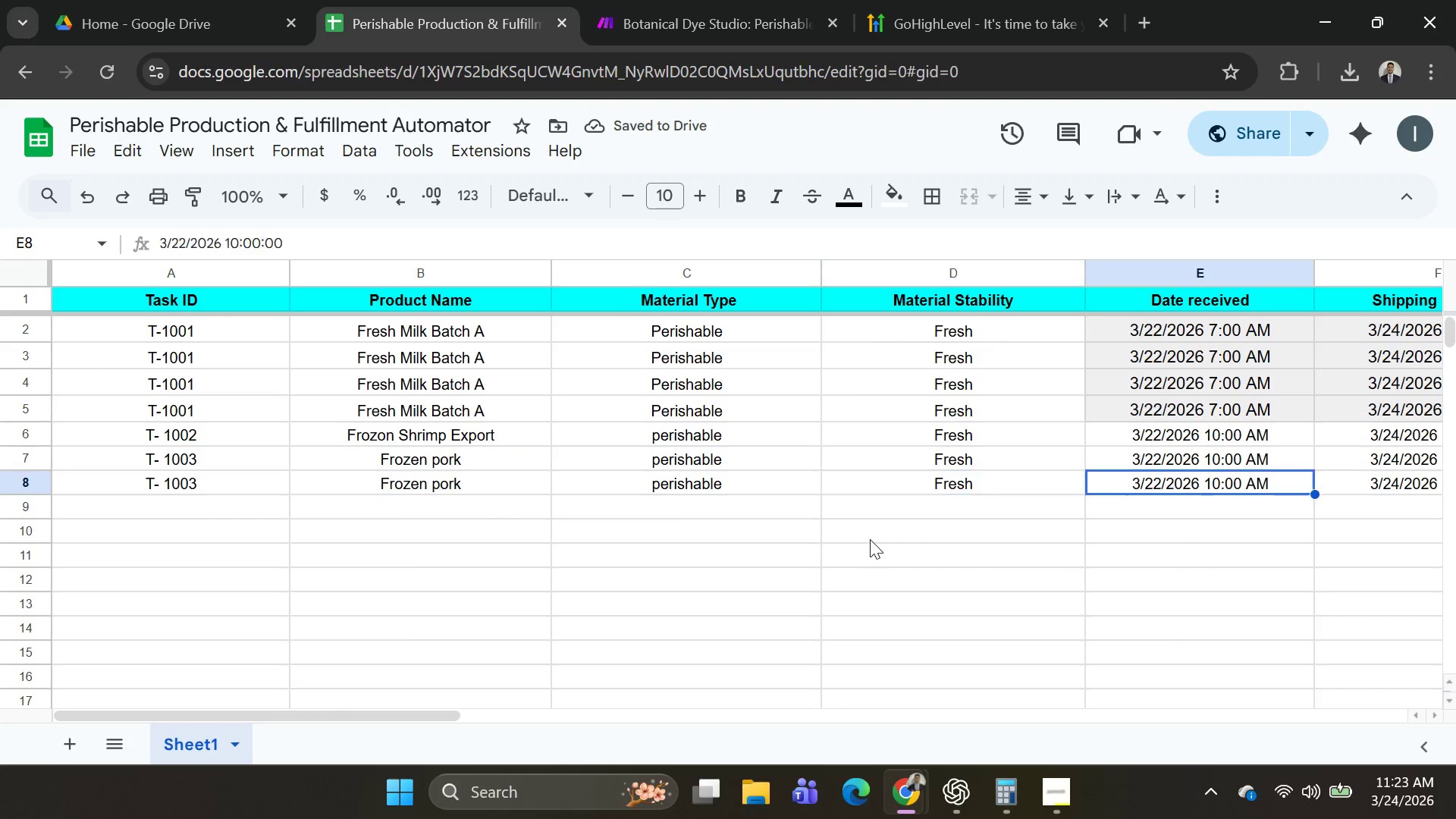 
key(ArrowRight)
 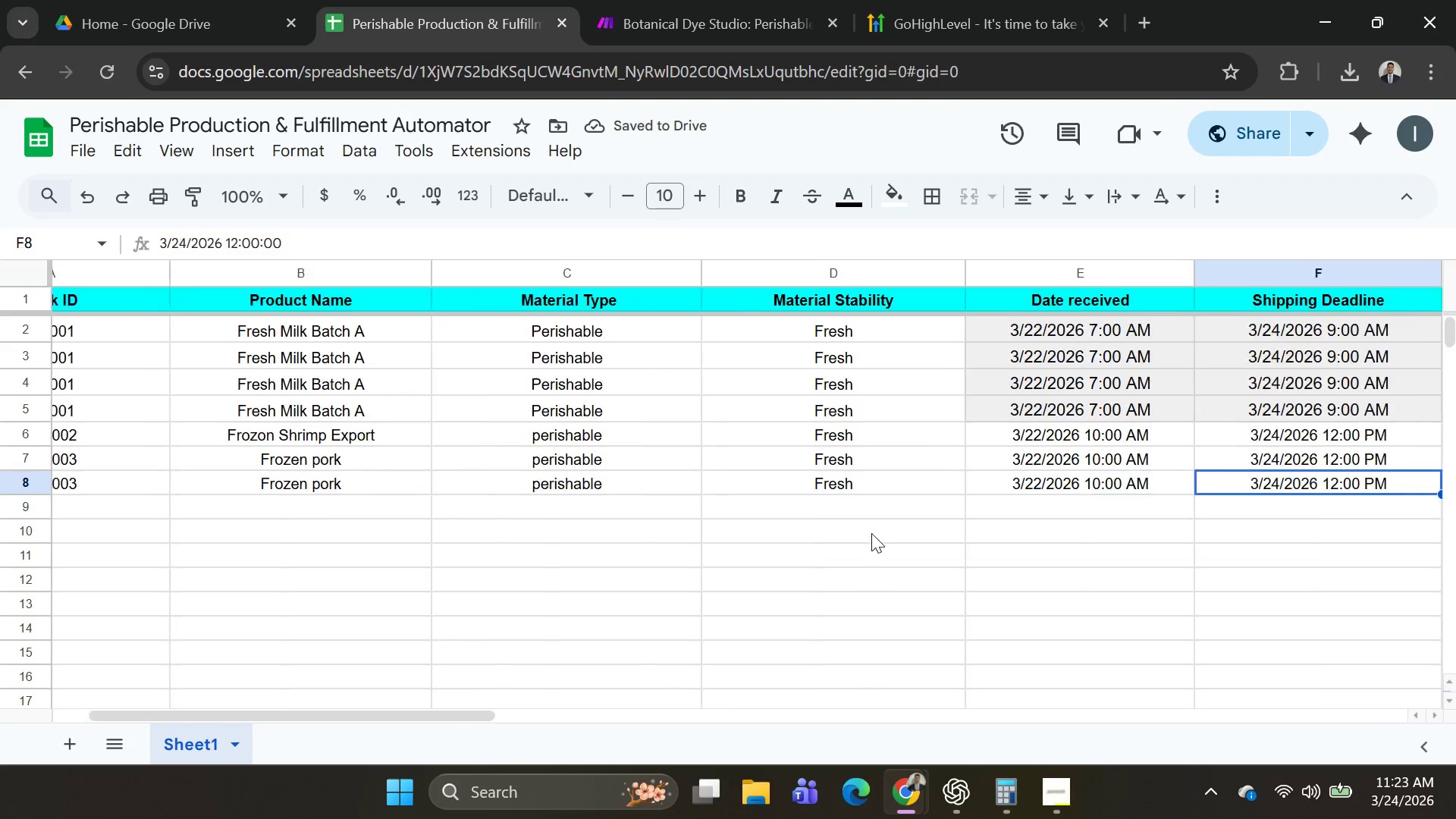 
key(ArrowRight)
 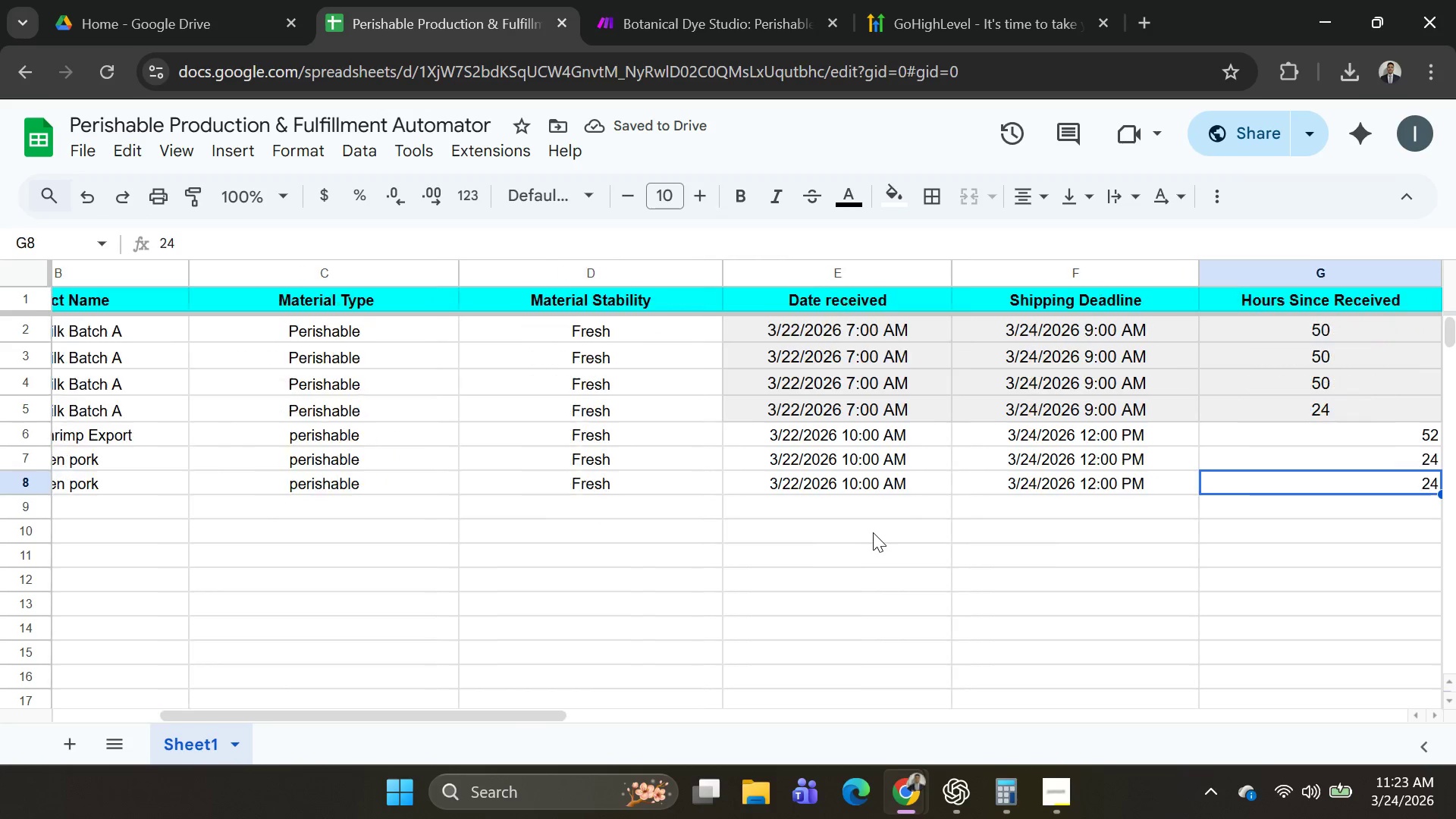 
key(ArrowRight)
 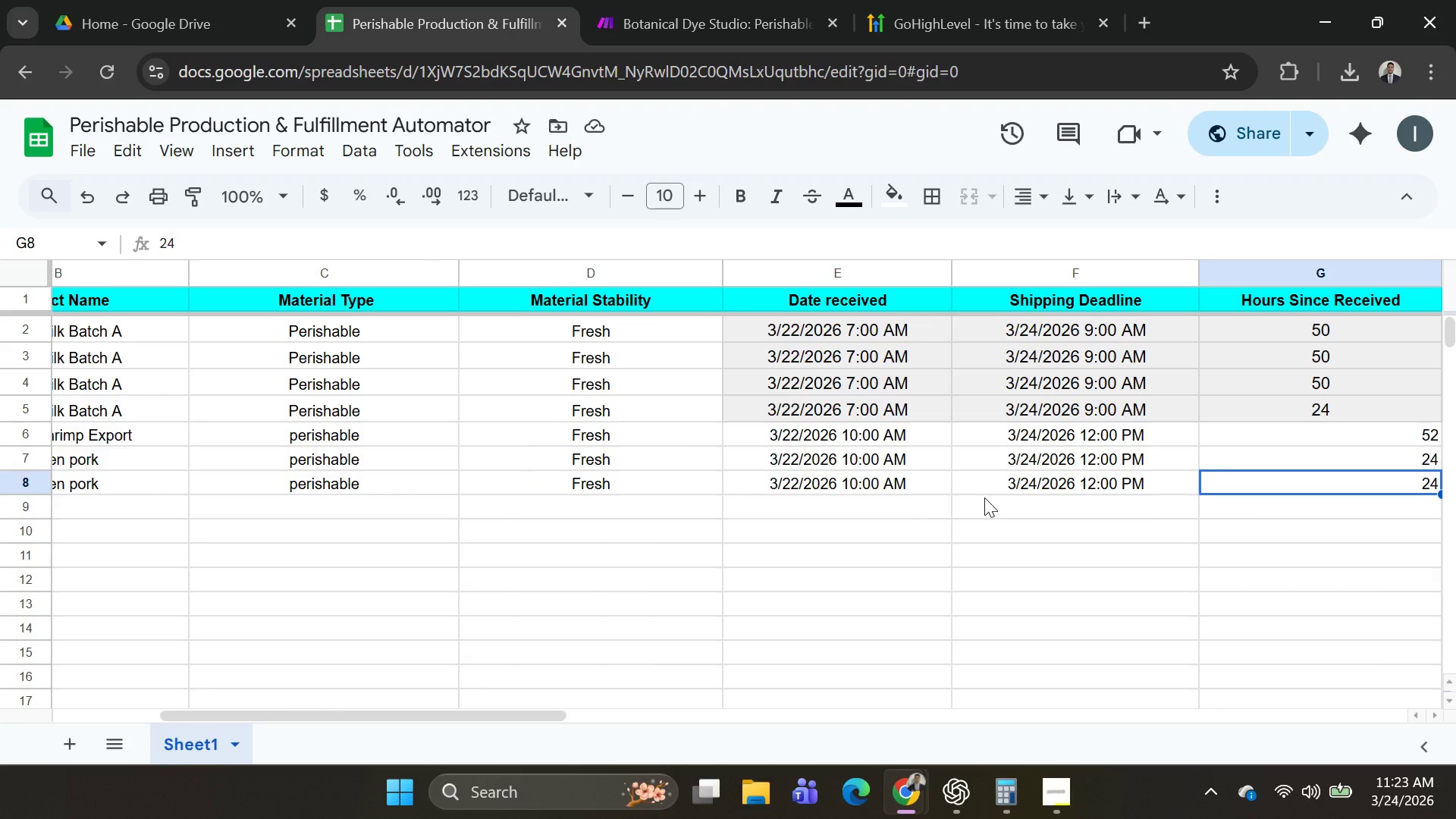 
key(ArrowRight)
 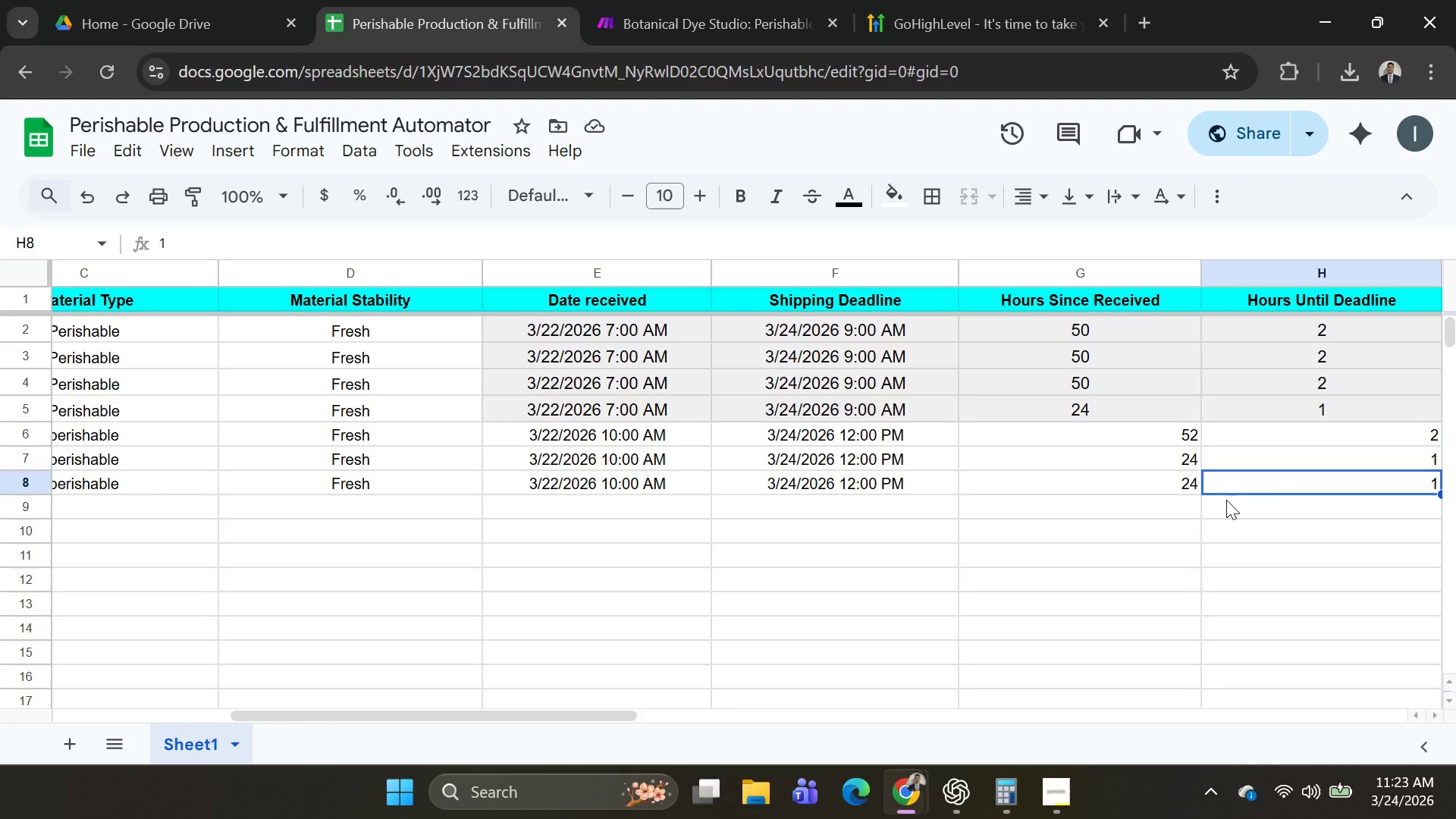 
left_click([1164, 488])
 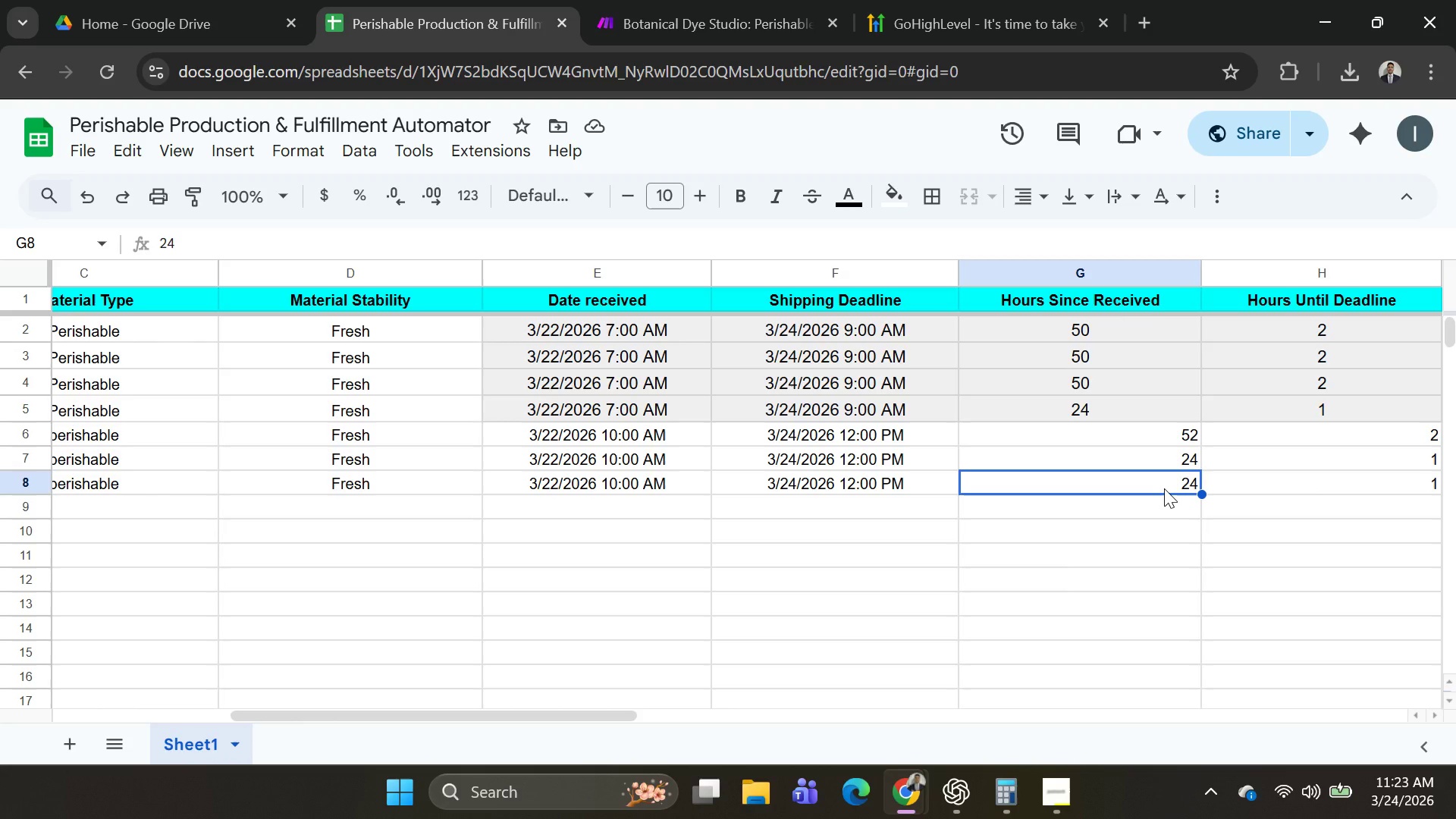 
key(5)
 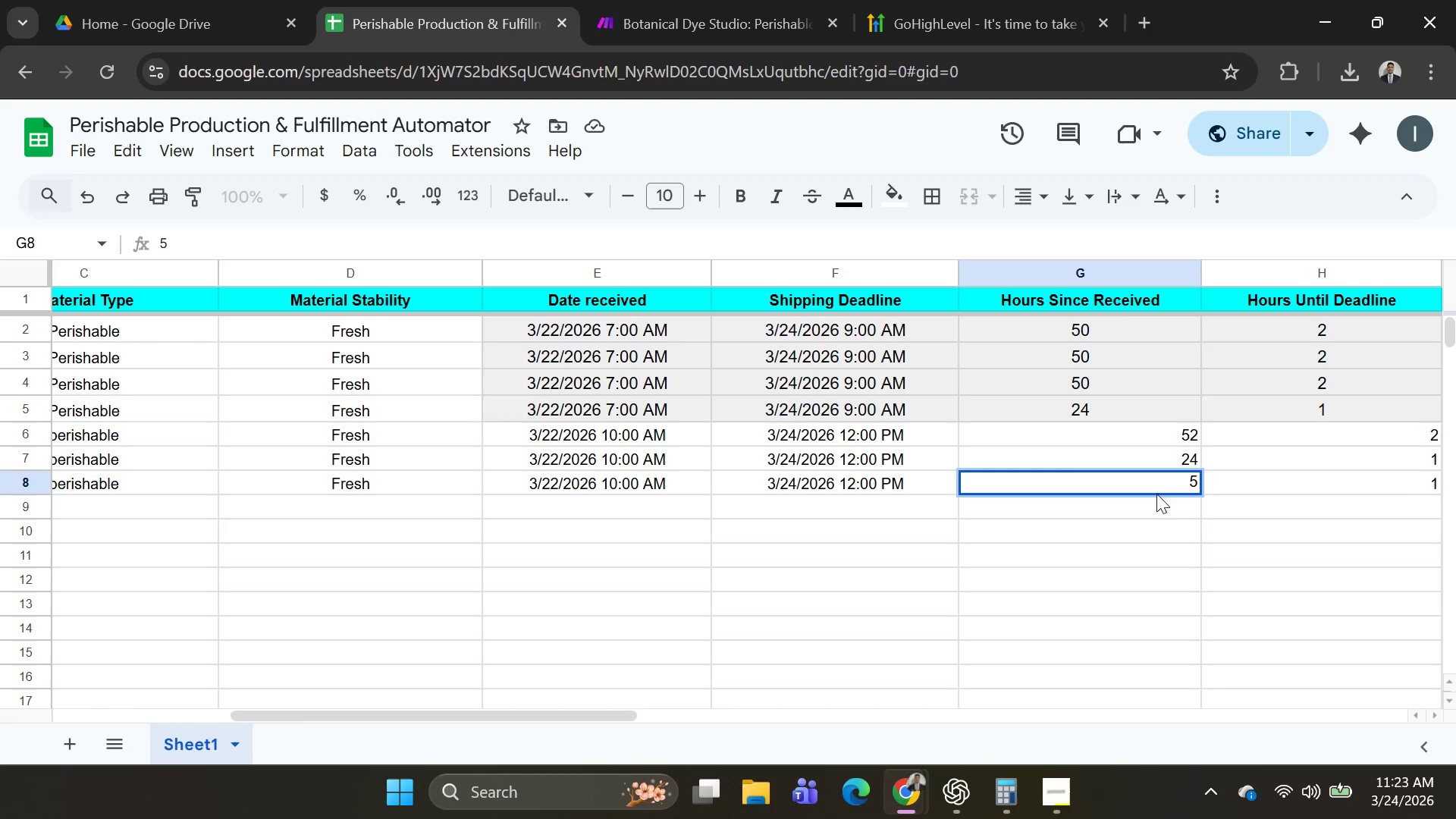 
key(0)
 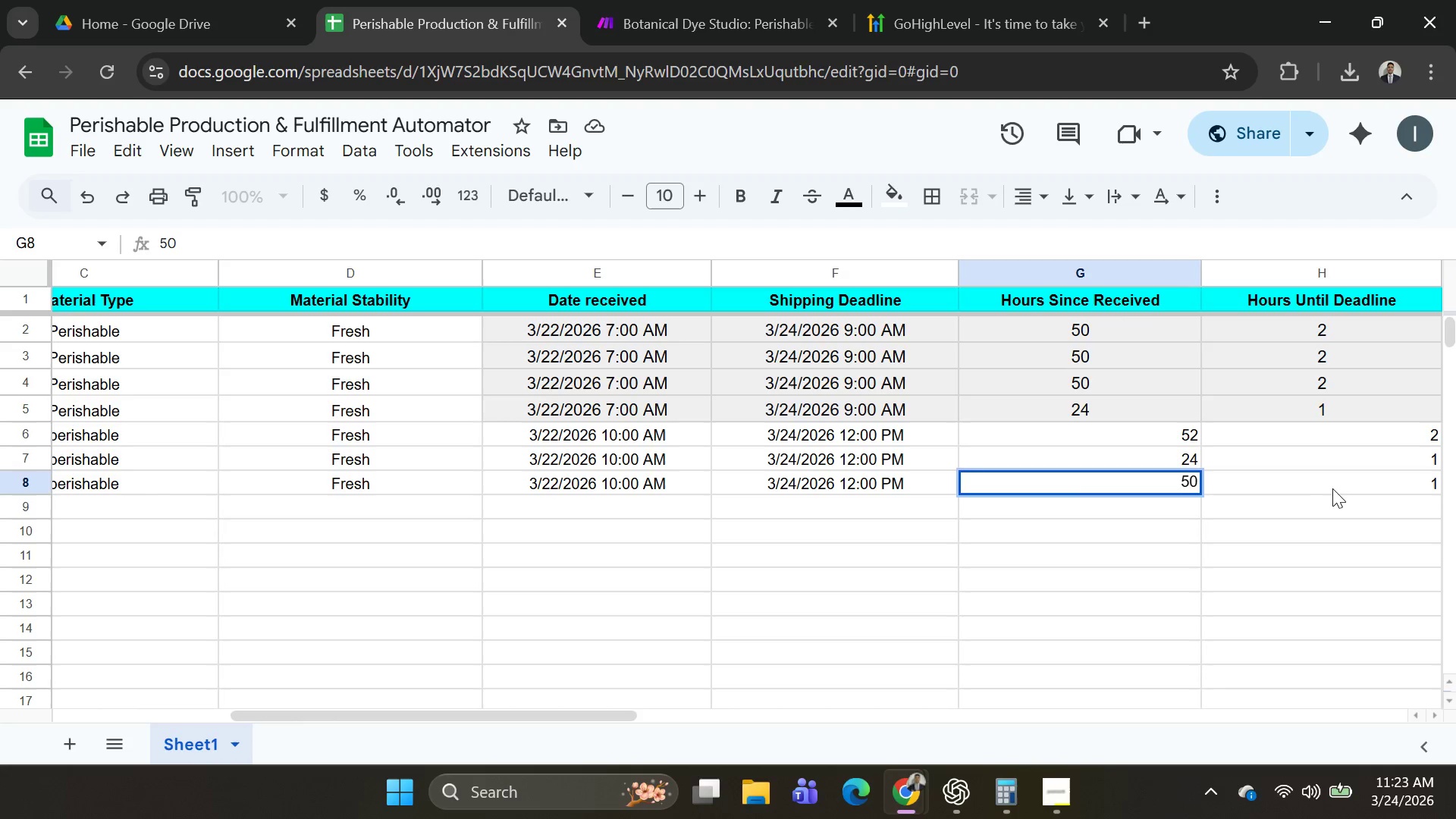 
left_click([1337, 488])
 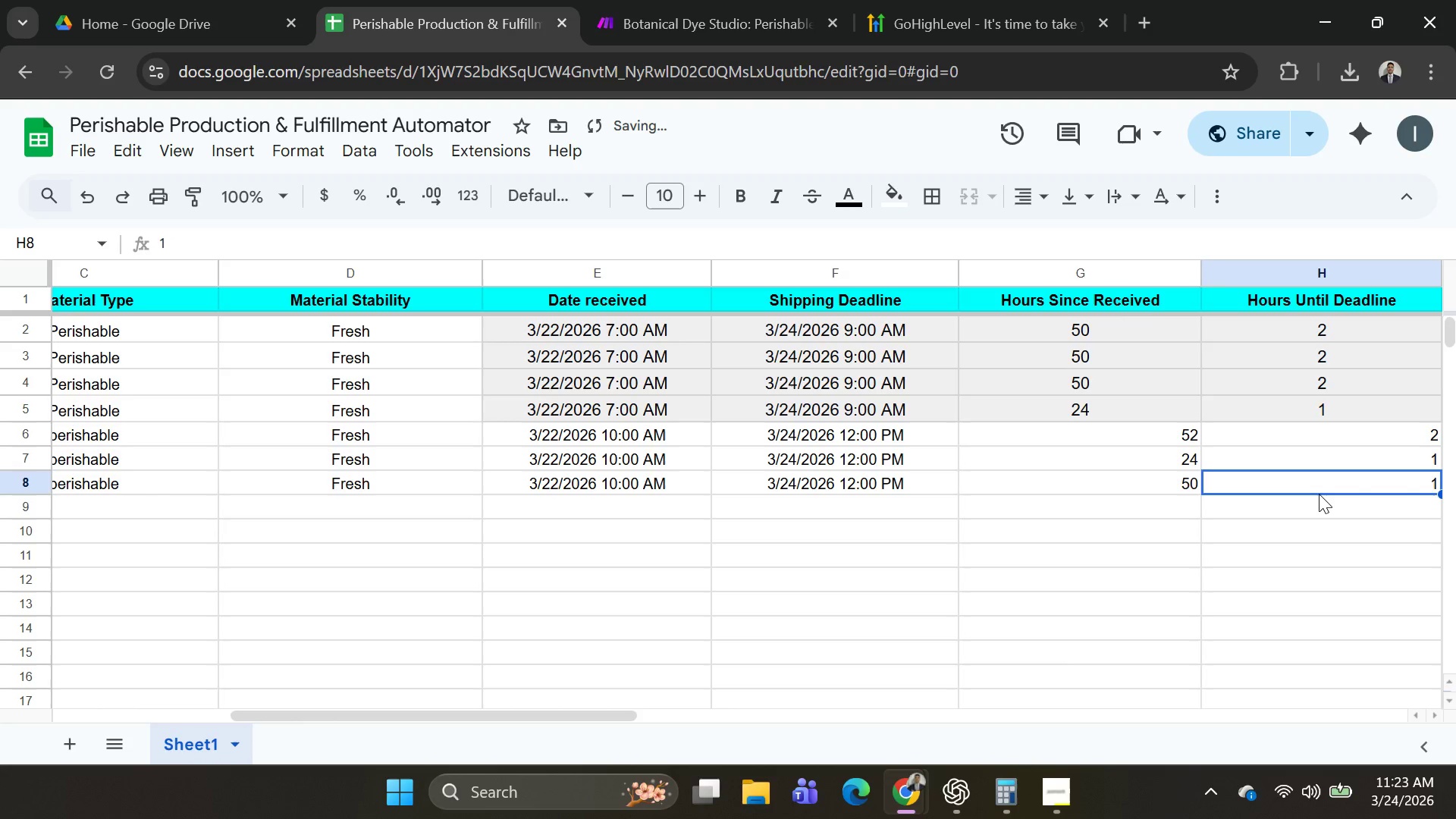 
key(Backspace)
 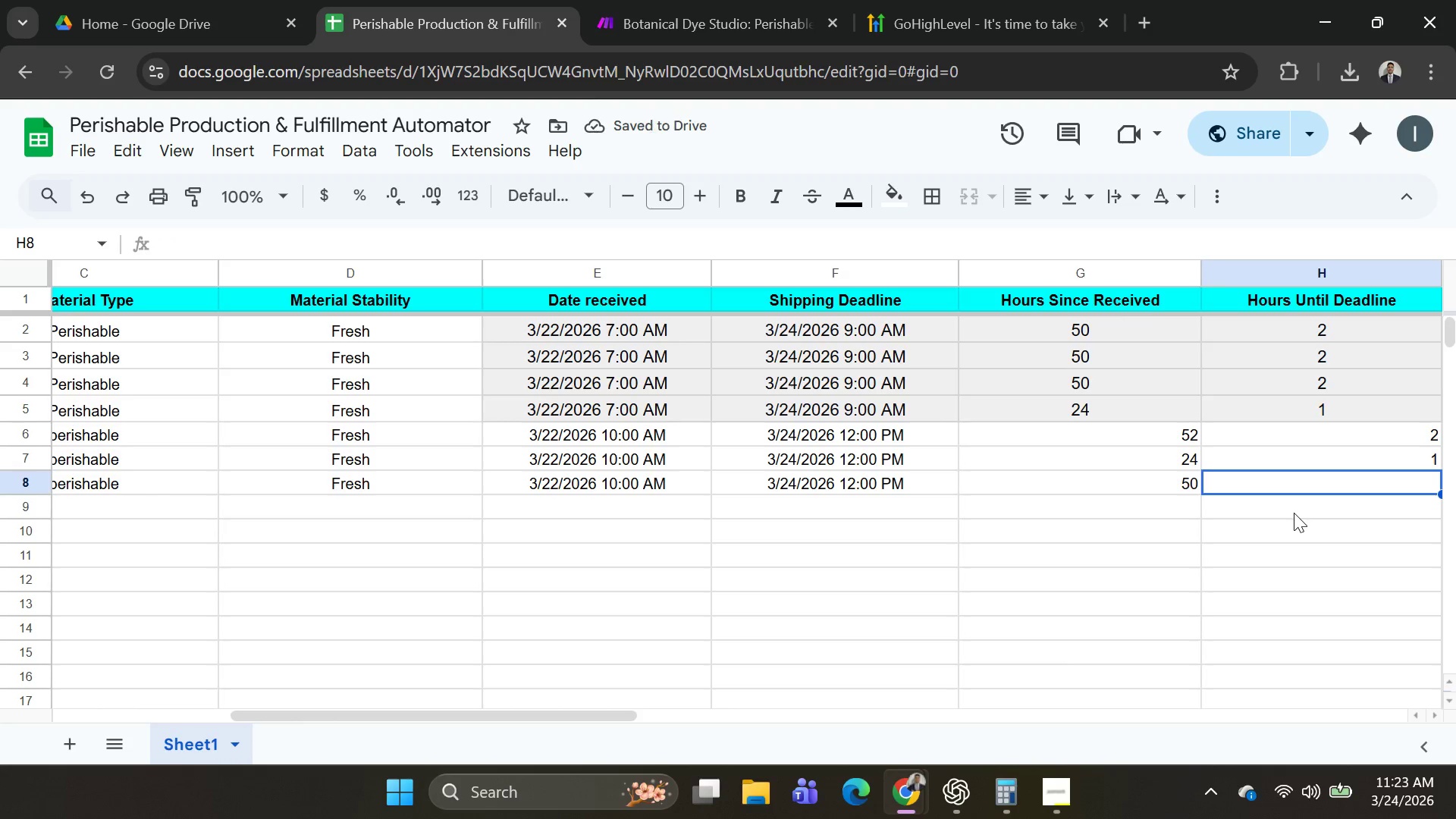 
type(24)
 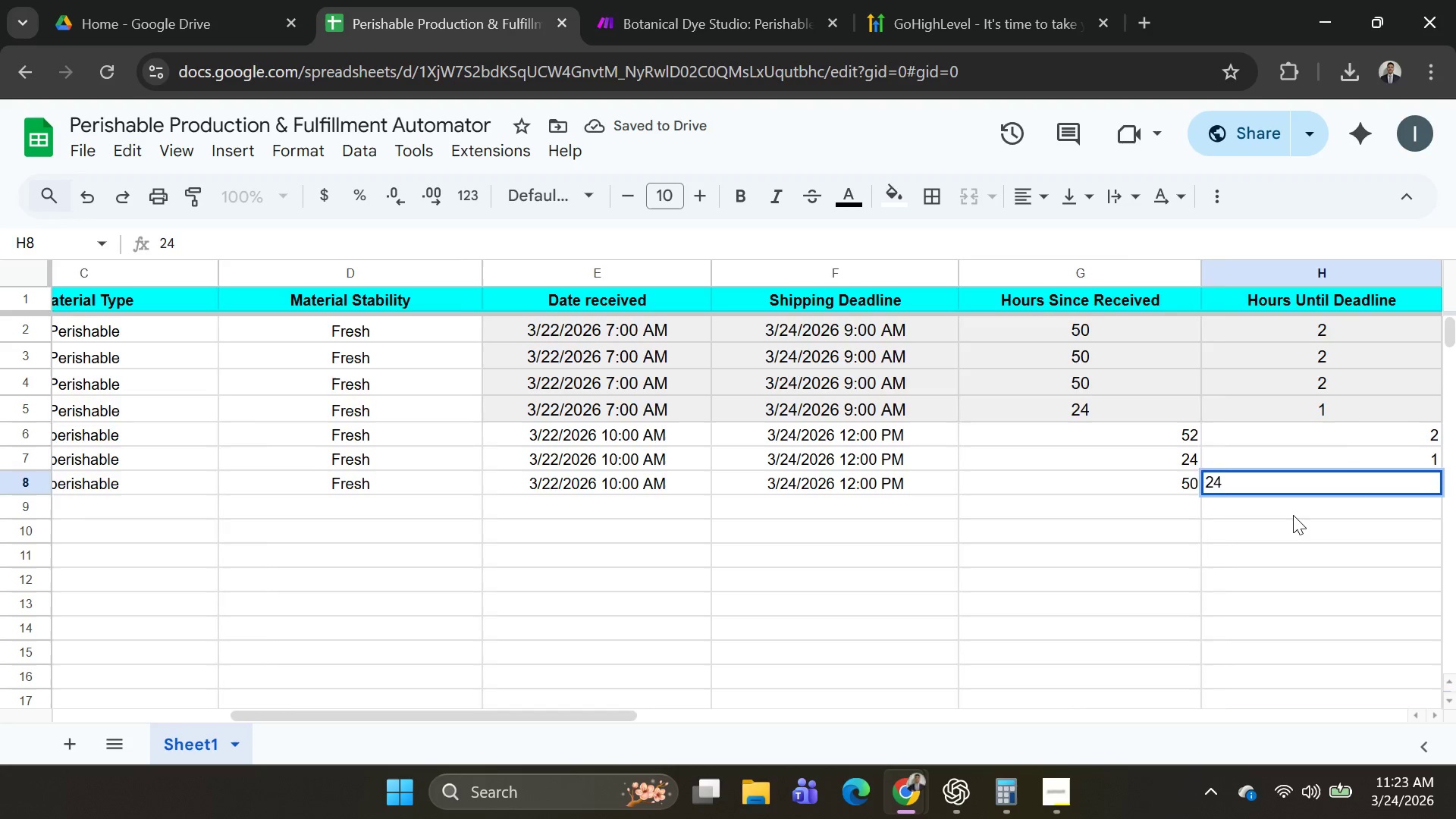 
key(ArrowRight)
 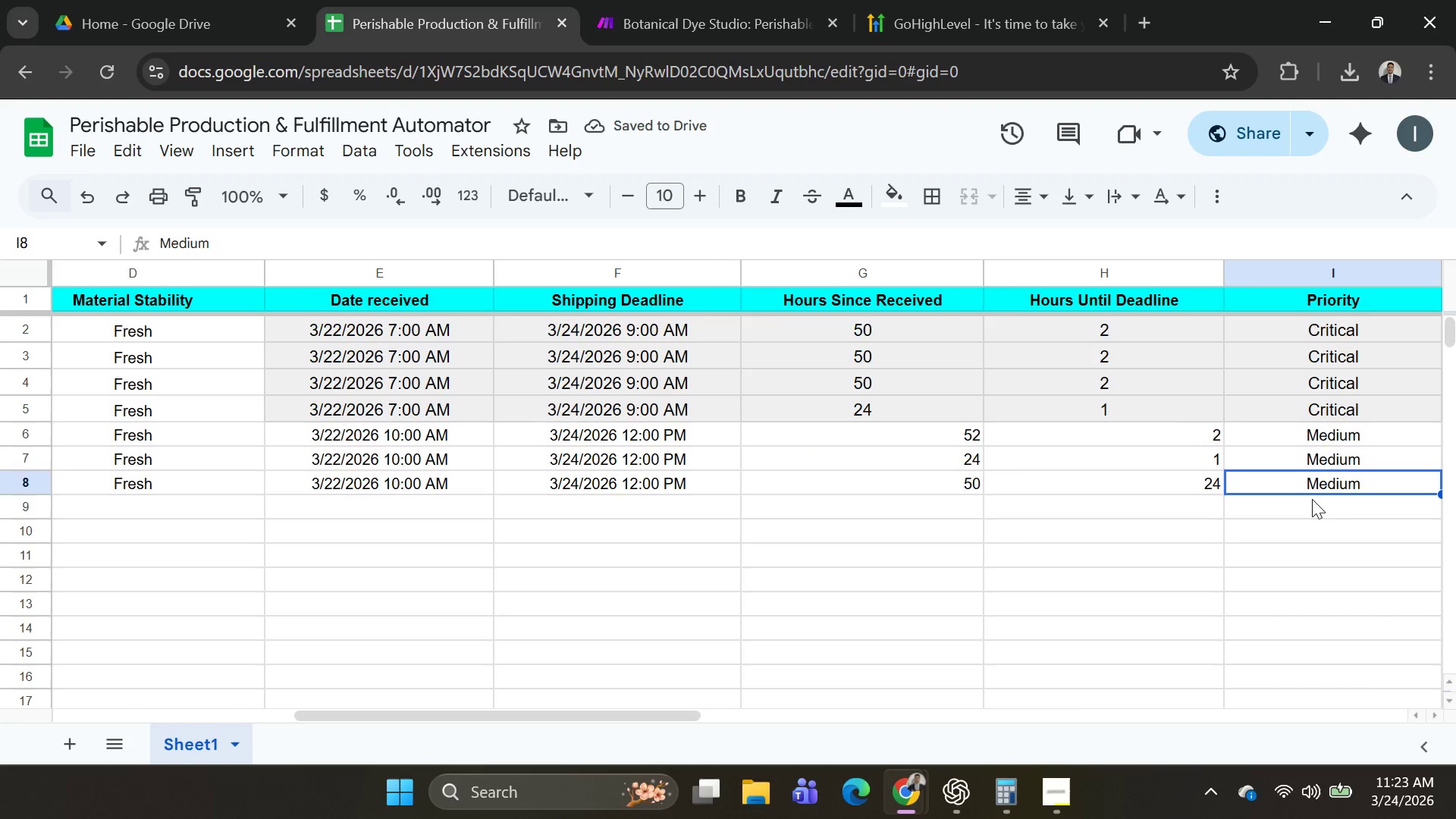 
key(Backspace)
 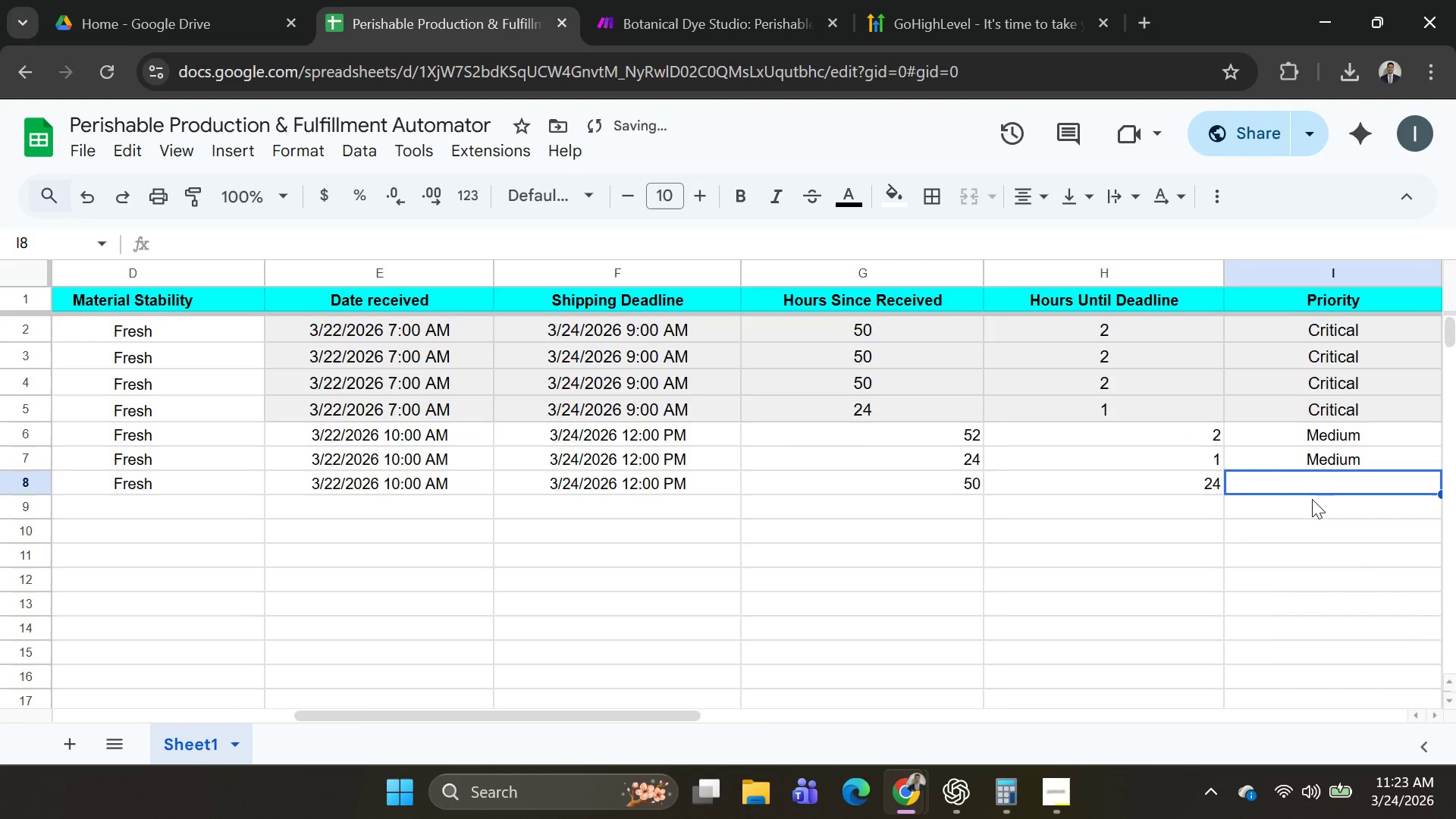 
key(ArrowRight)
 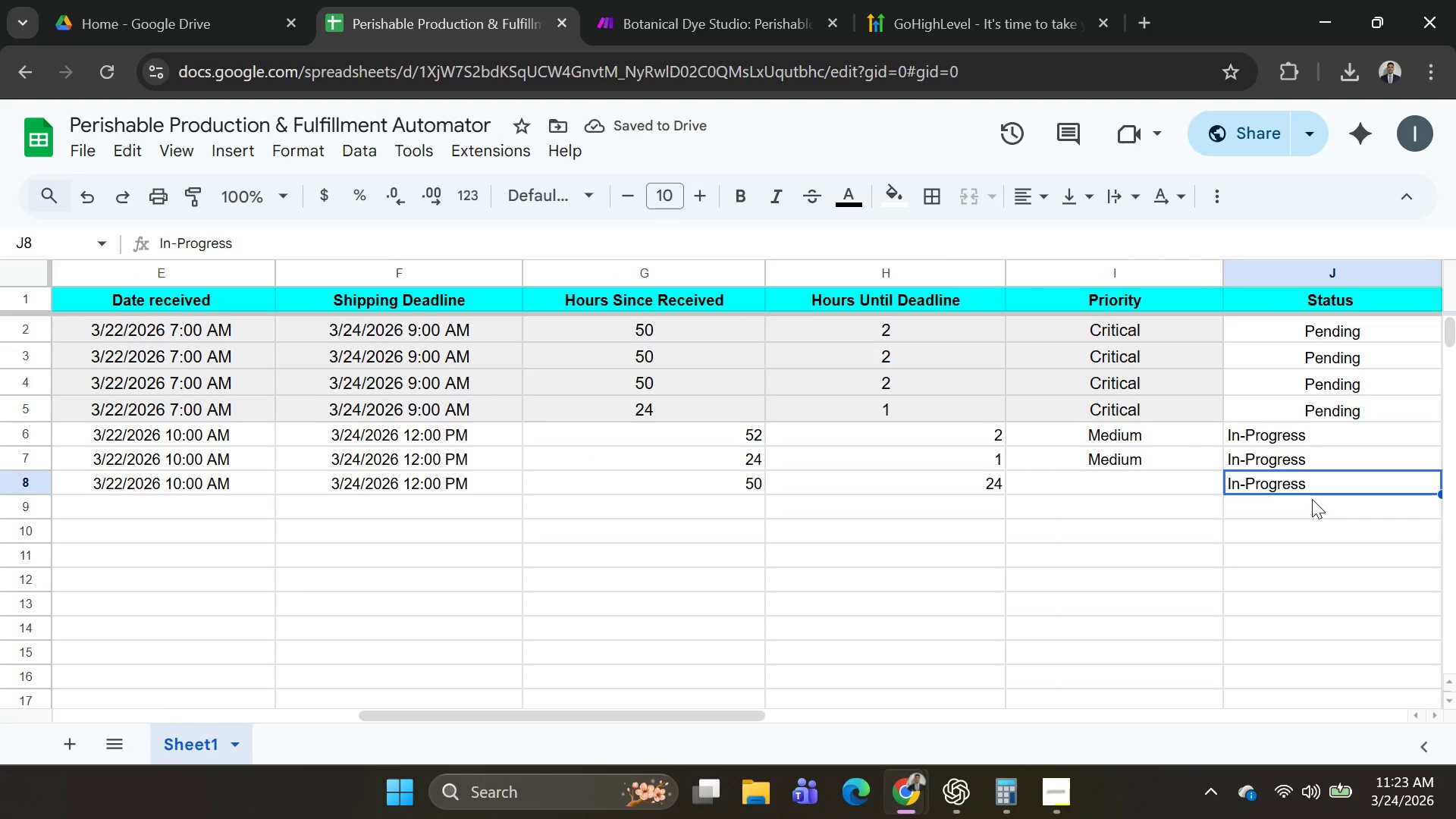 
key(Backspace)
 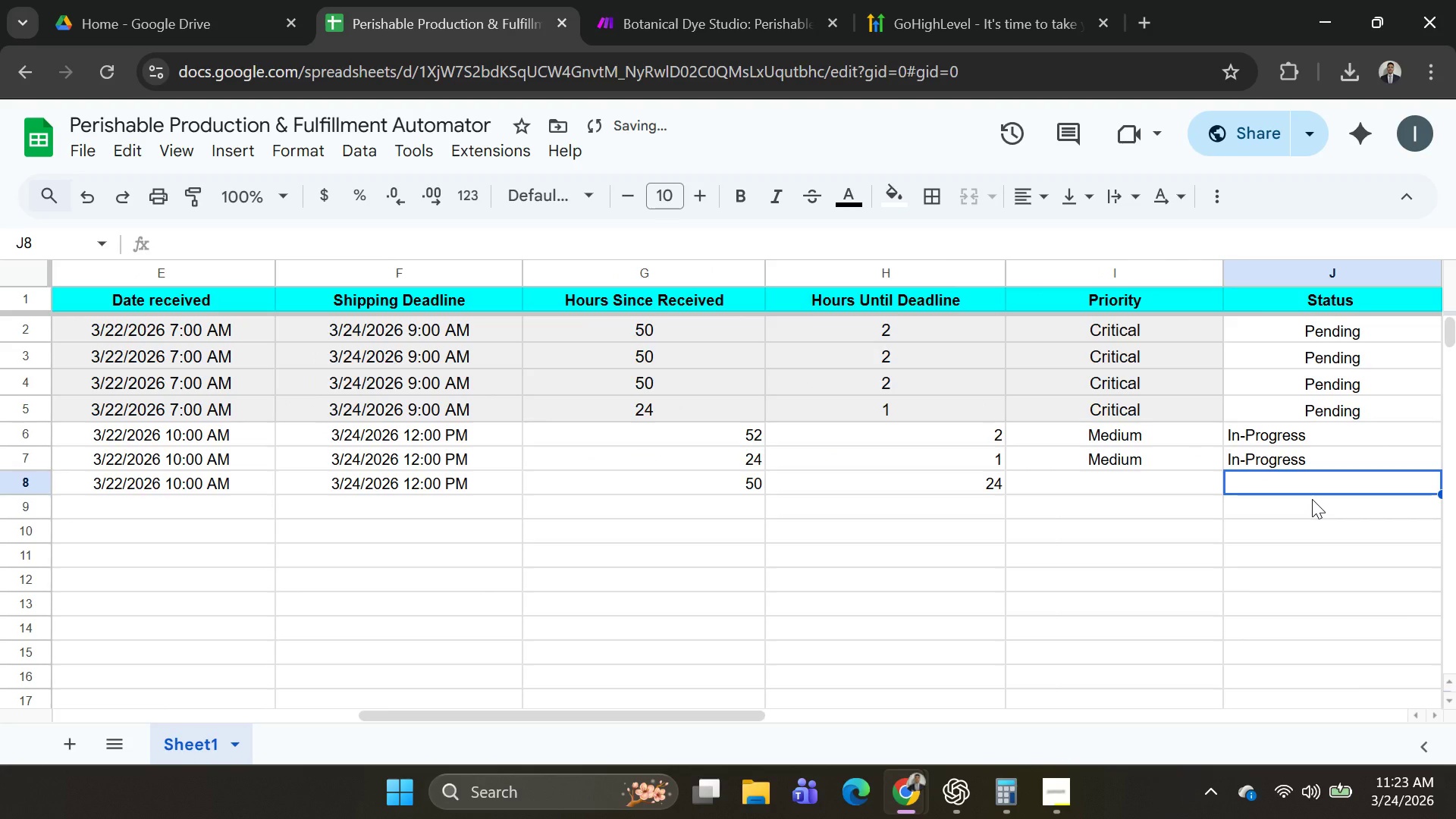 
key(ArrowRight)
 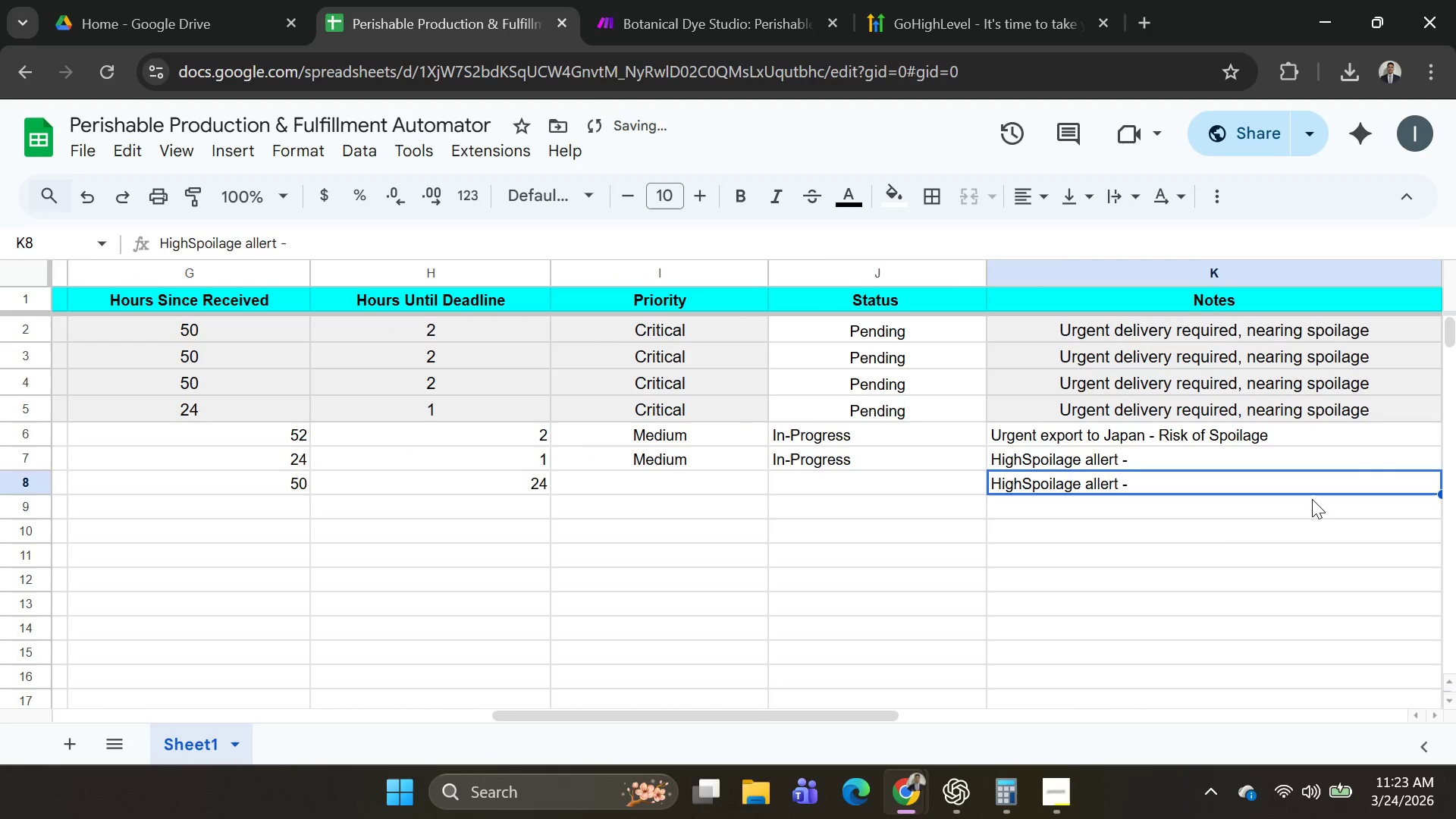 
key(Backspace)
 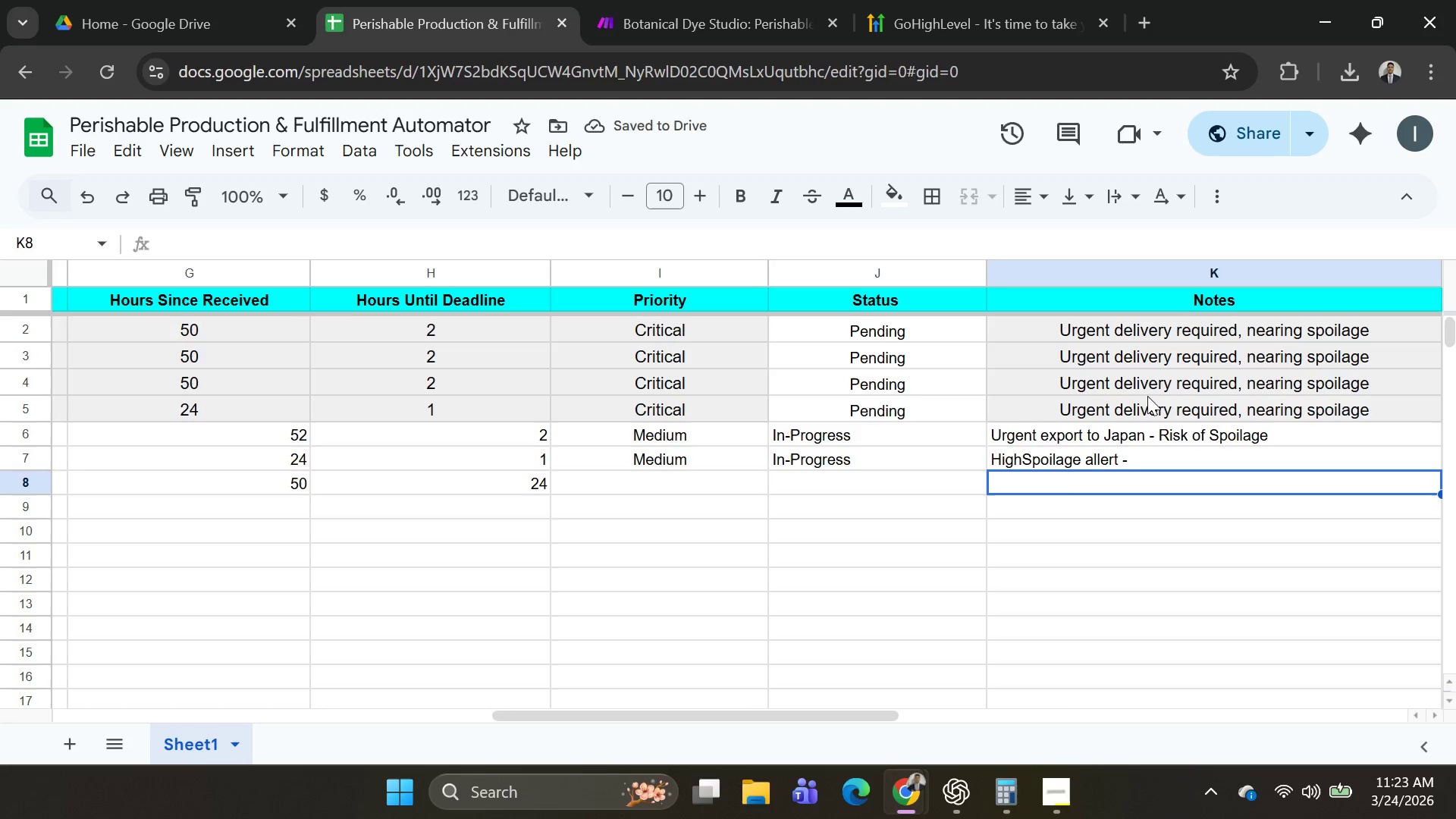 
key(Alt+AltLeft)
 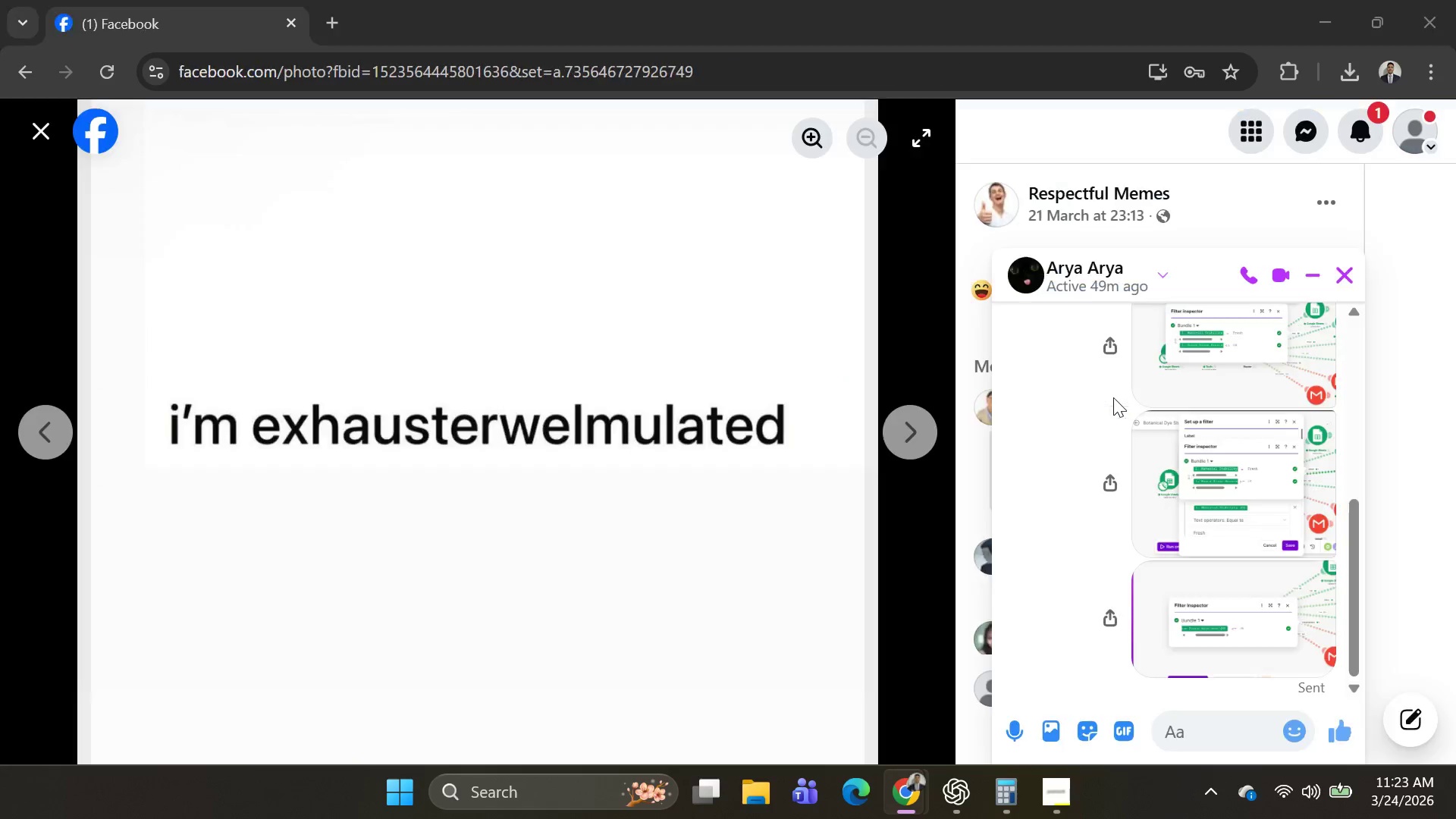 
key(Alt+Tab)
 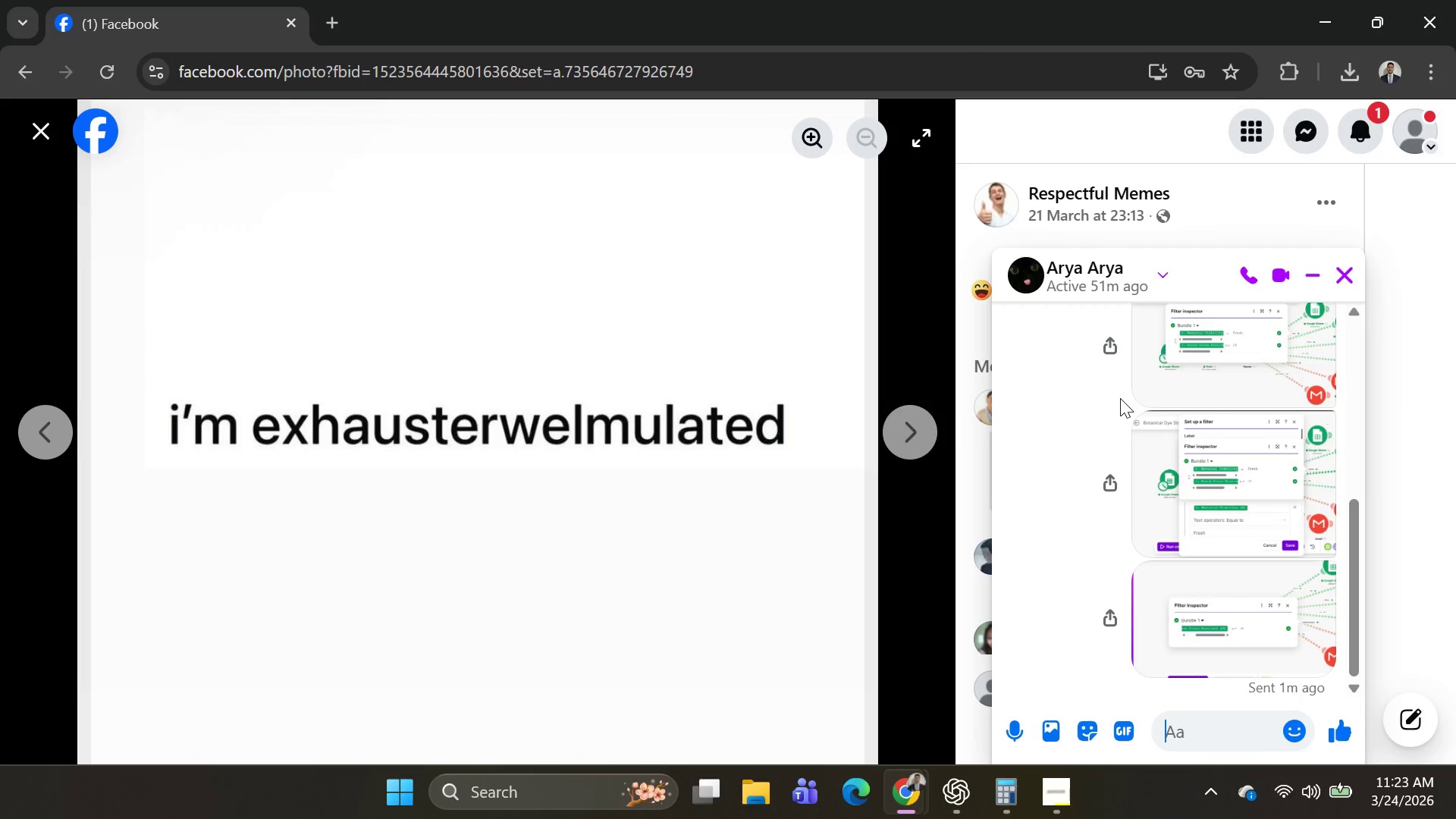 
key(Alt+AltLeft)
 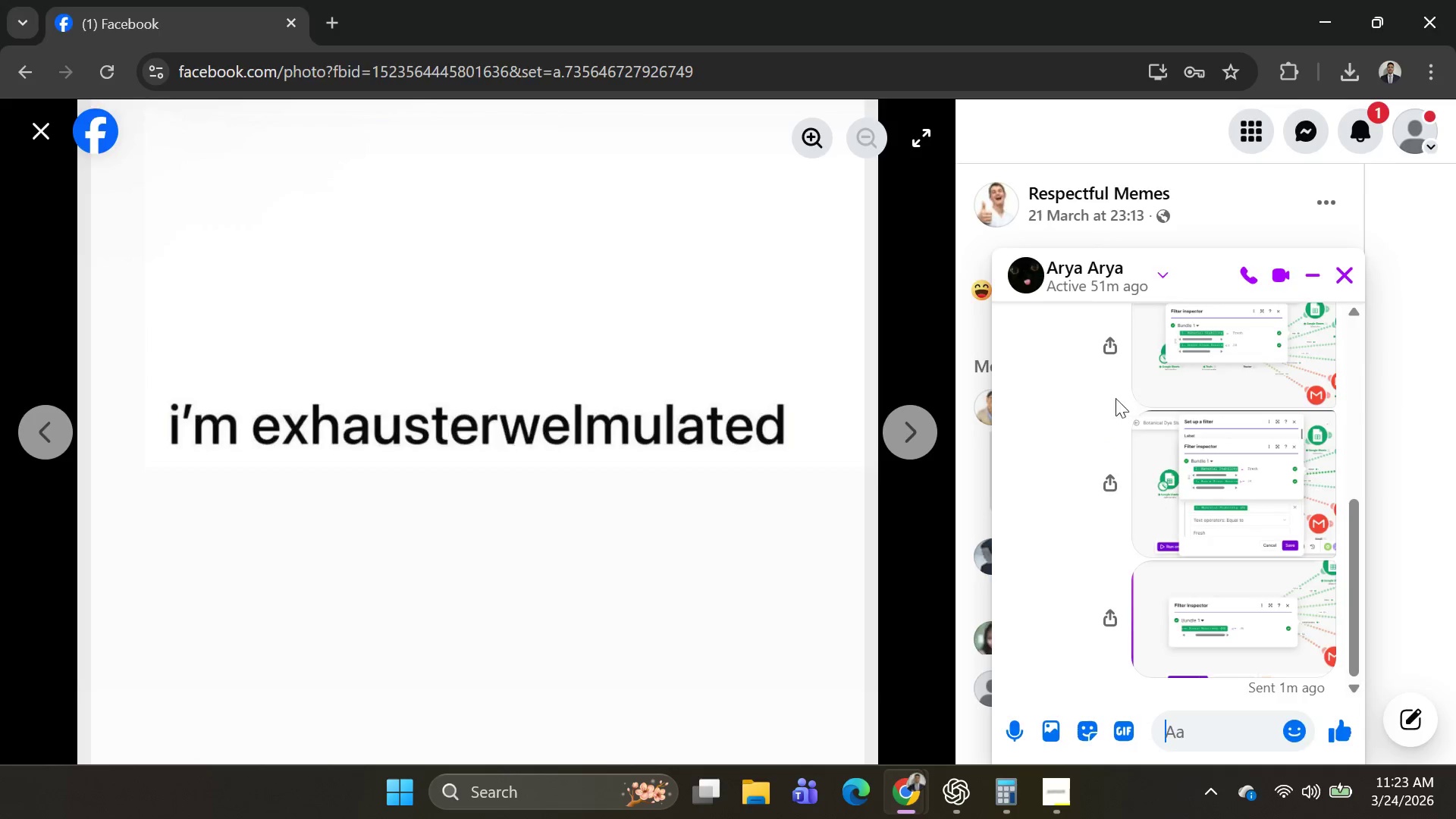 
key(Alt+Tab)
 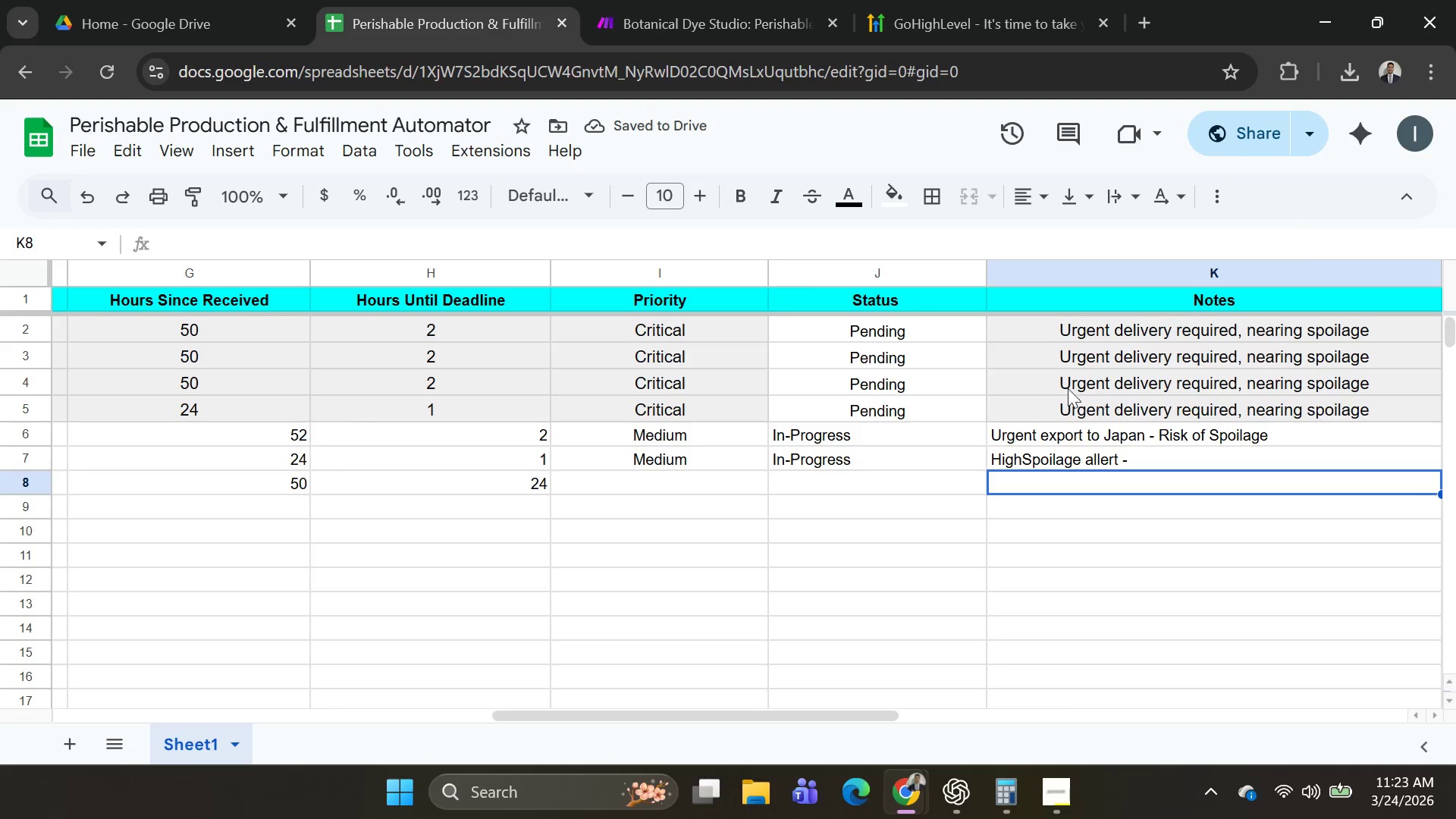 
key(Alt+AltLeft)
 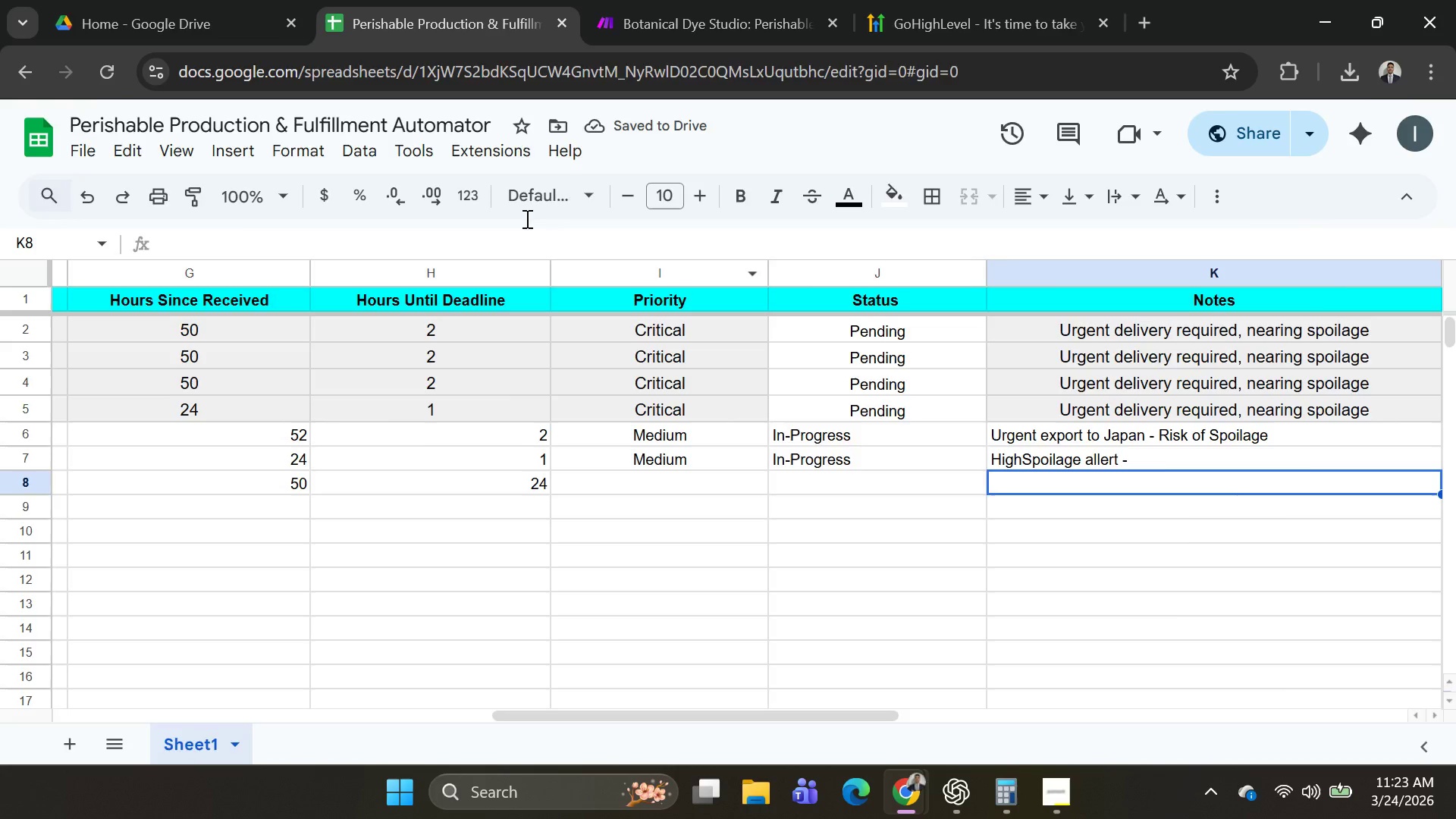 
key(Alt+Tab)
 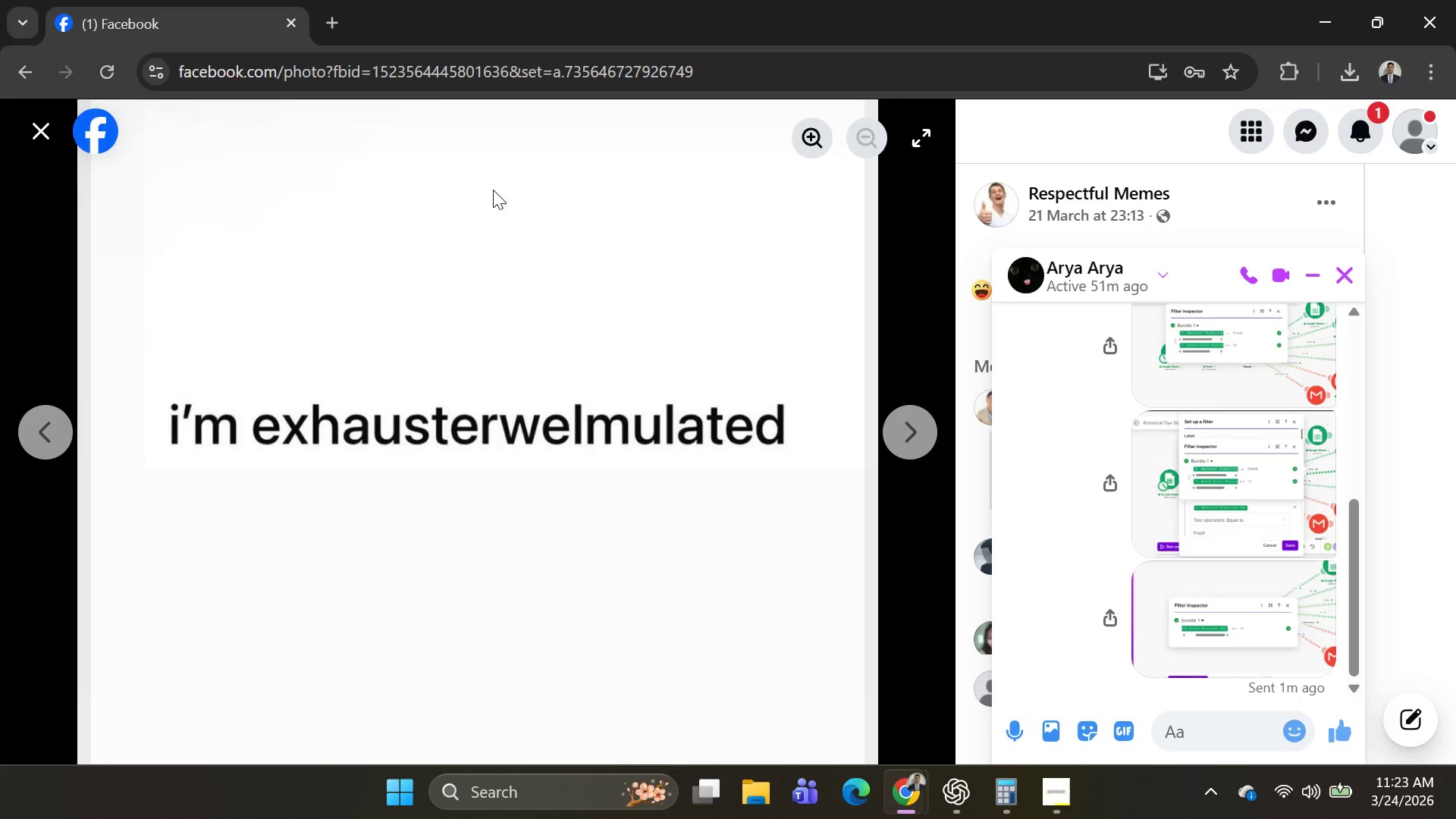 
key(Alt+AltLeft)
 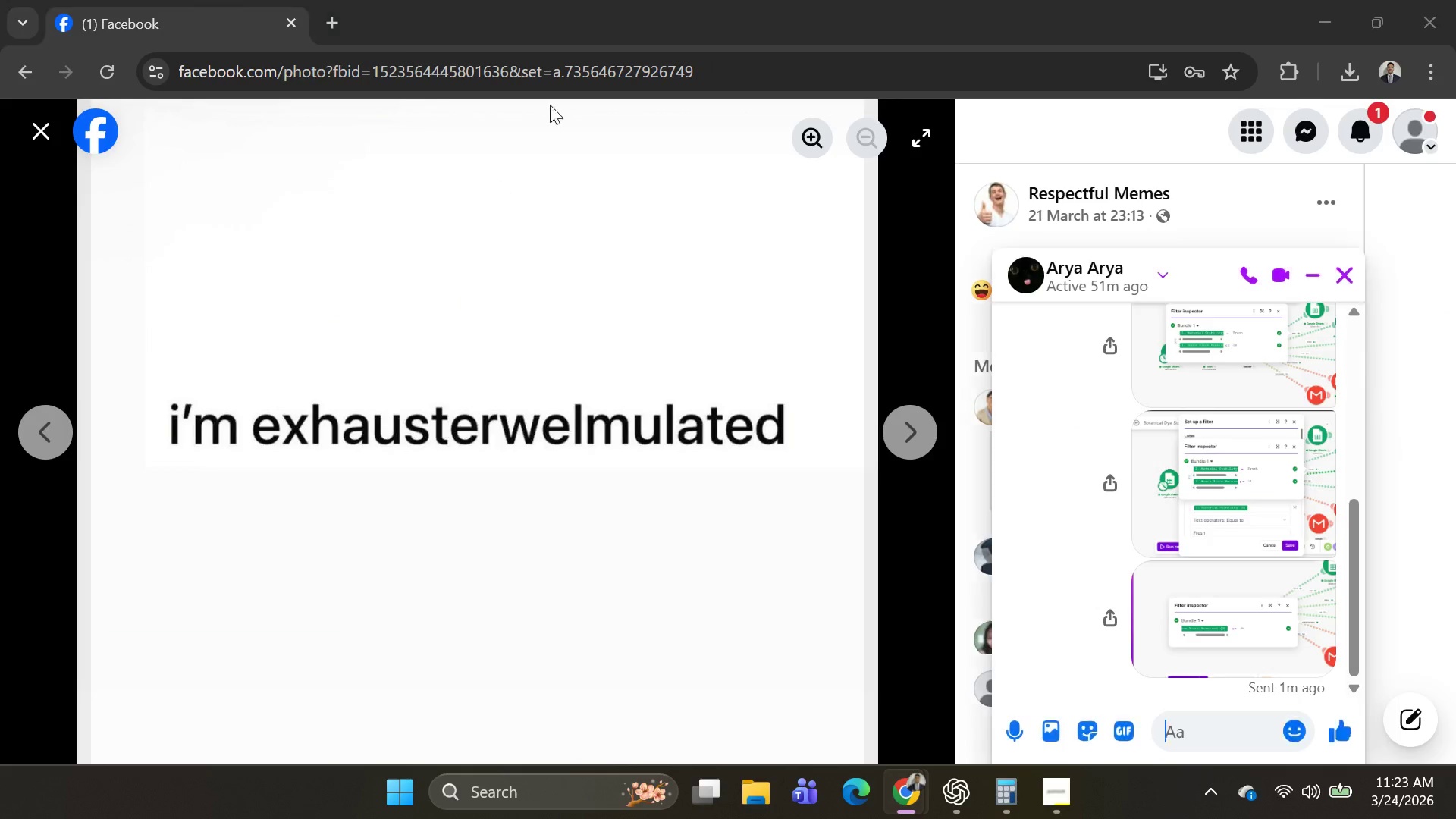 
key(Alt+Tab)
 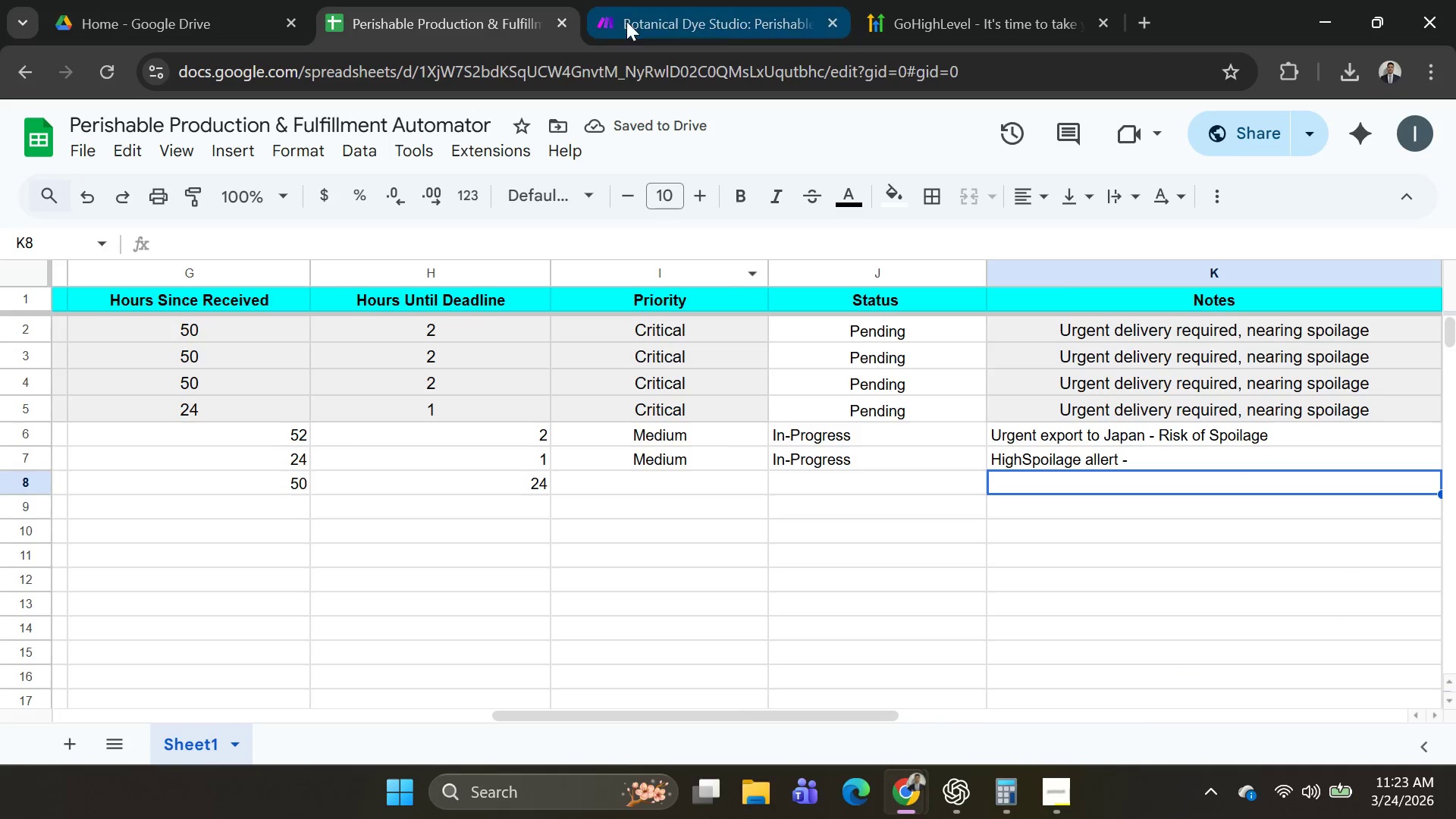 
left_click([628, 21])
 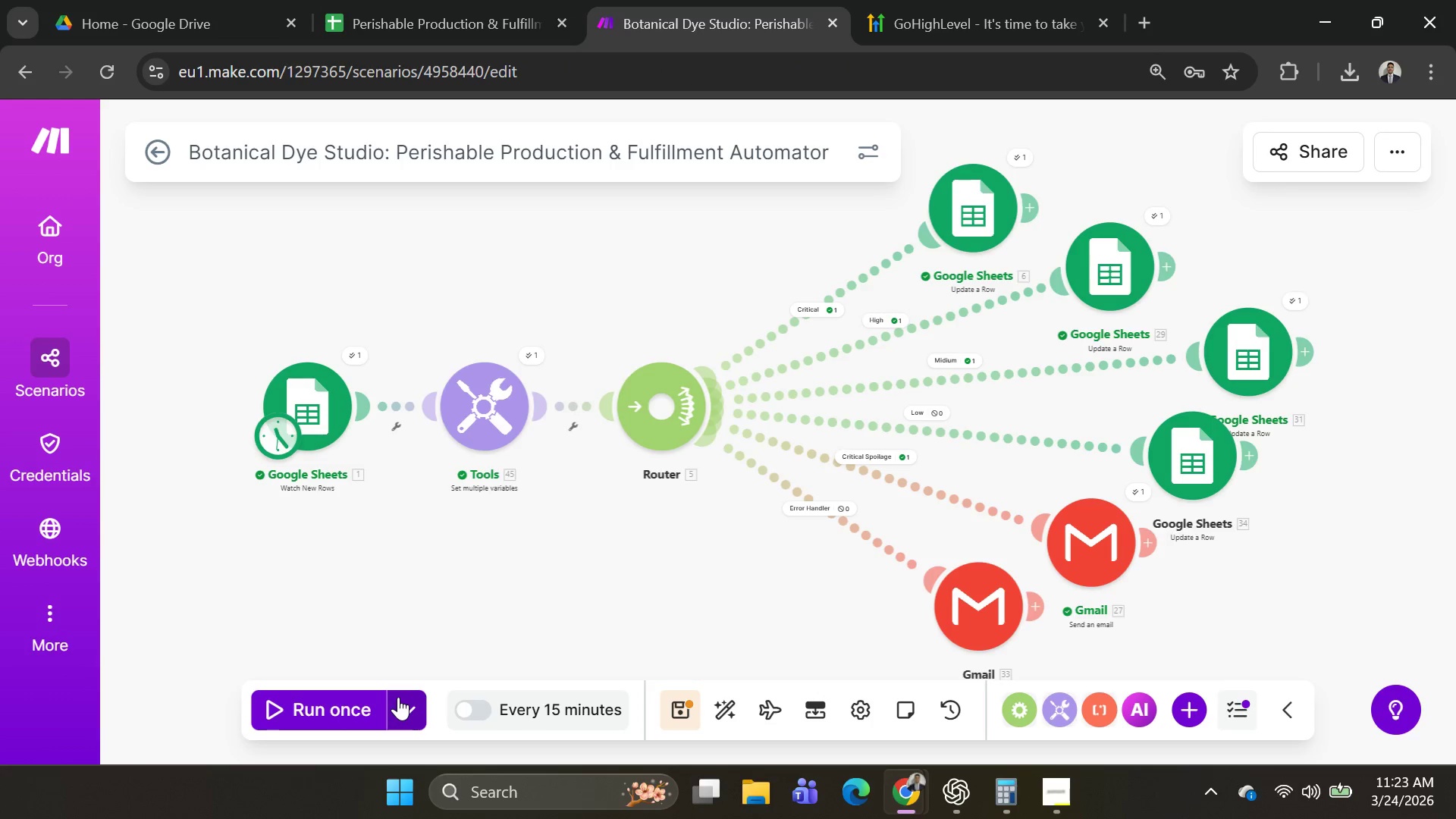 
left_click([366, 707])
 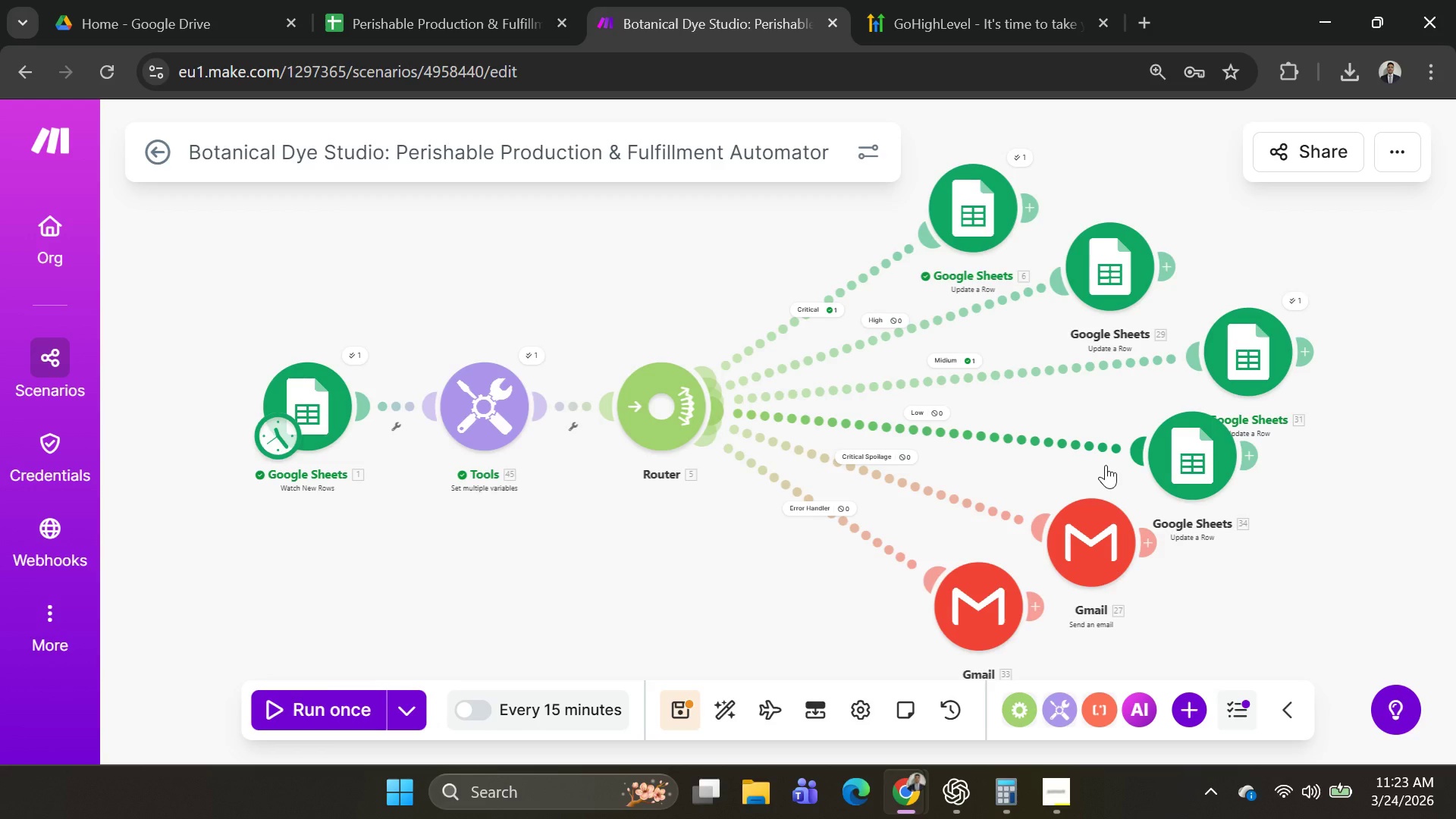 
wait(12.66)
 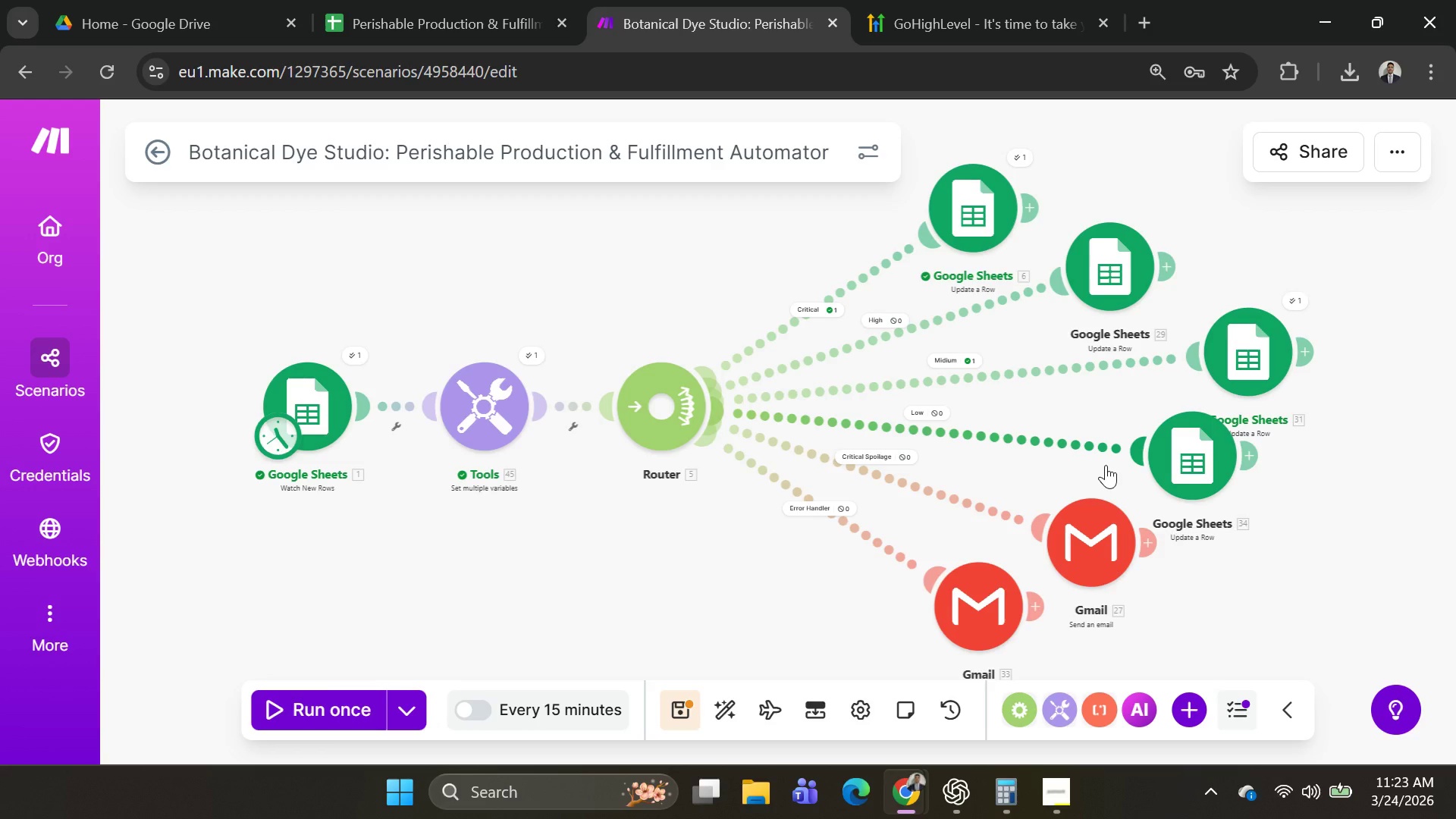 
key(Alt+AltLeft)
 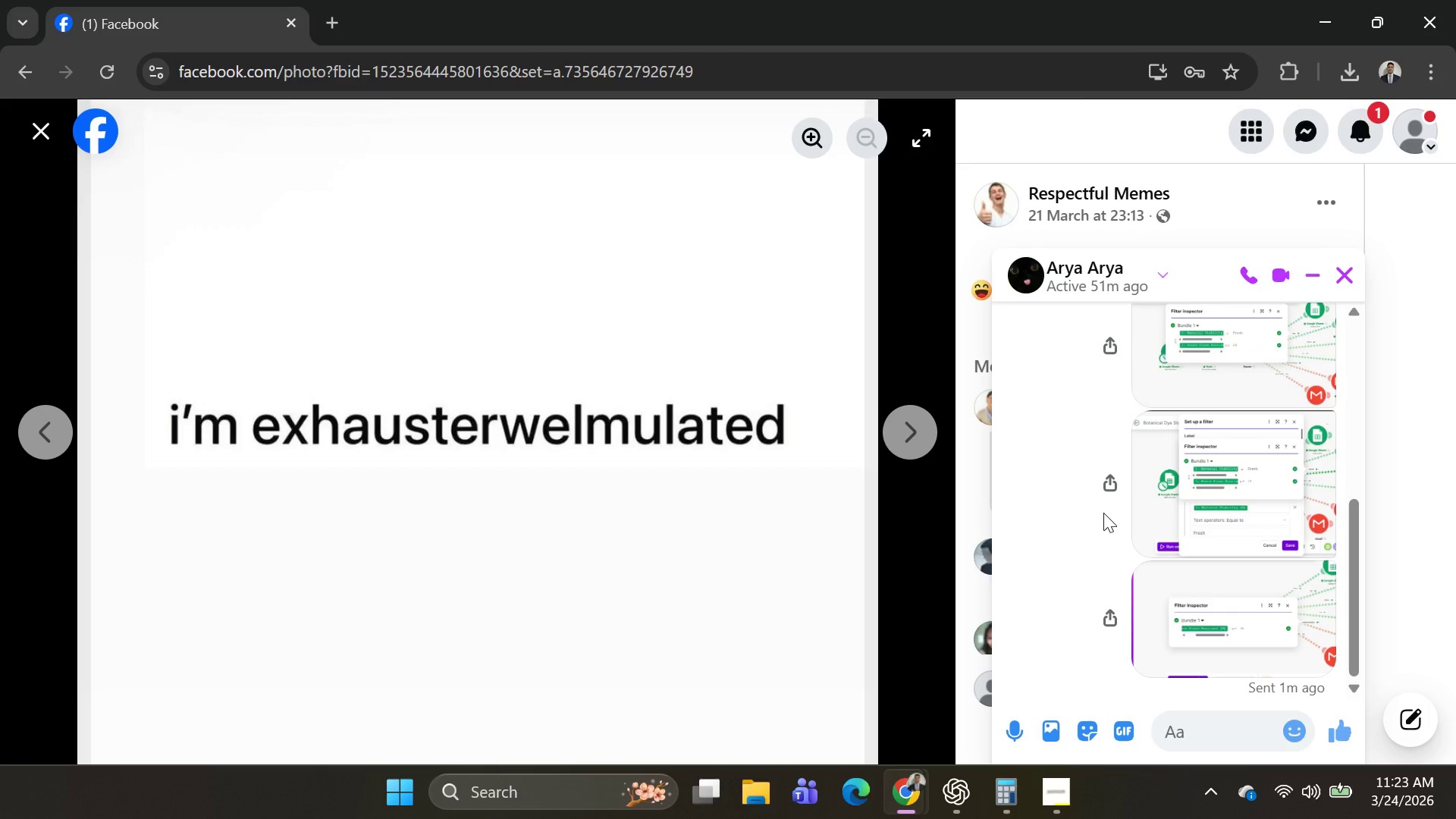 
key(Alt+Tab)
 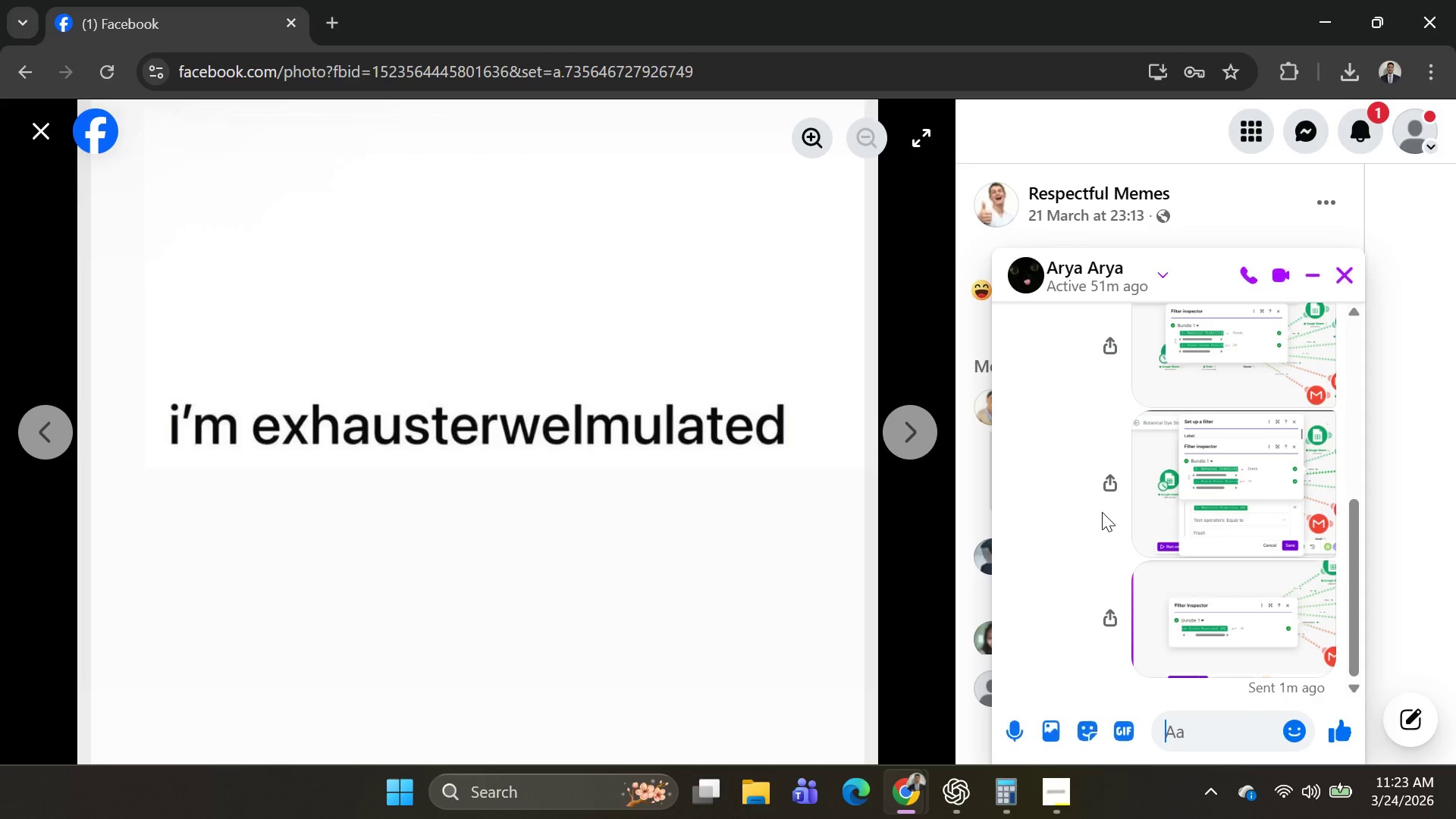 
key(Alt+AltLeft)
 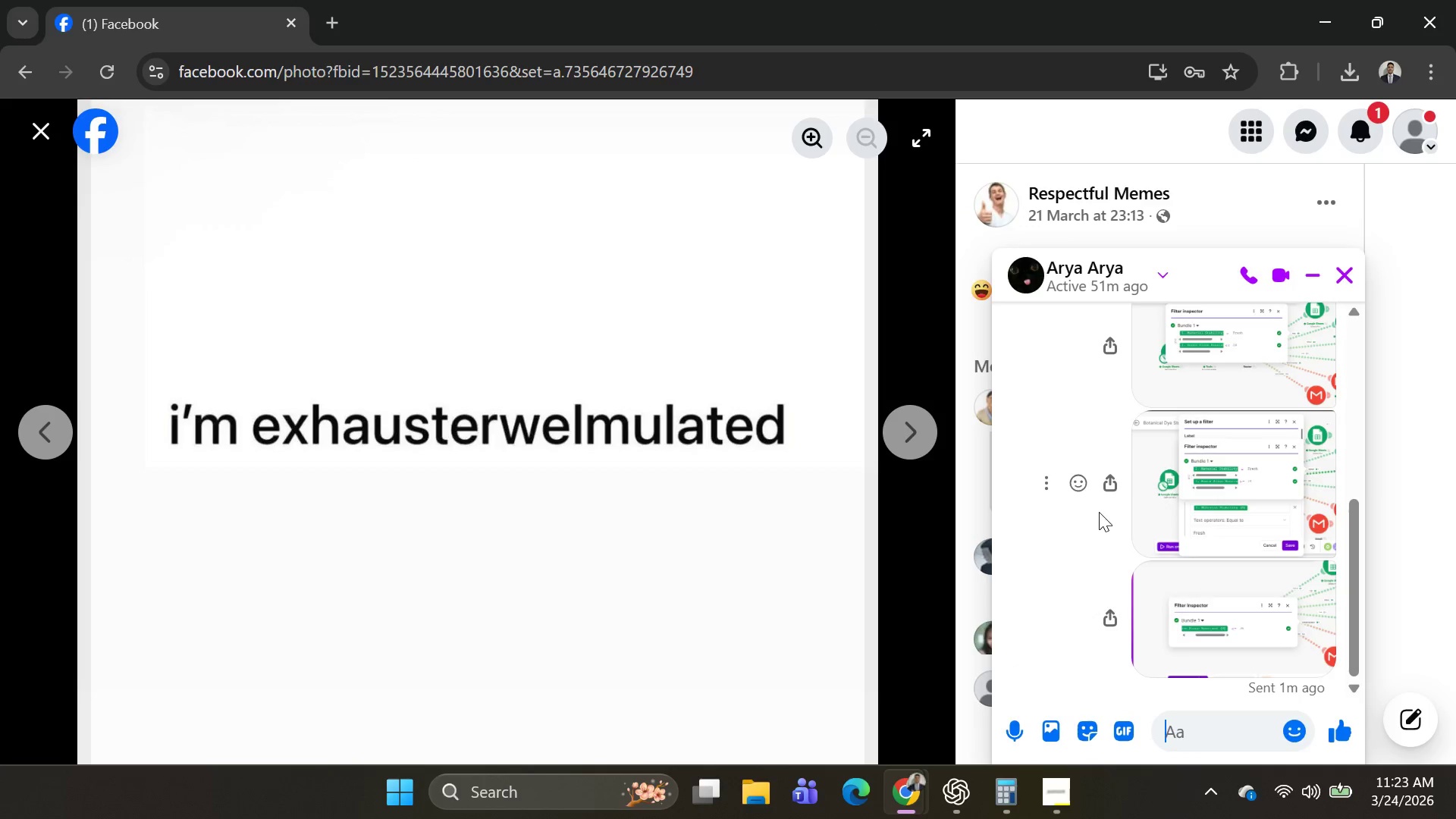 
key(Alt+Tab)
 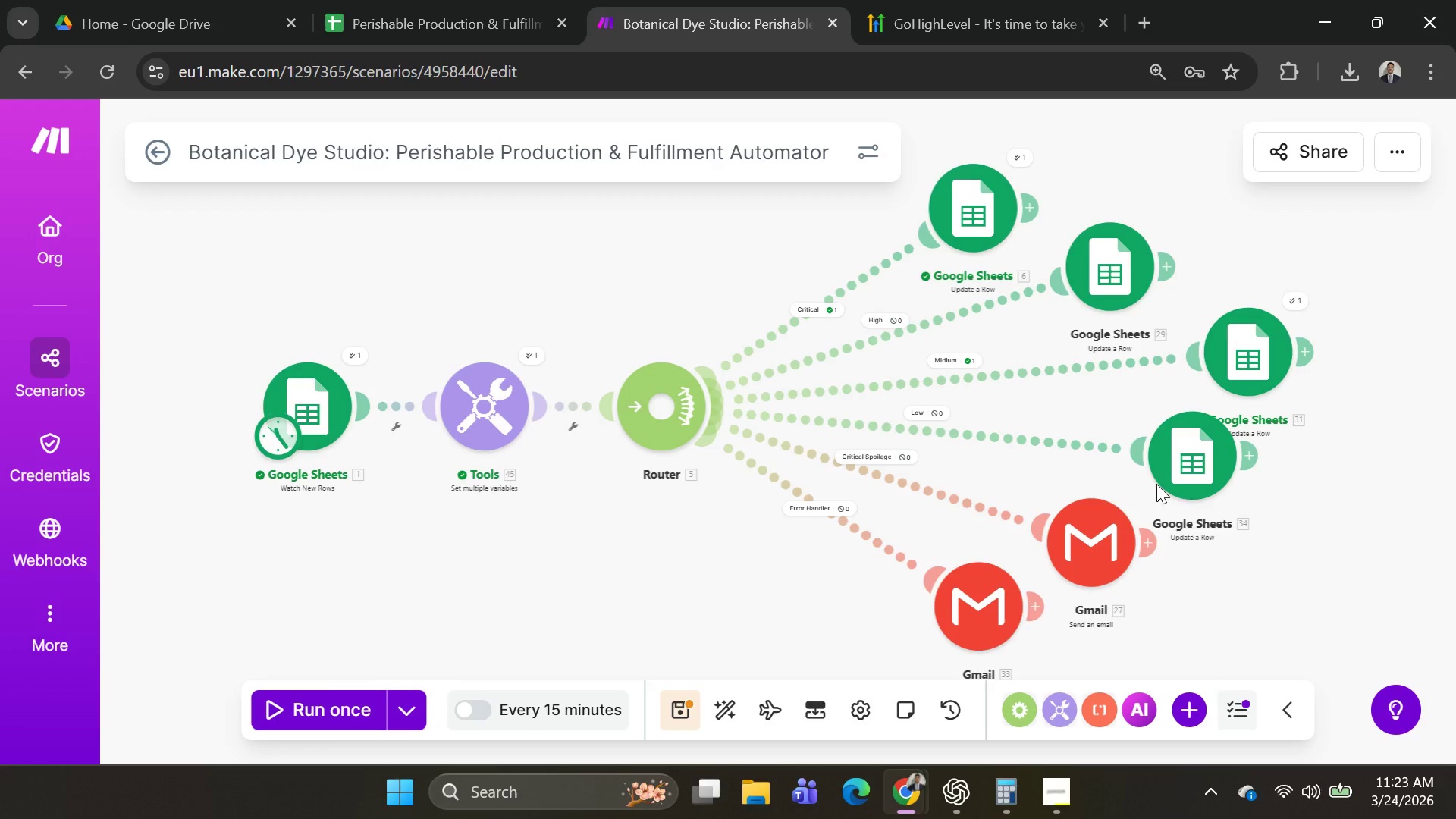 
wait(11.81)
 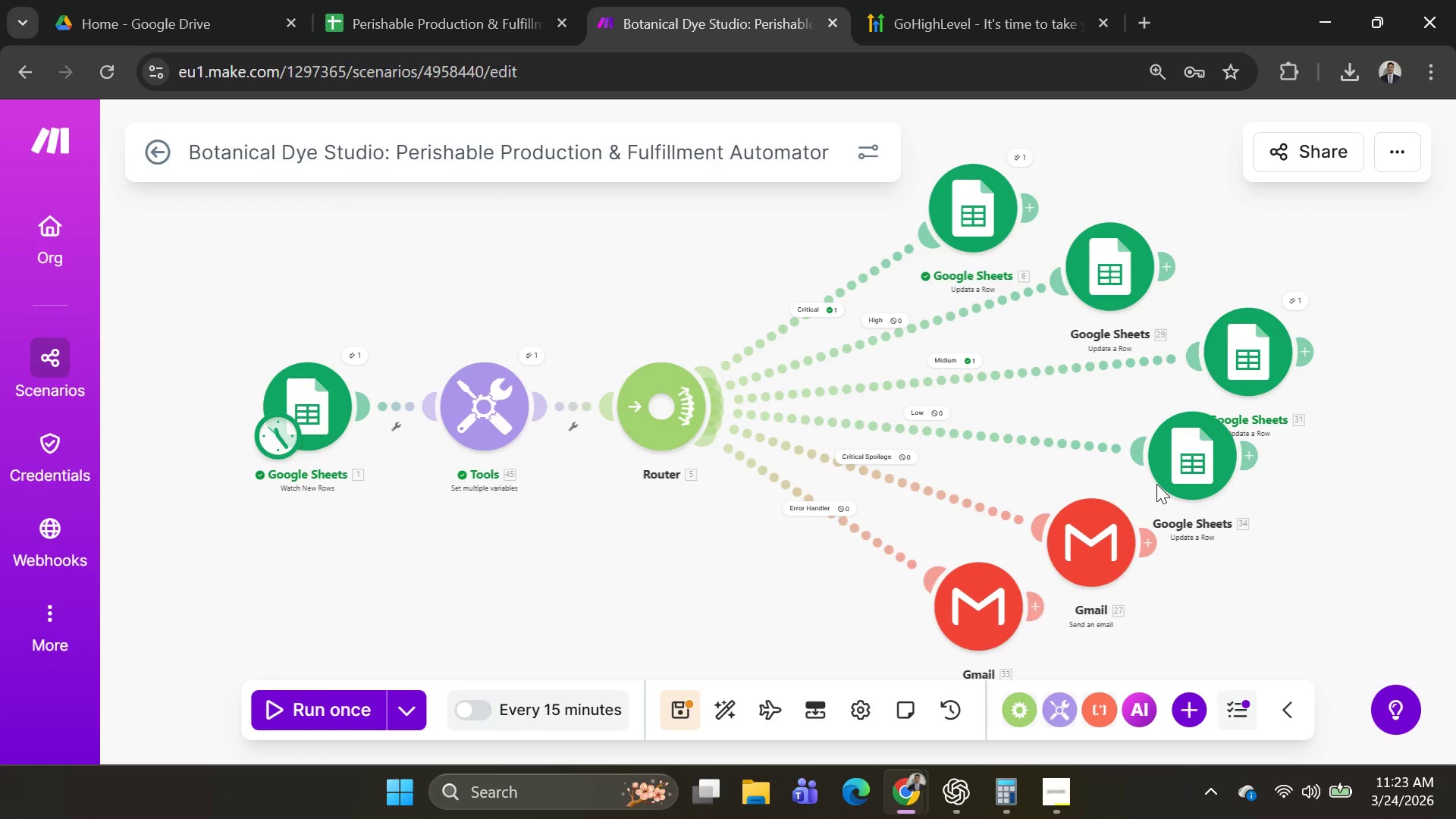 
left_click([406, 703])
 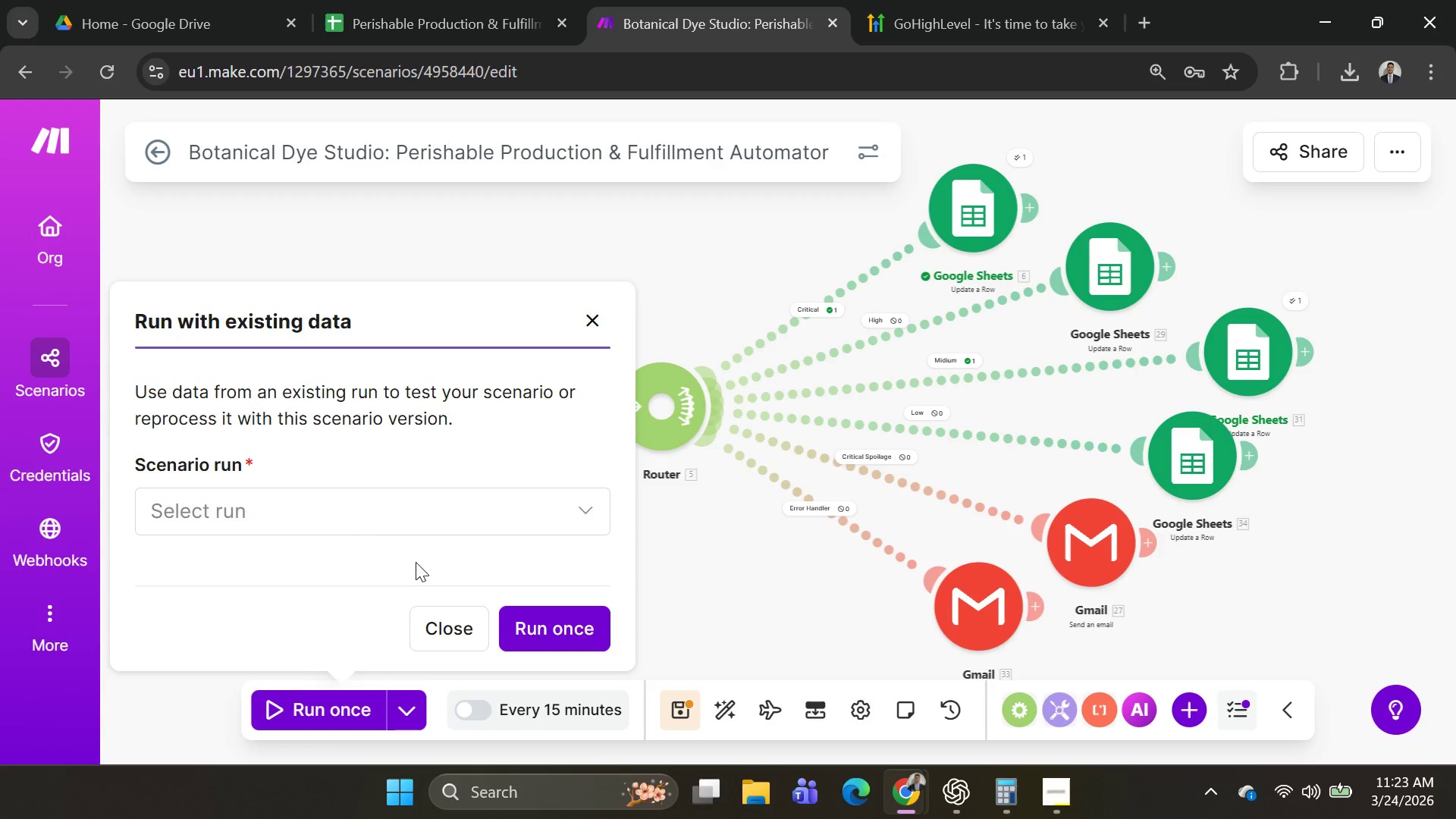 
left_click([405, 519])
 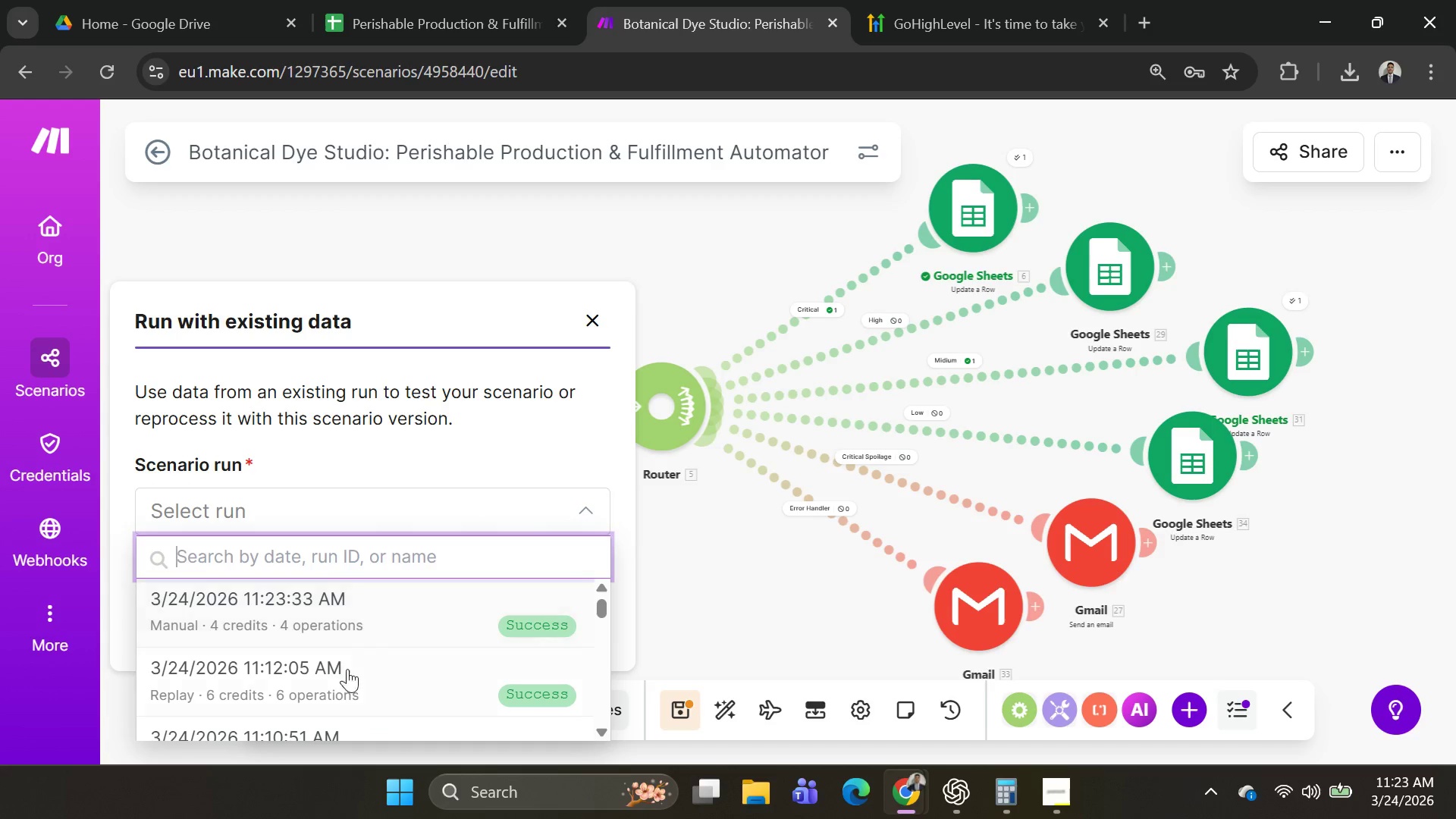 
scroll: coordinate [393, 644], scroll_direction: down, amount: 1.0
 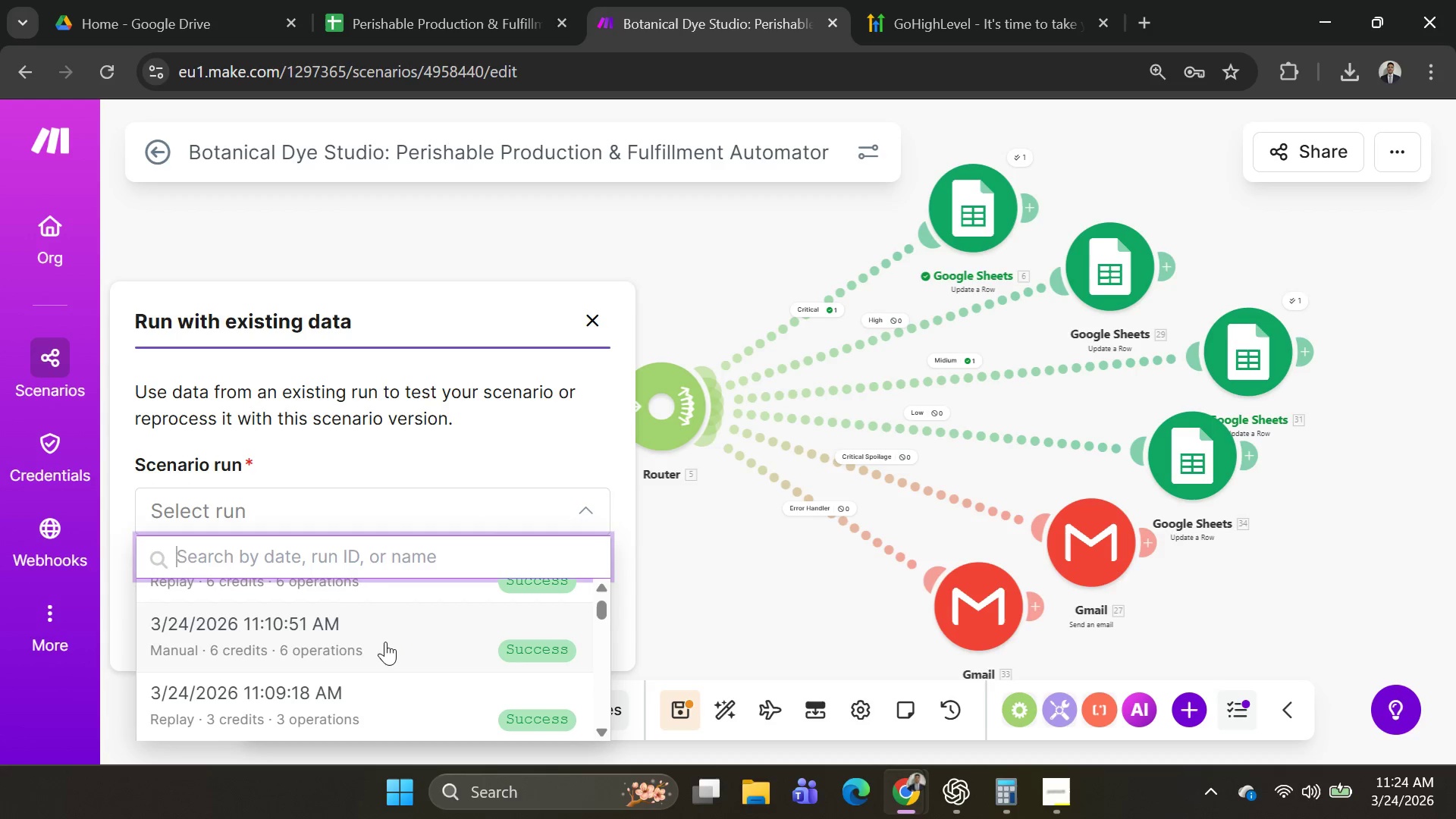 
left_click([383, 642])
 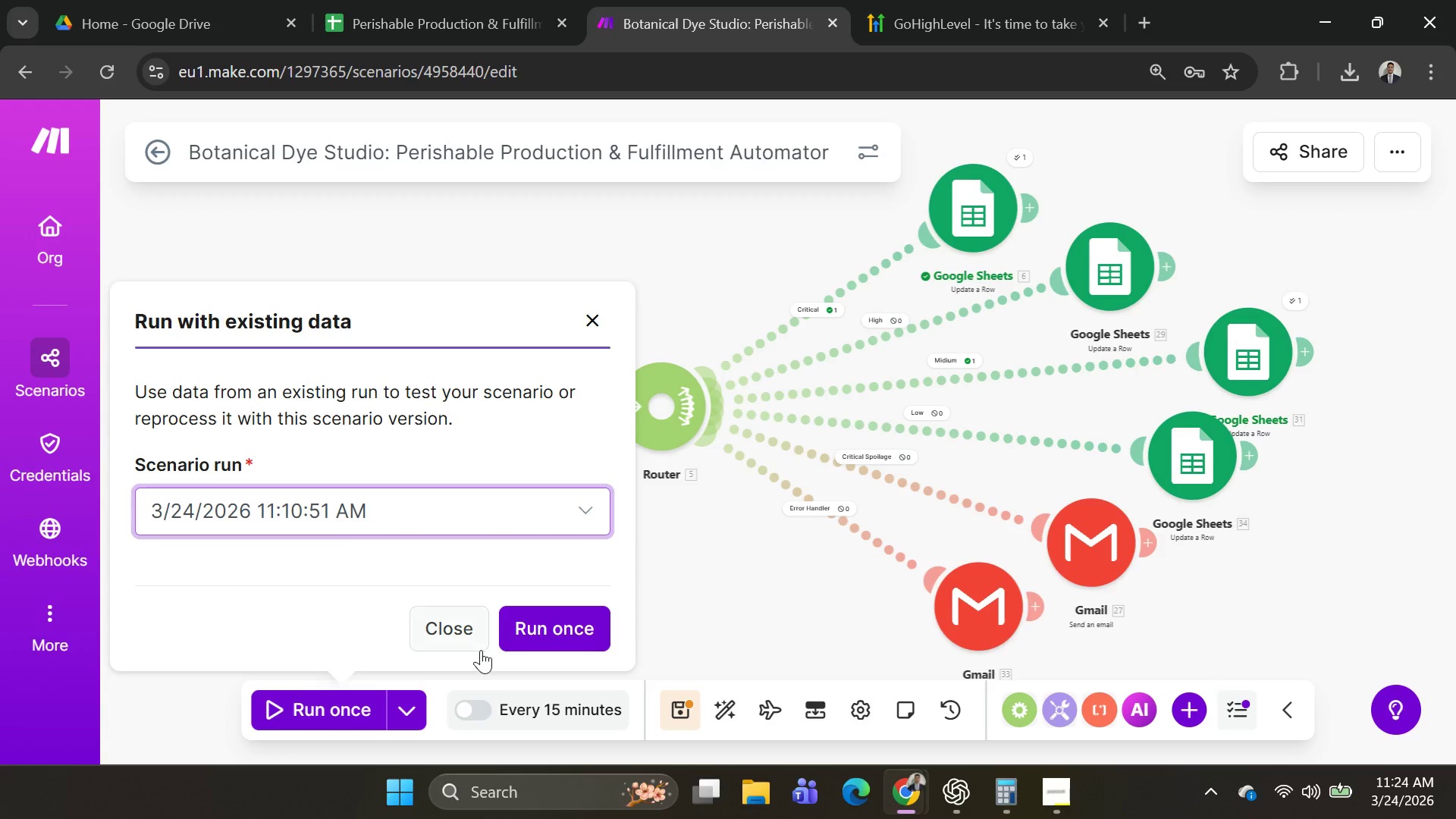 
left_click([530, 629])
 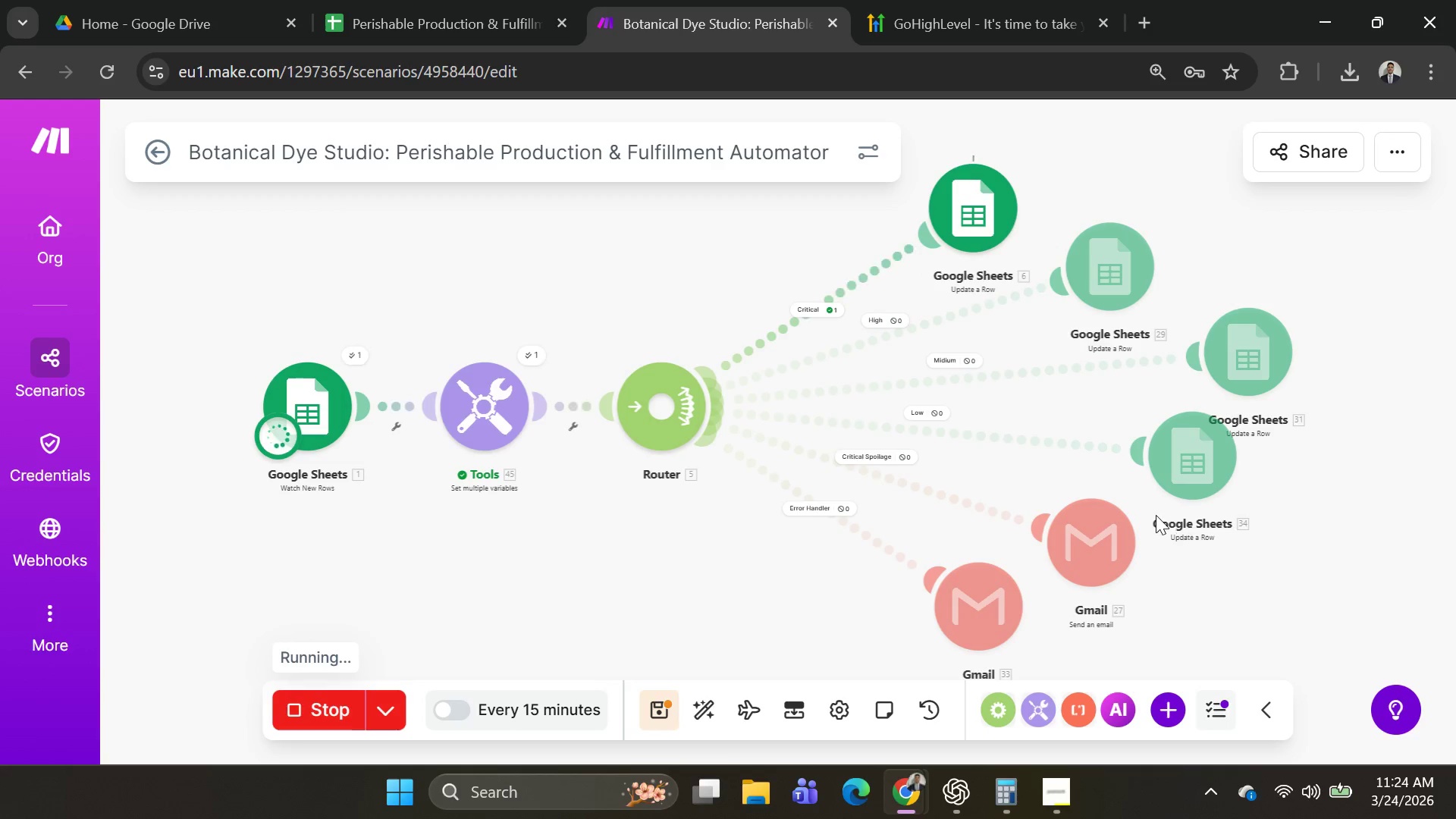 
mouse_move([1155, 514])
 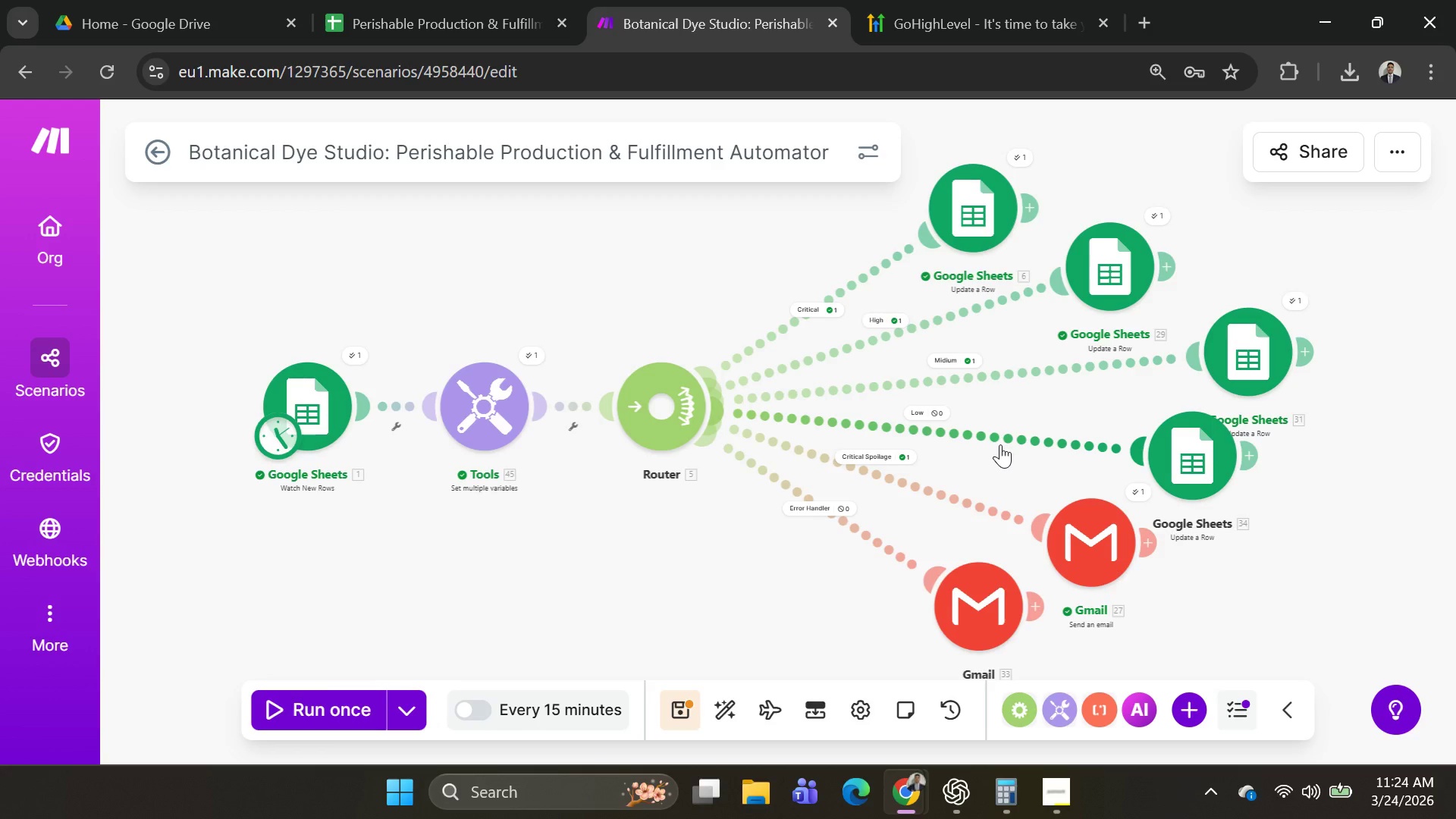 
wait(5.9)
 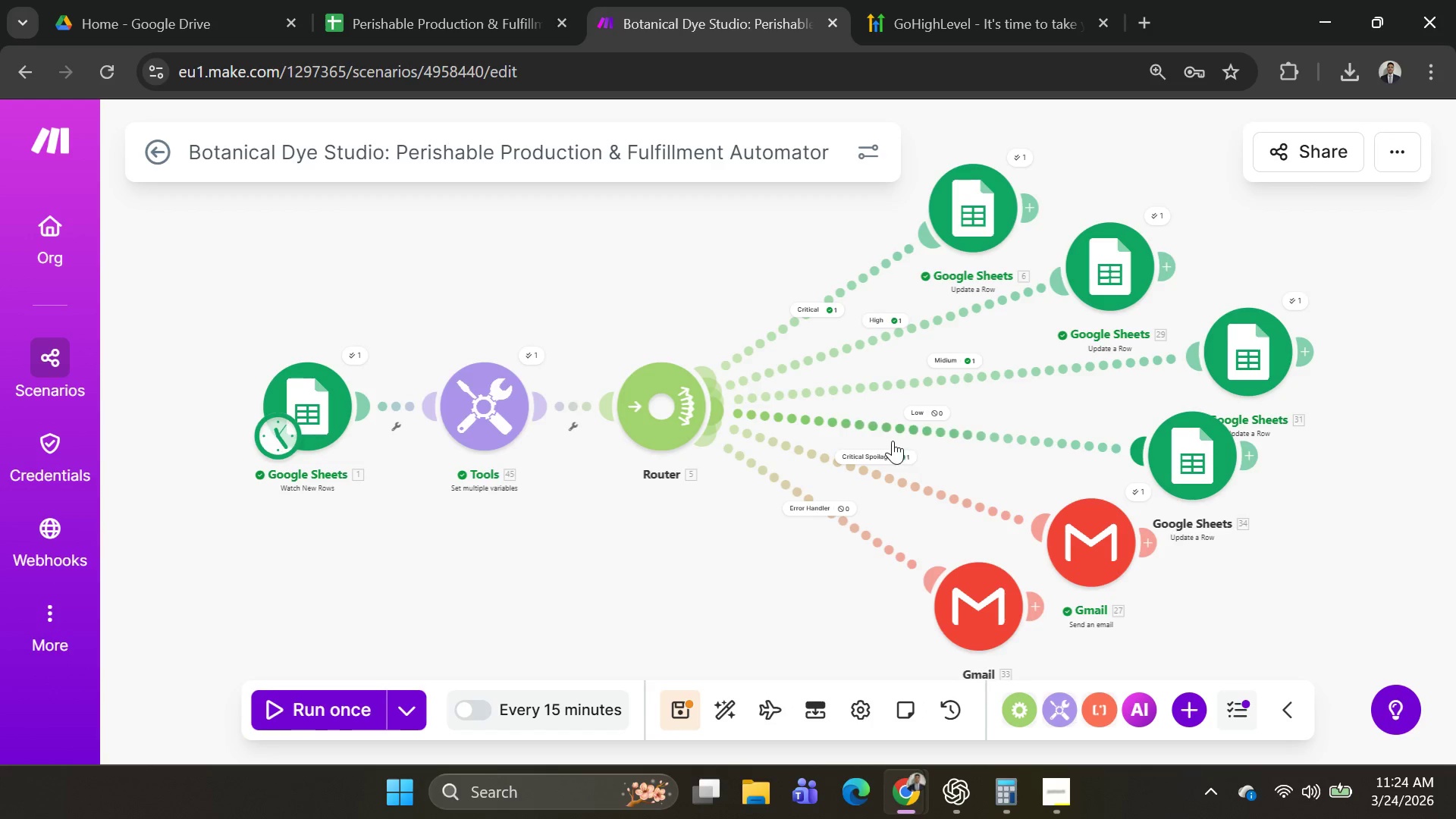 
left_click([408, 707])
 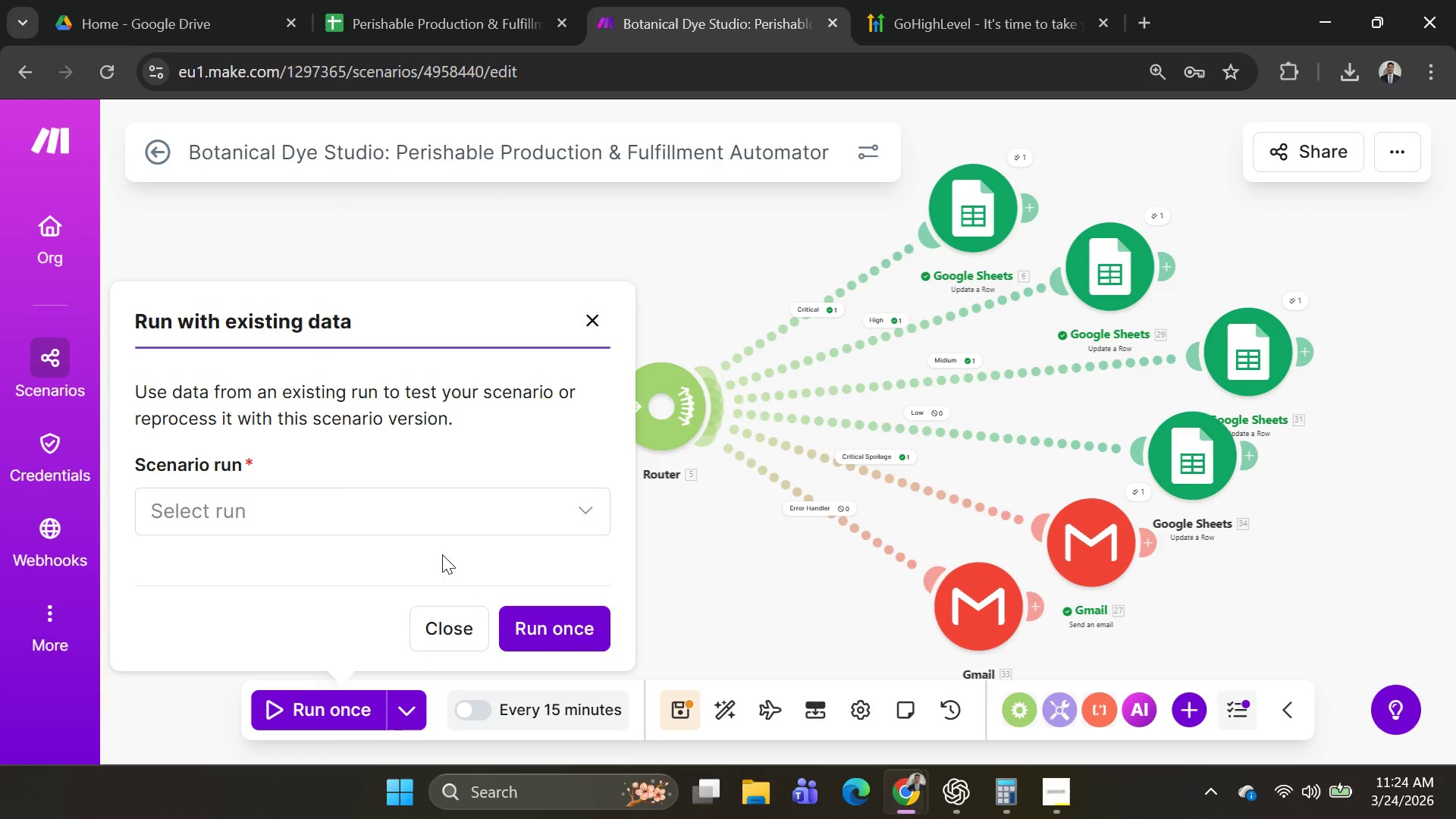 
left_click([447, 529])
 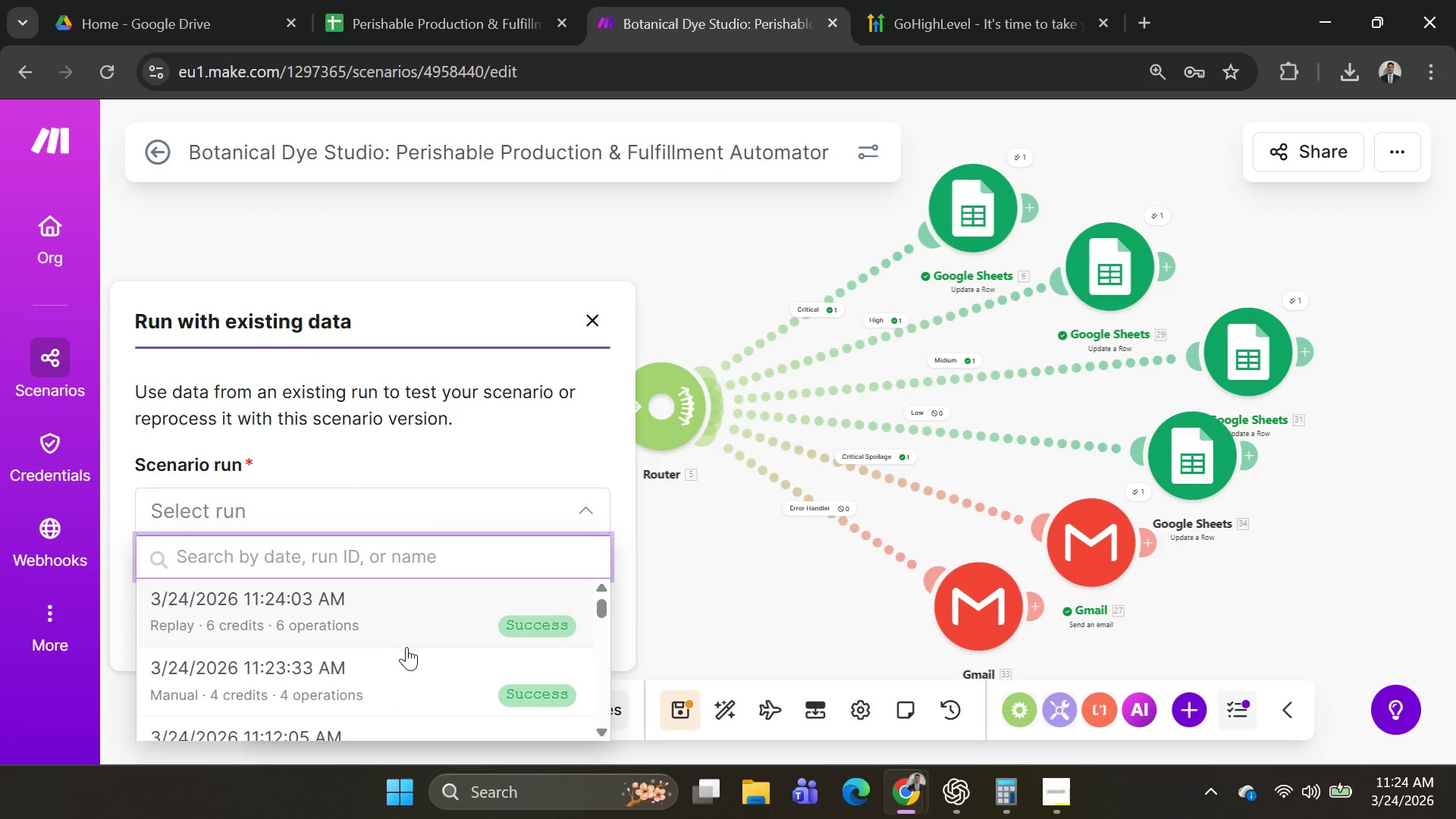 
left_click([403, 673])
 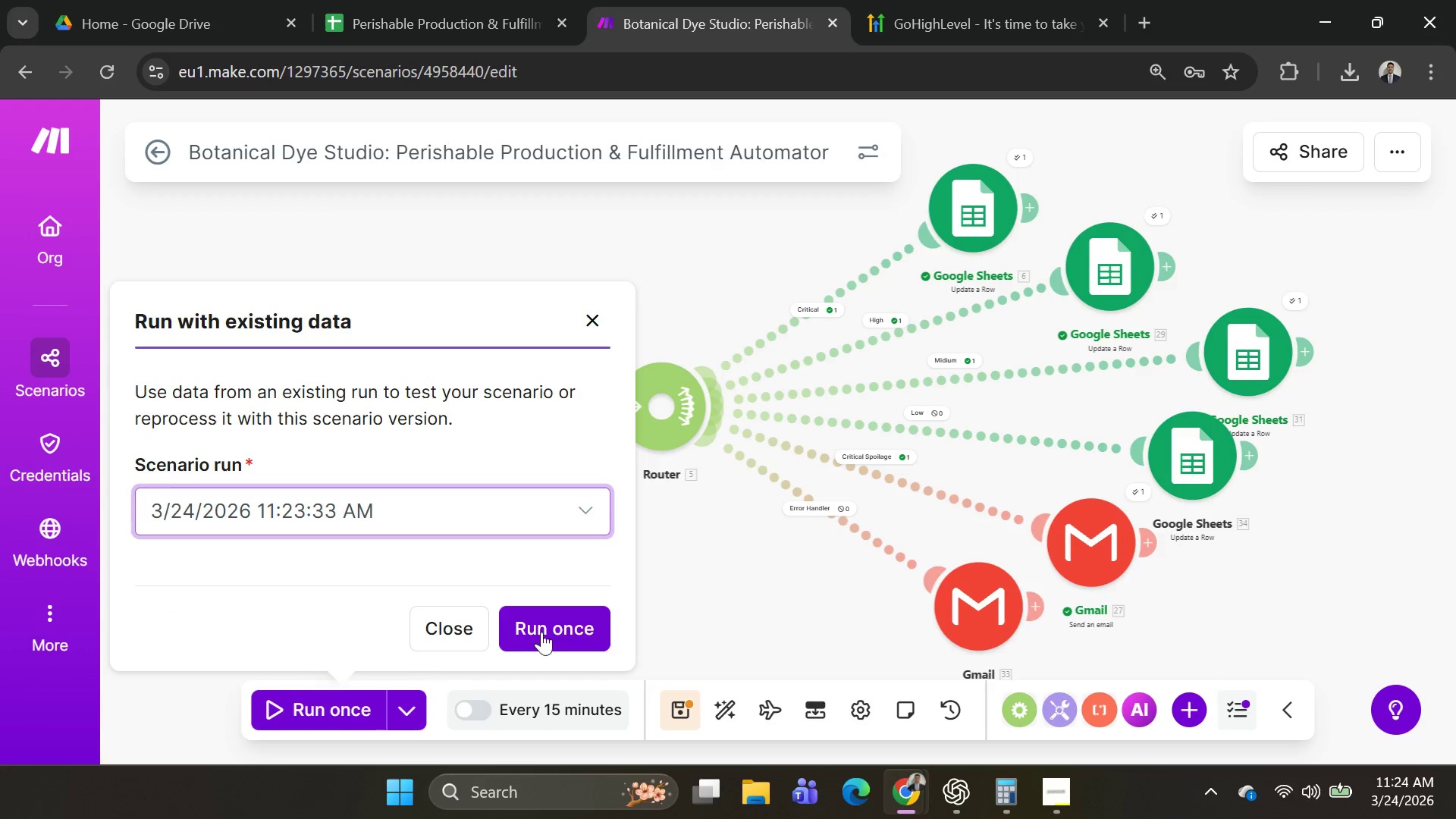 
left_click([549, 632])
 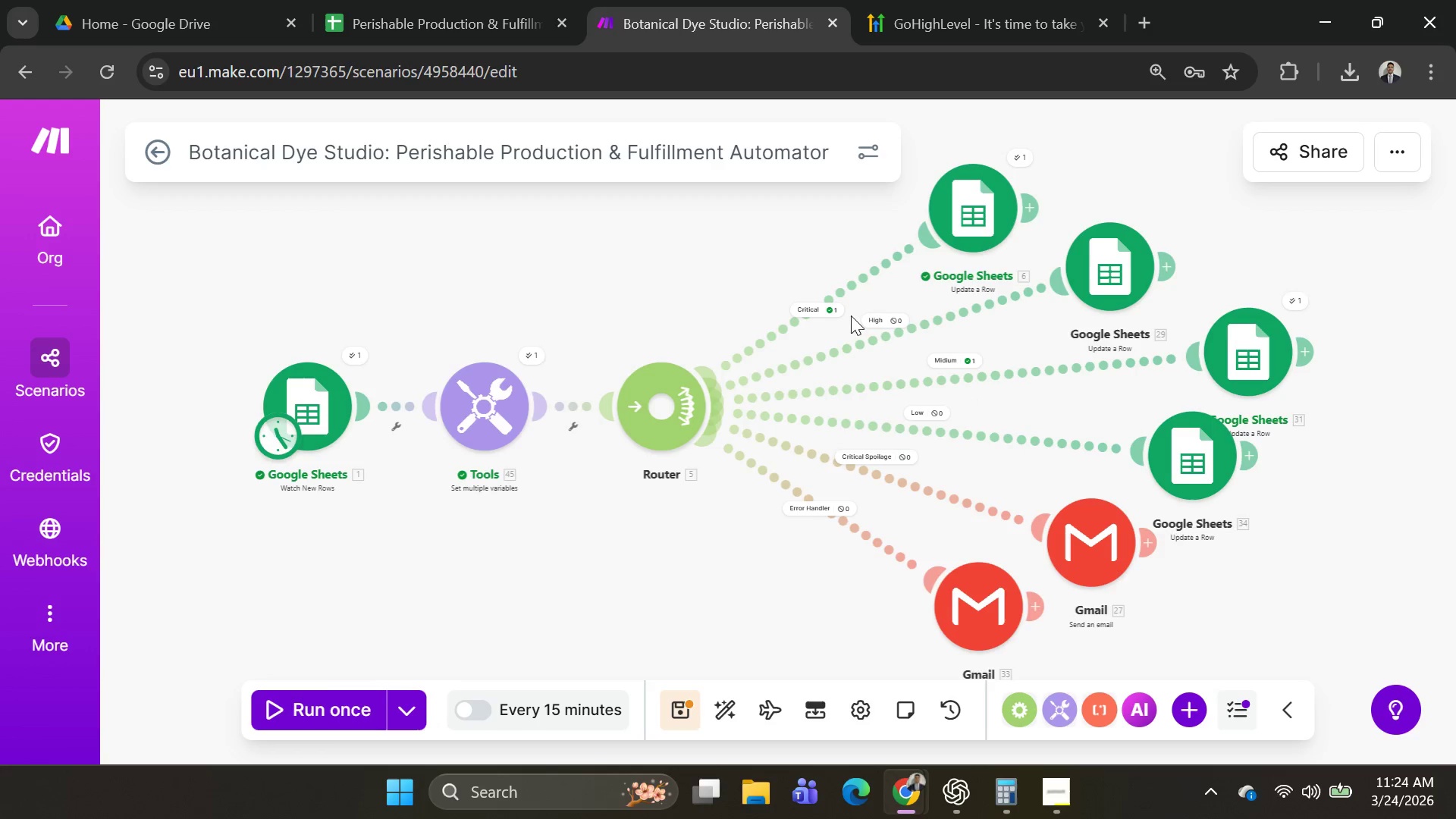 
wait(9.88)
 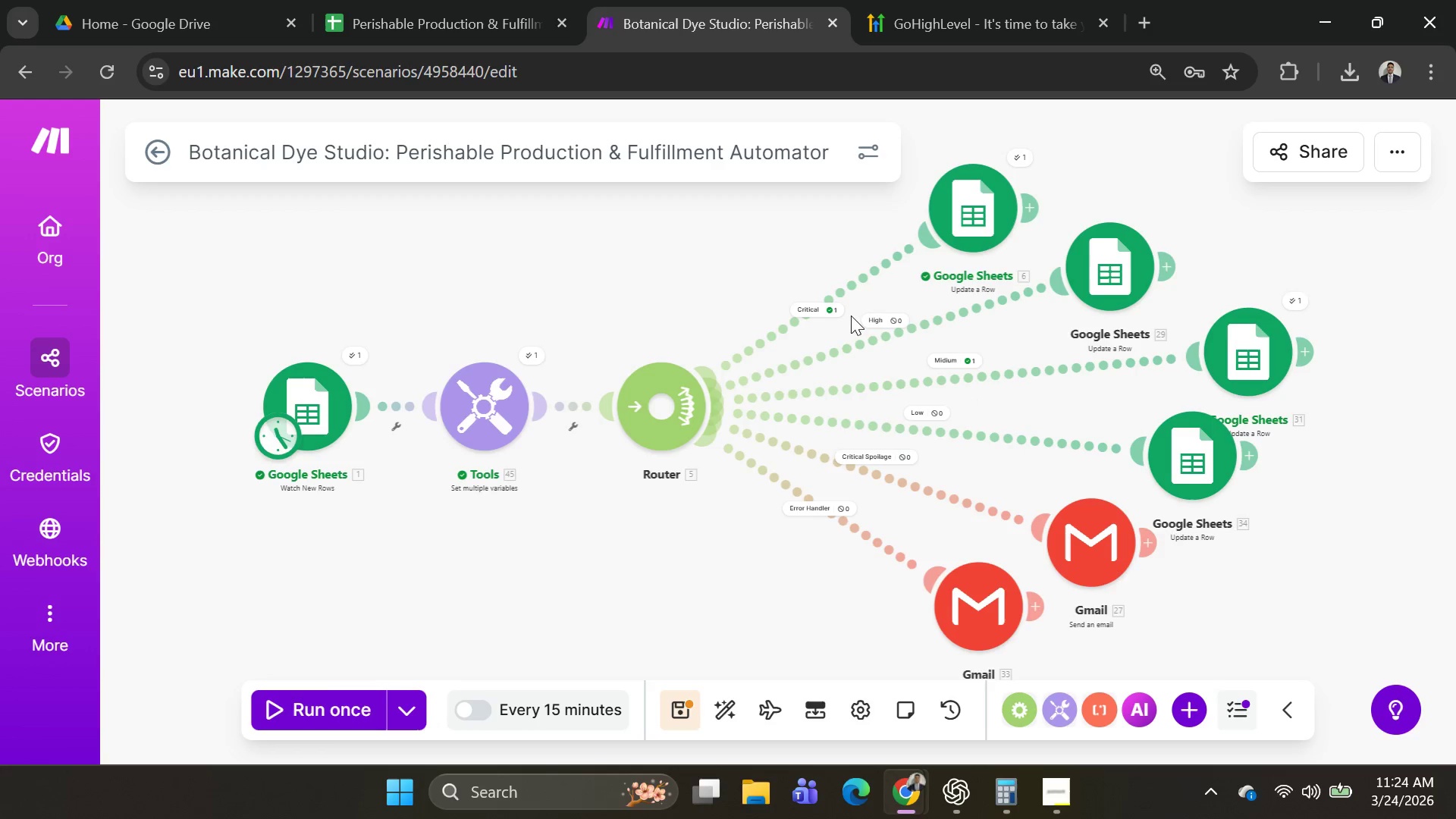 
key(Alt+AltLeft)
 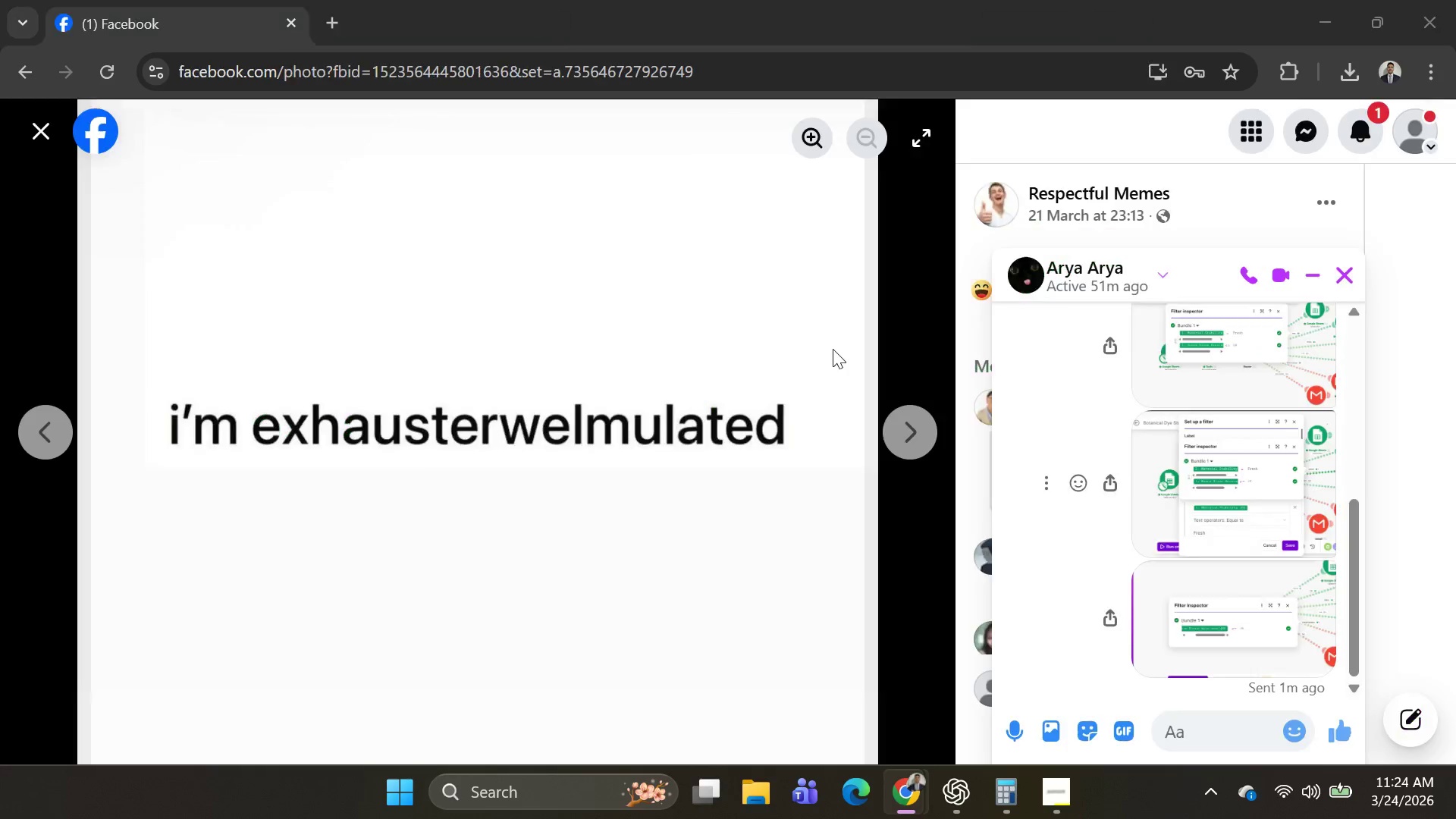 
key(Alt+Tab)
 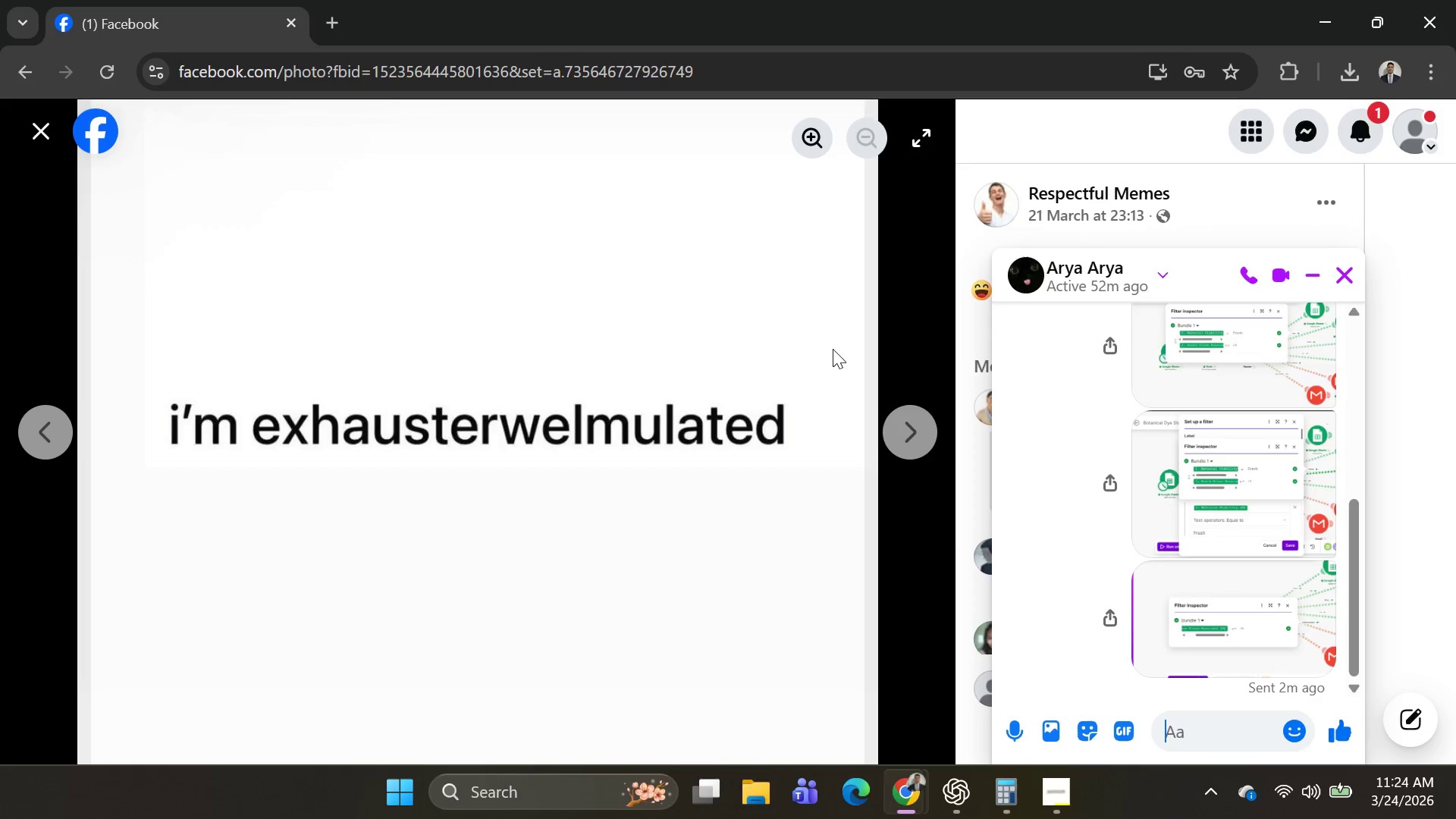 
key(Alt+AltLeft)
 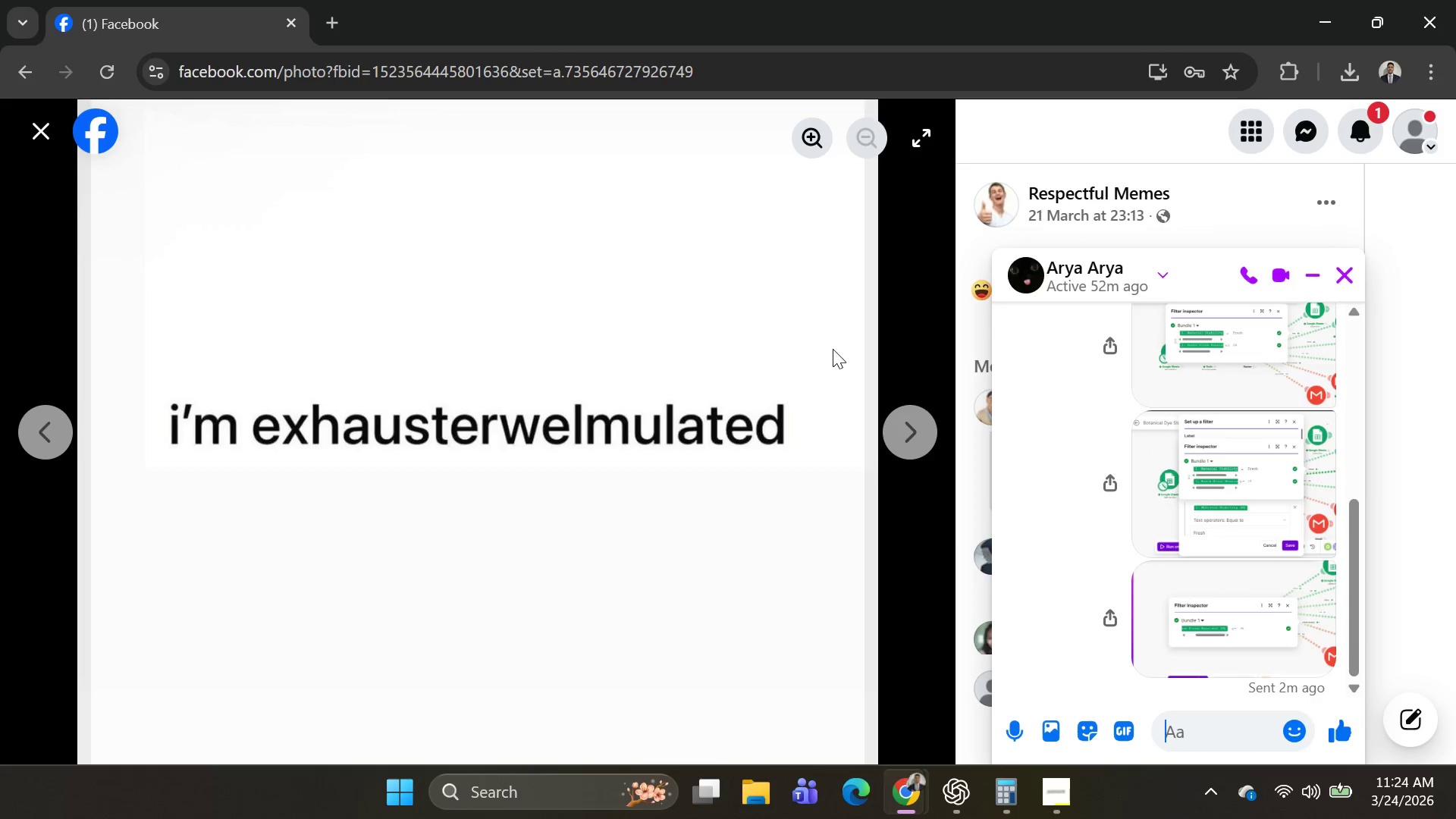 
key(Alt+Tab)
 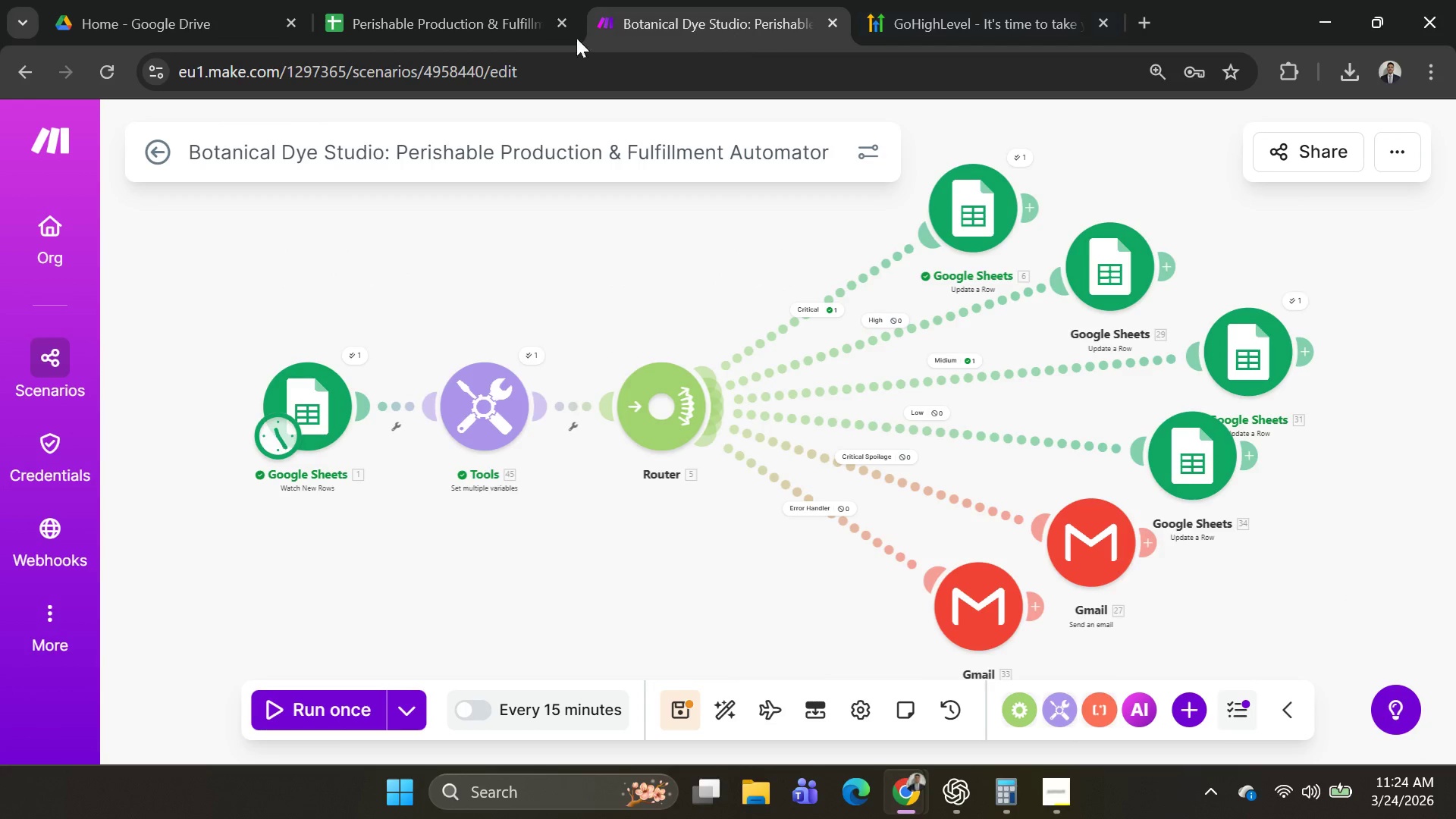 
left_click([466, 0])
 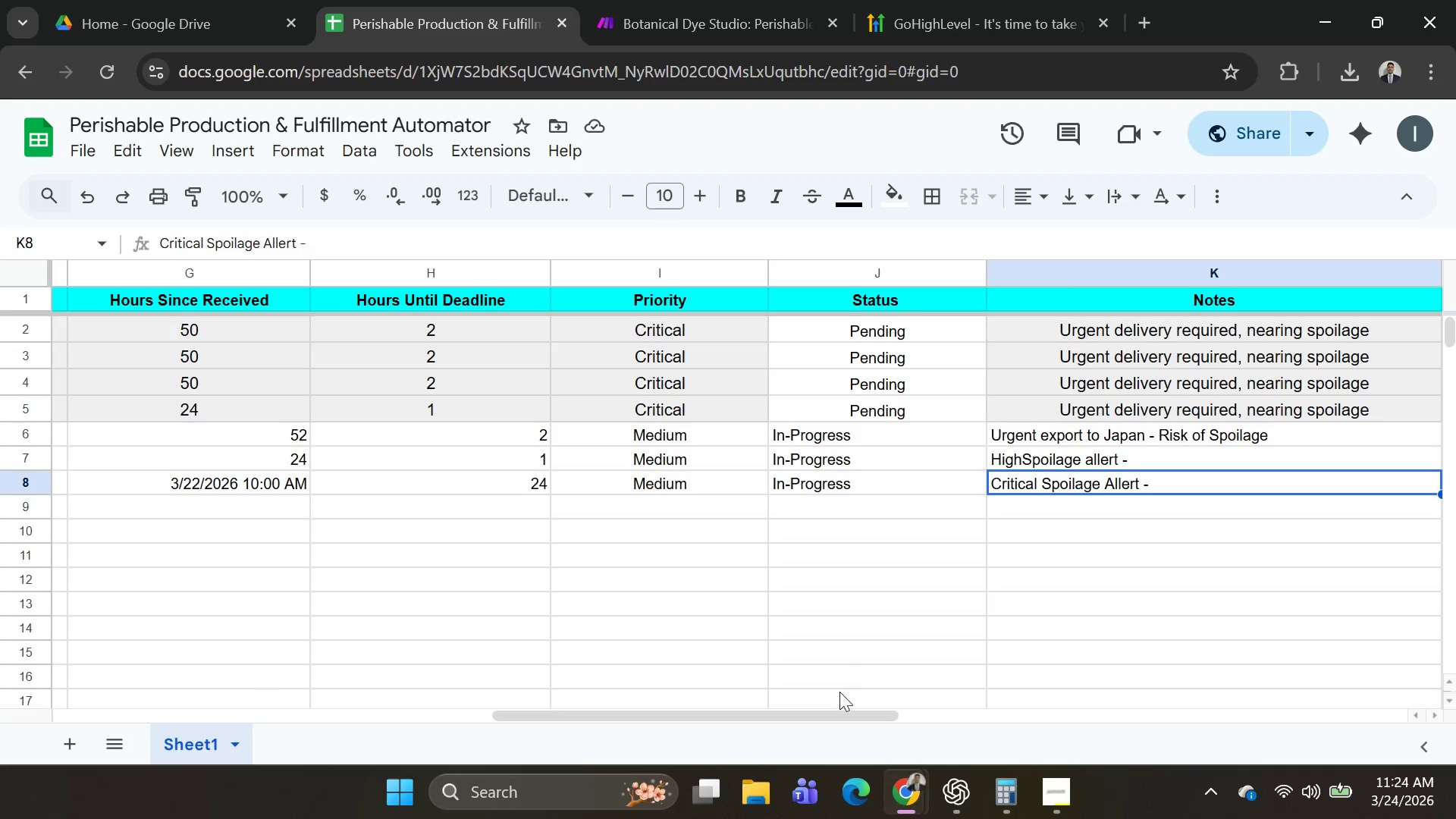 
left_click_drag(start_coordinate=[832, 711], to_coordinate=[752, 746])
 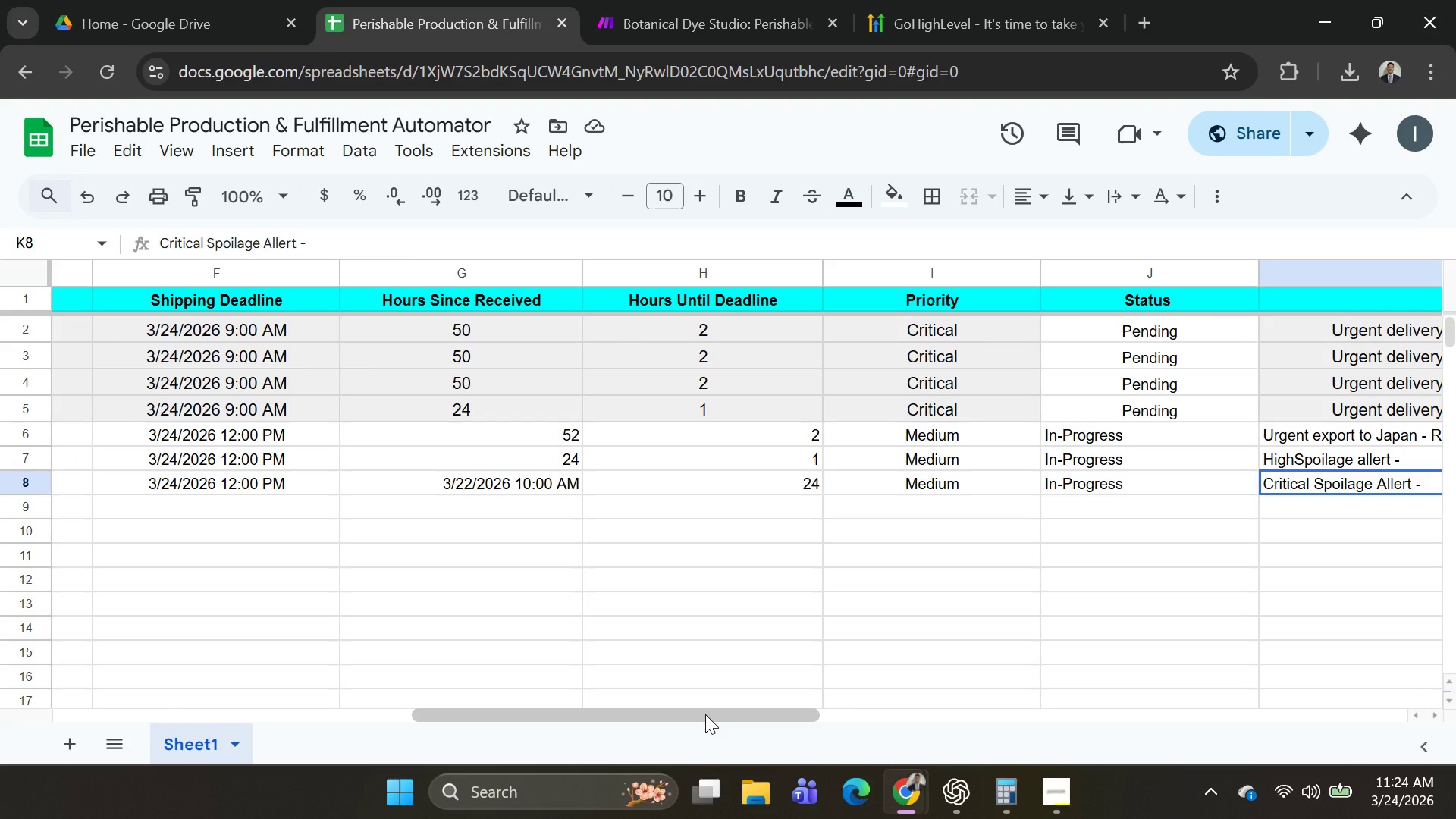 
wait(6.5)
 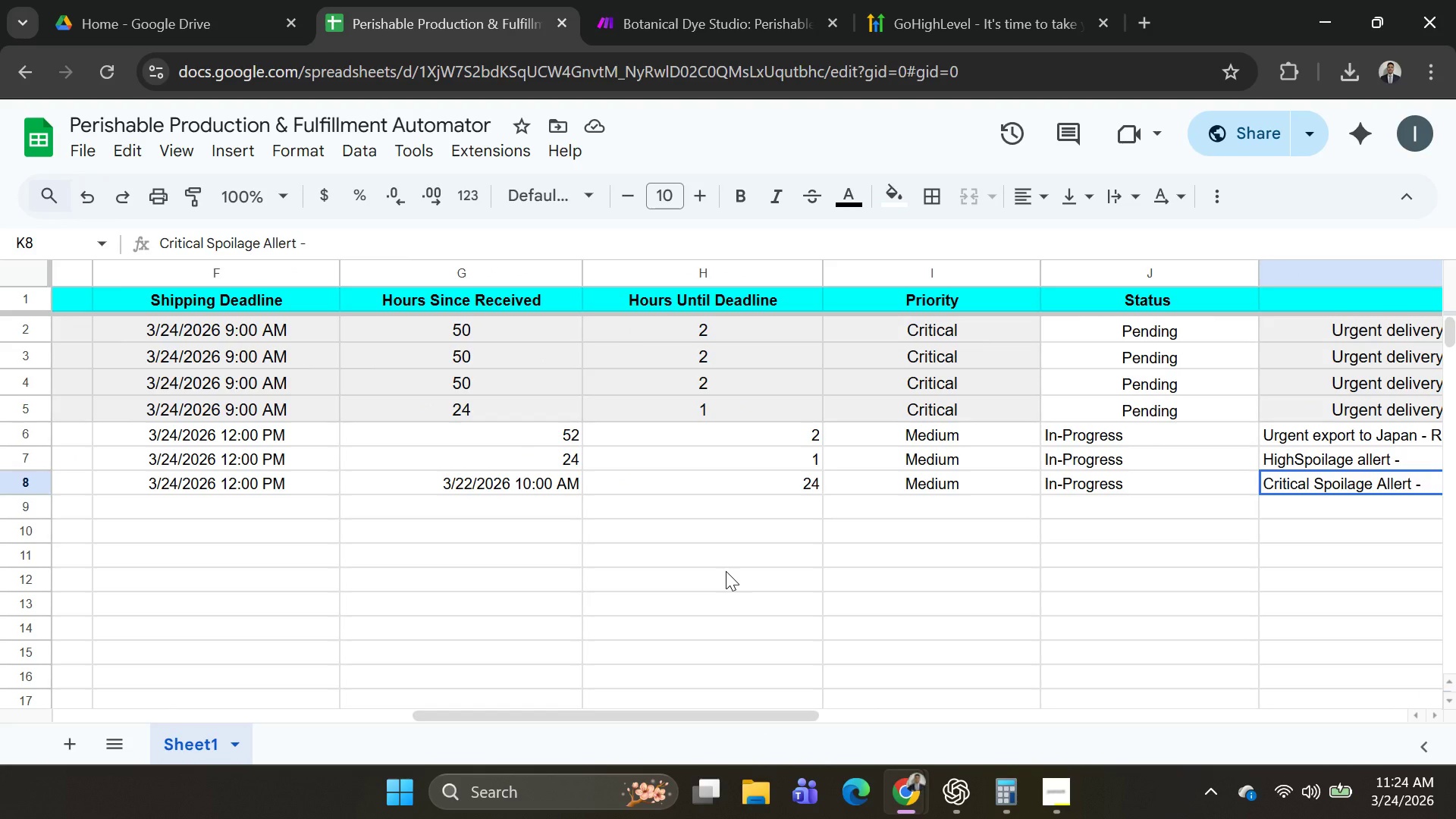 
left_click_drag(start_coordinate=[705, 714], to_coordinate=[599, 709])
 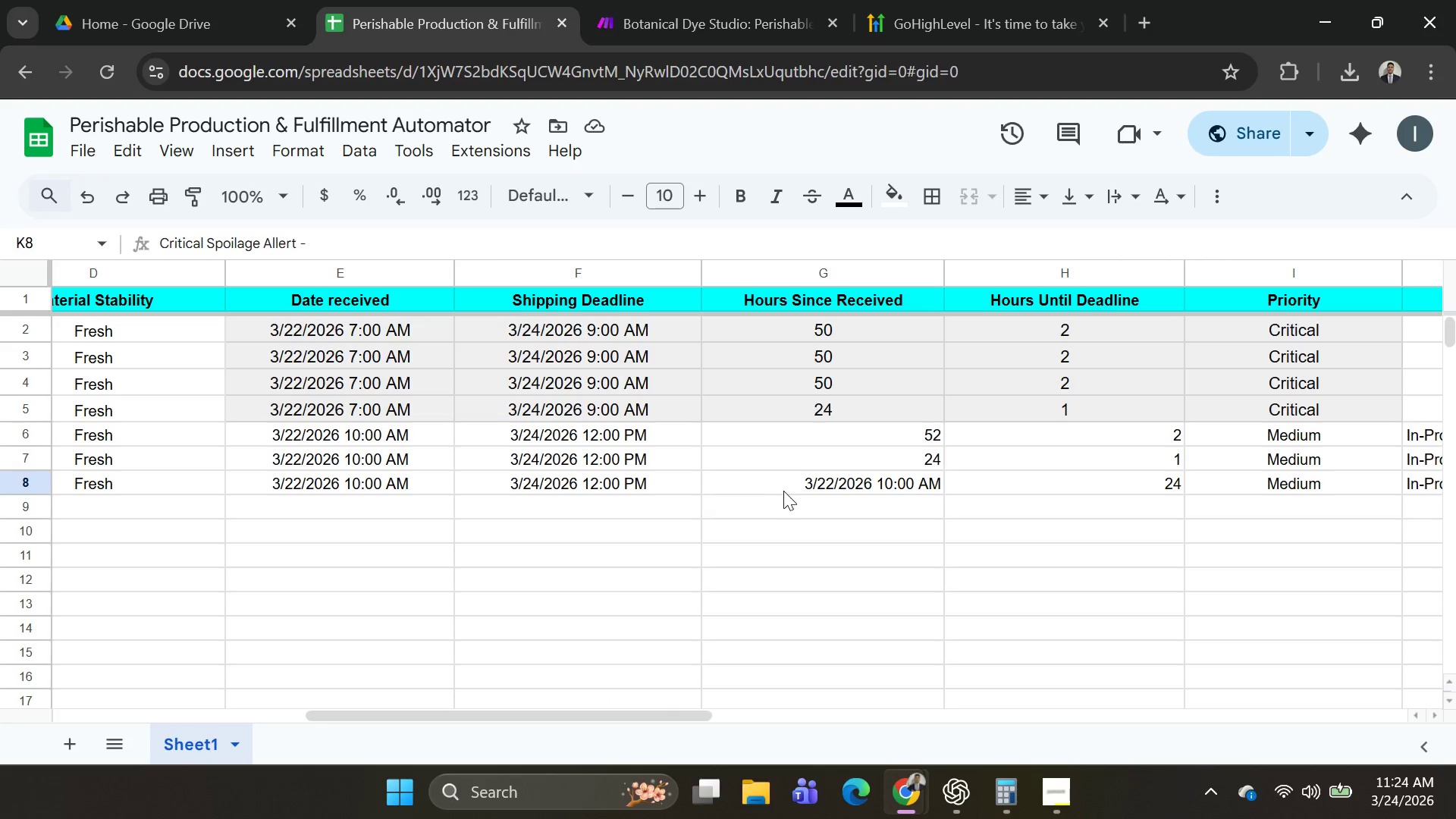 
left_click([788, 483])
 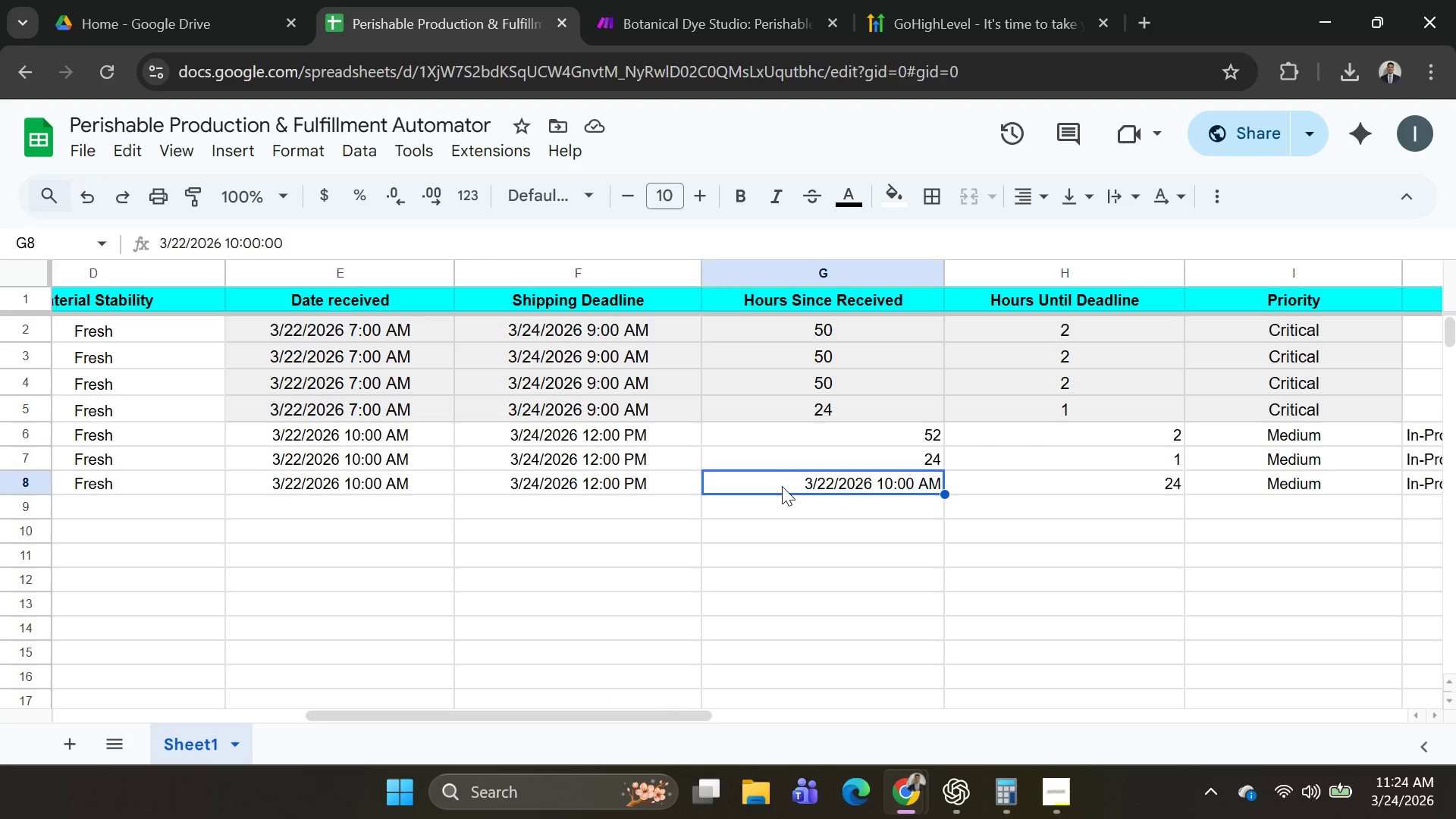 
key(Backspace)
 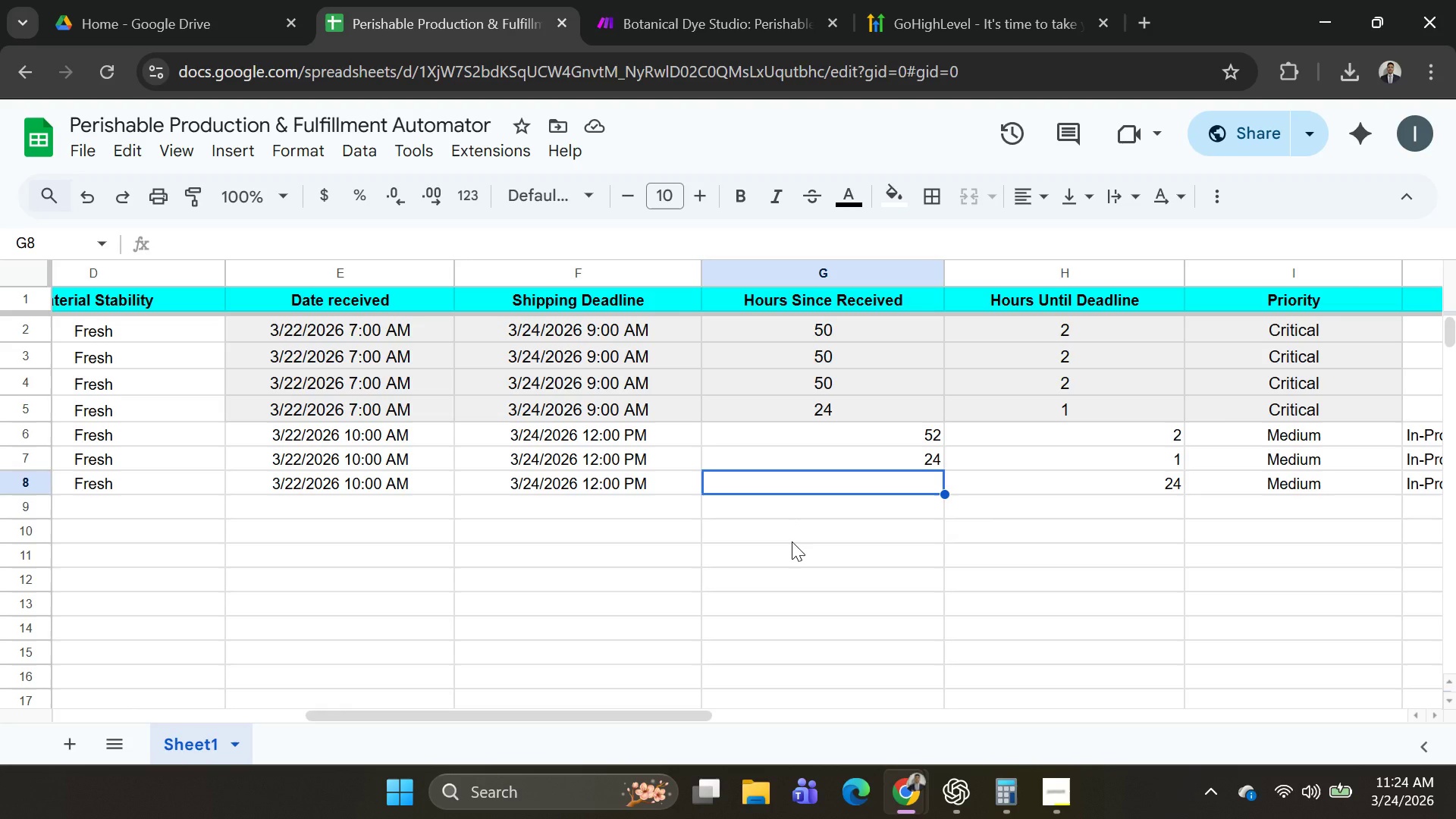 
wait(18.06)
 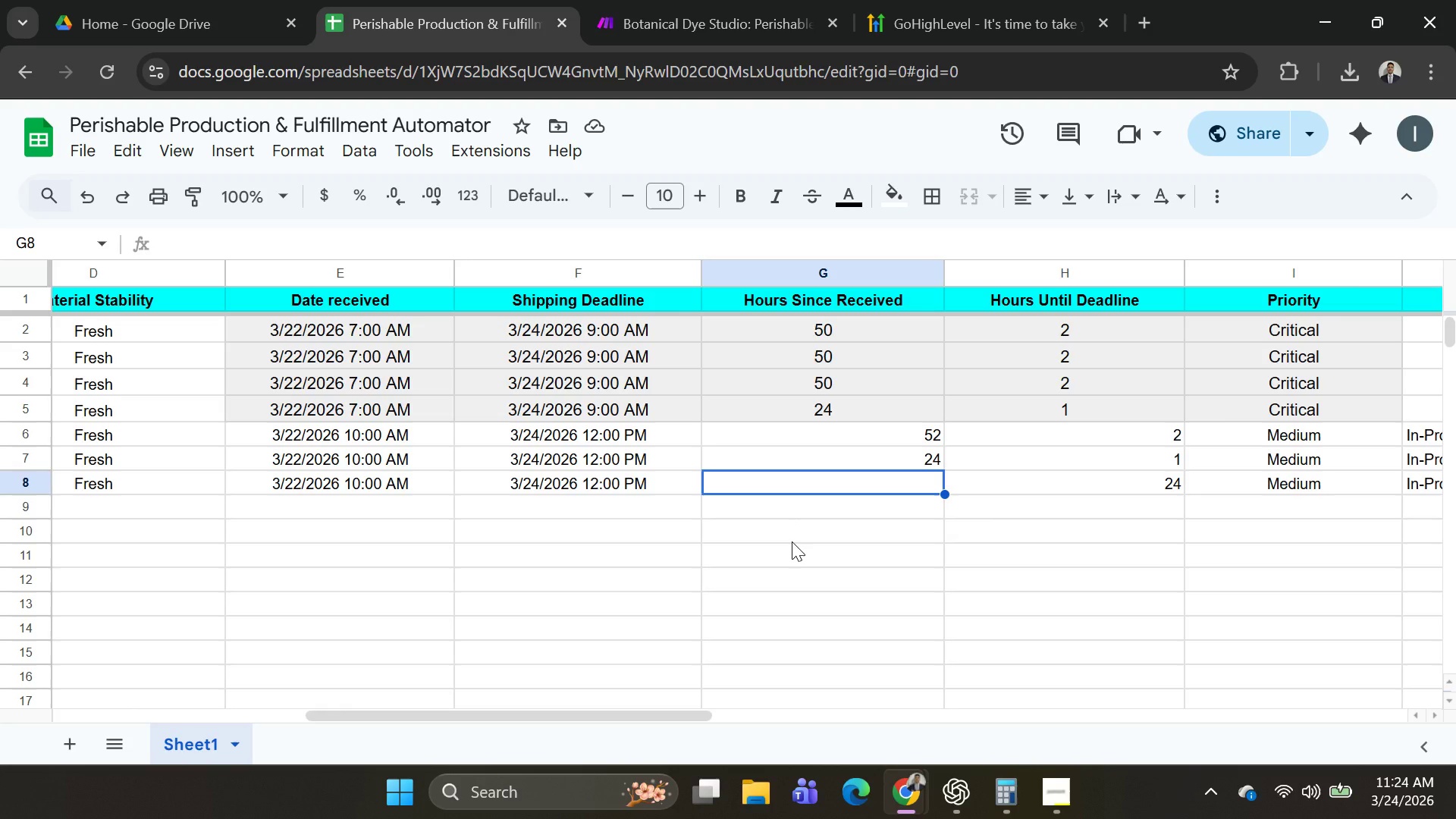 
left_click([708, 2])
 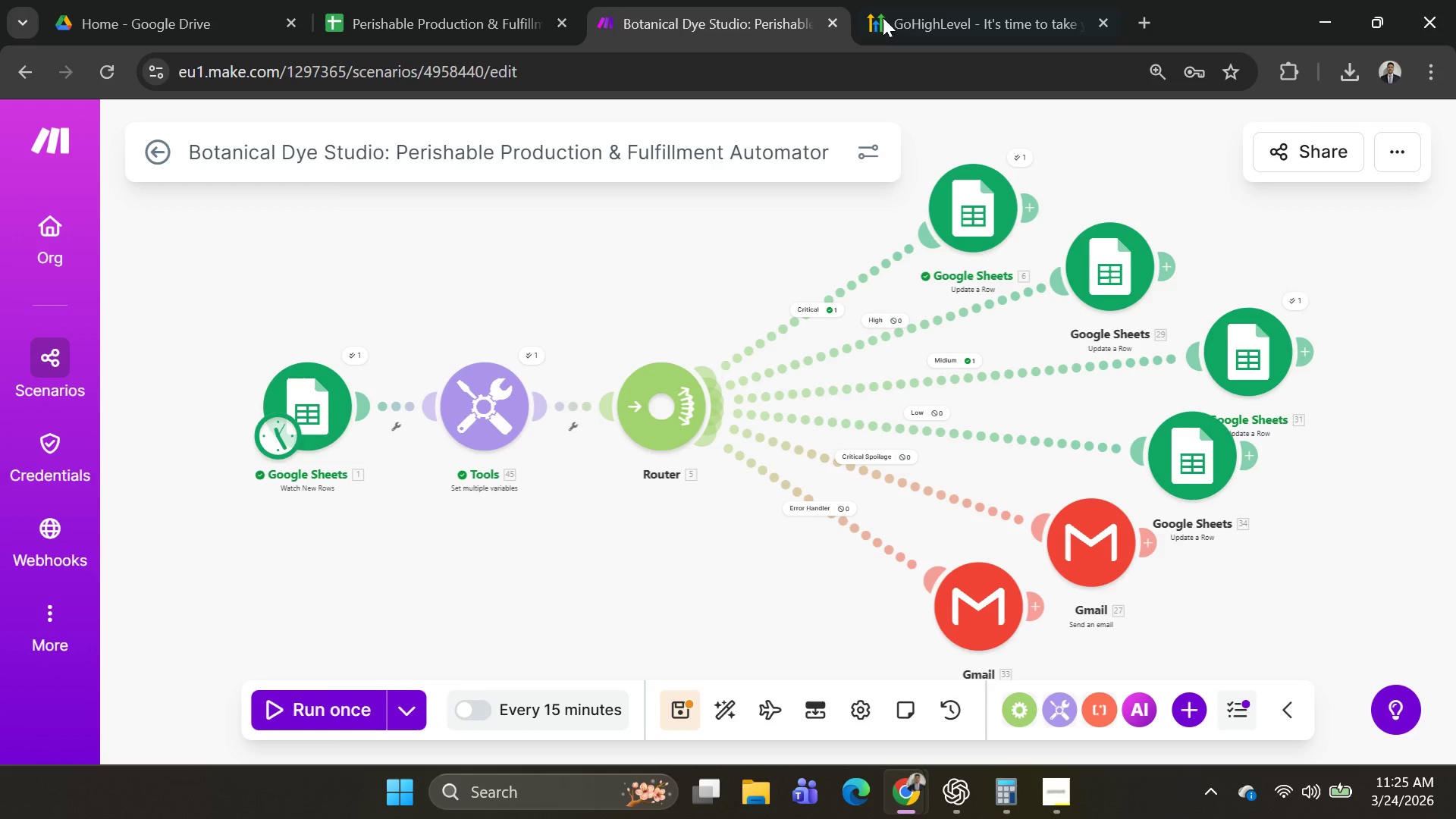 
left_click([899, 17])
 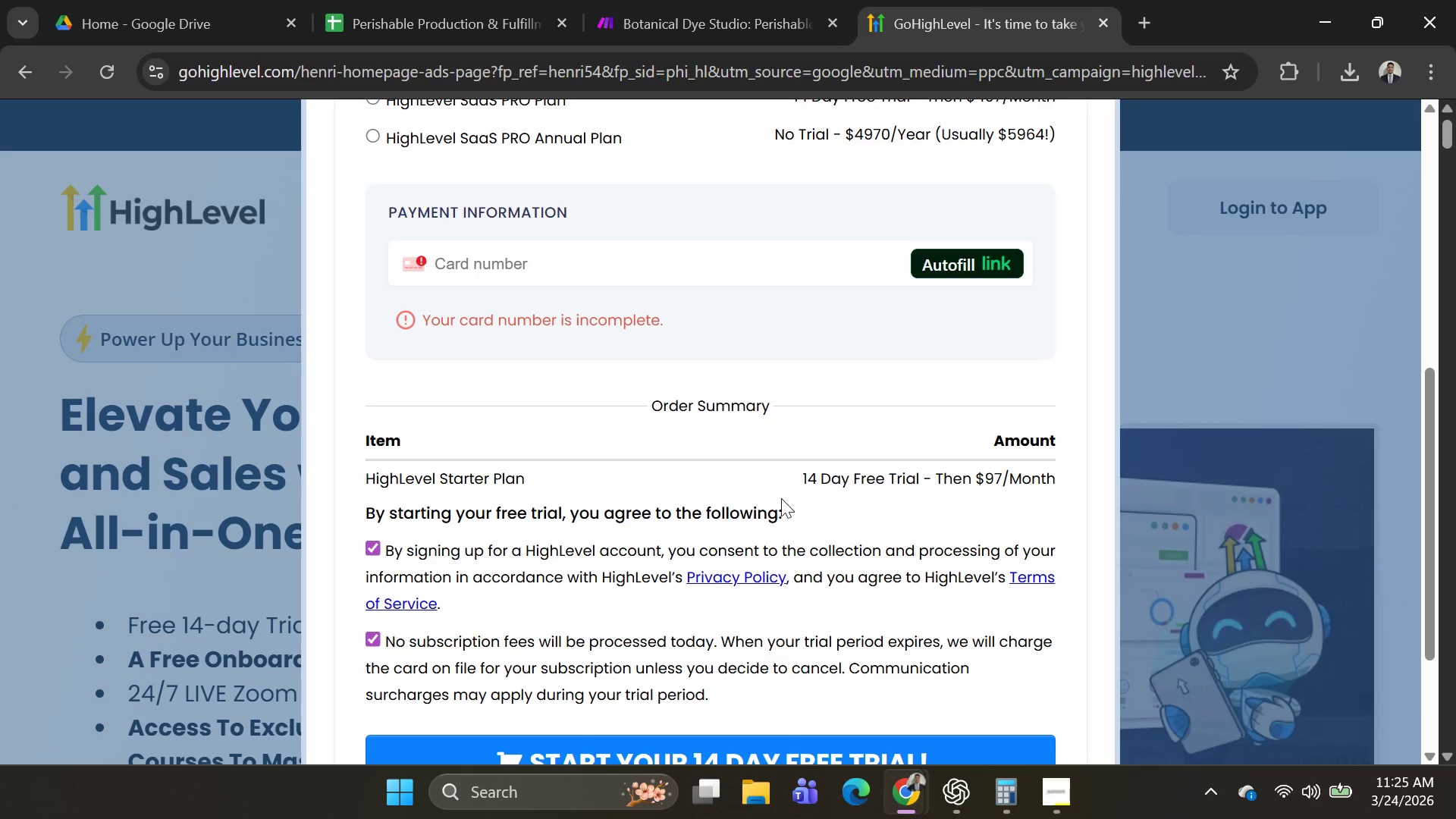 
scroll: coordinate [824, 466], scroll_direction: down, amount: 4.0
 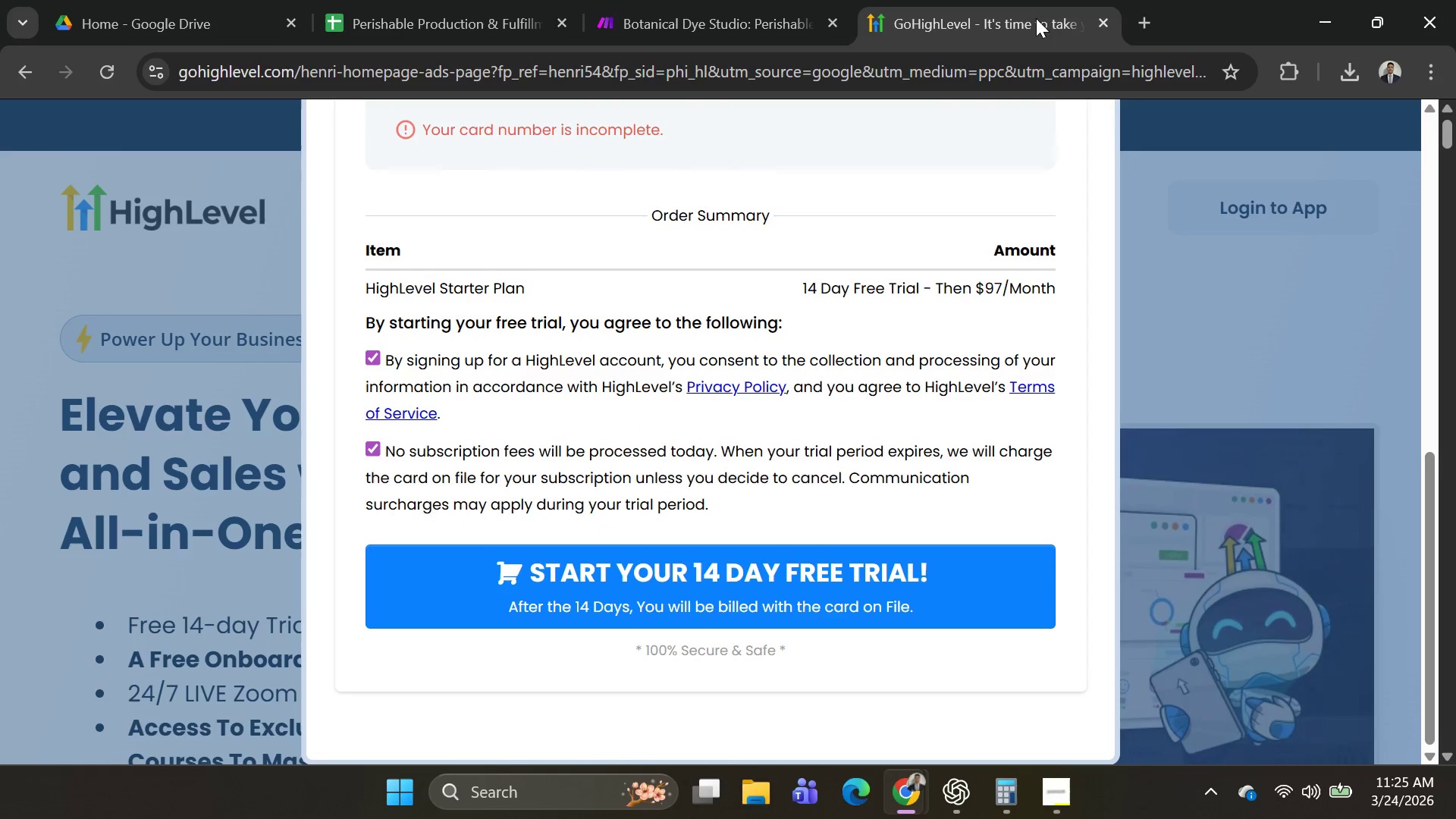 
left_click([712, 22])
 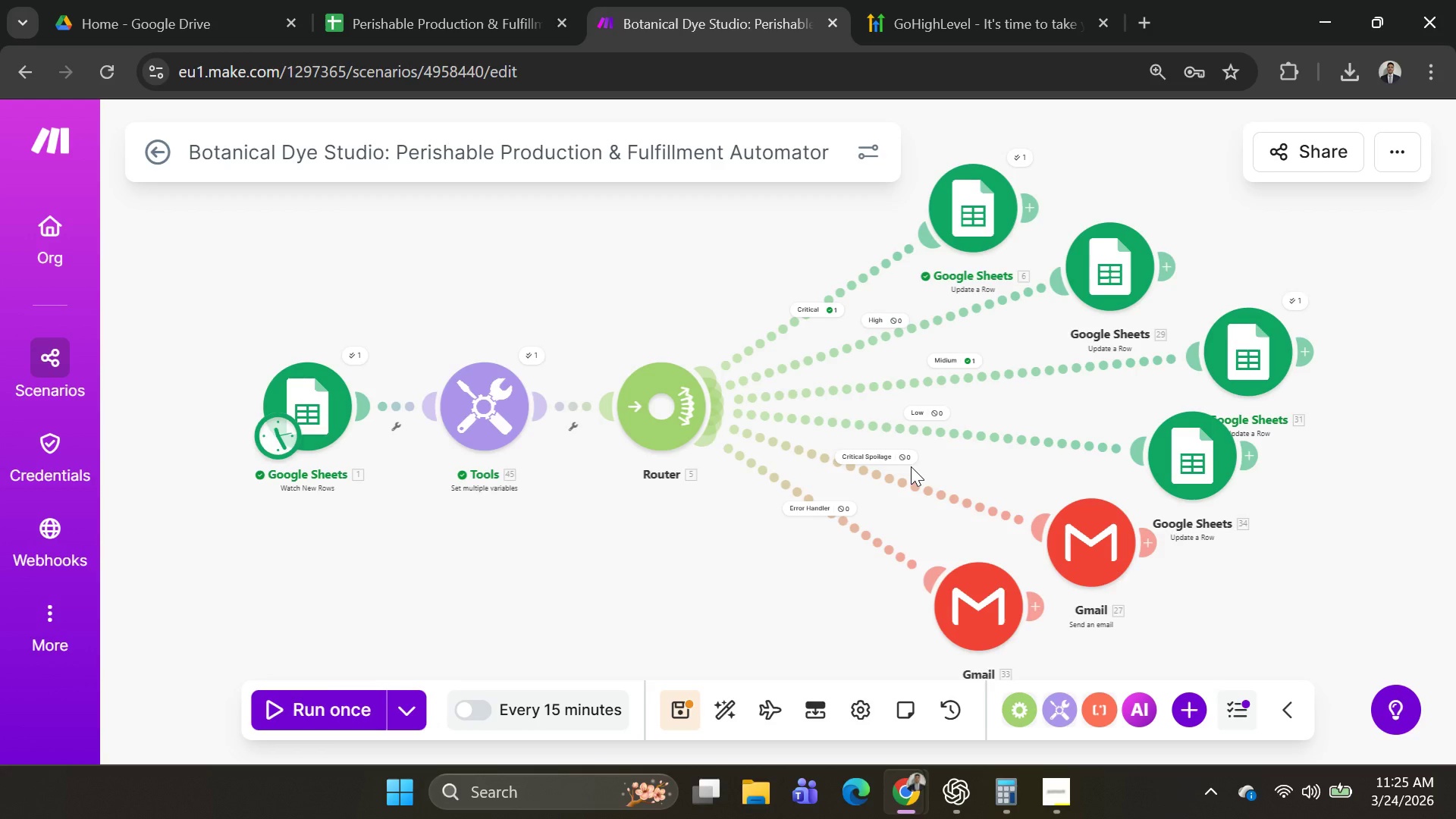 
wait(6.39)
 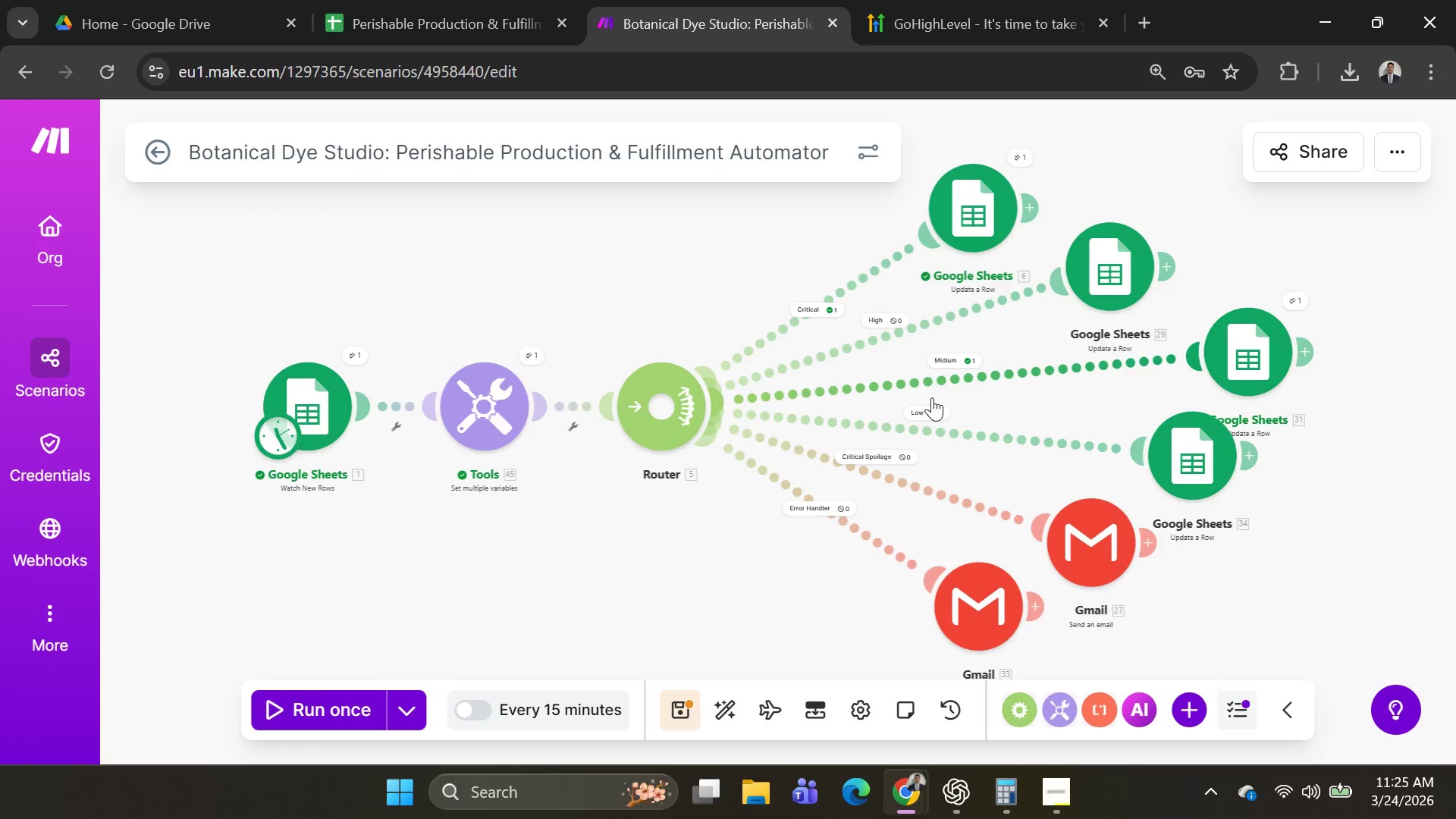 
key(Alt+AltLeft)
 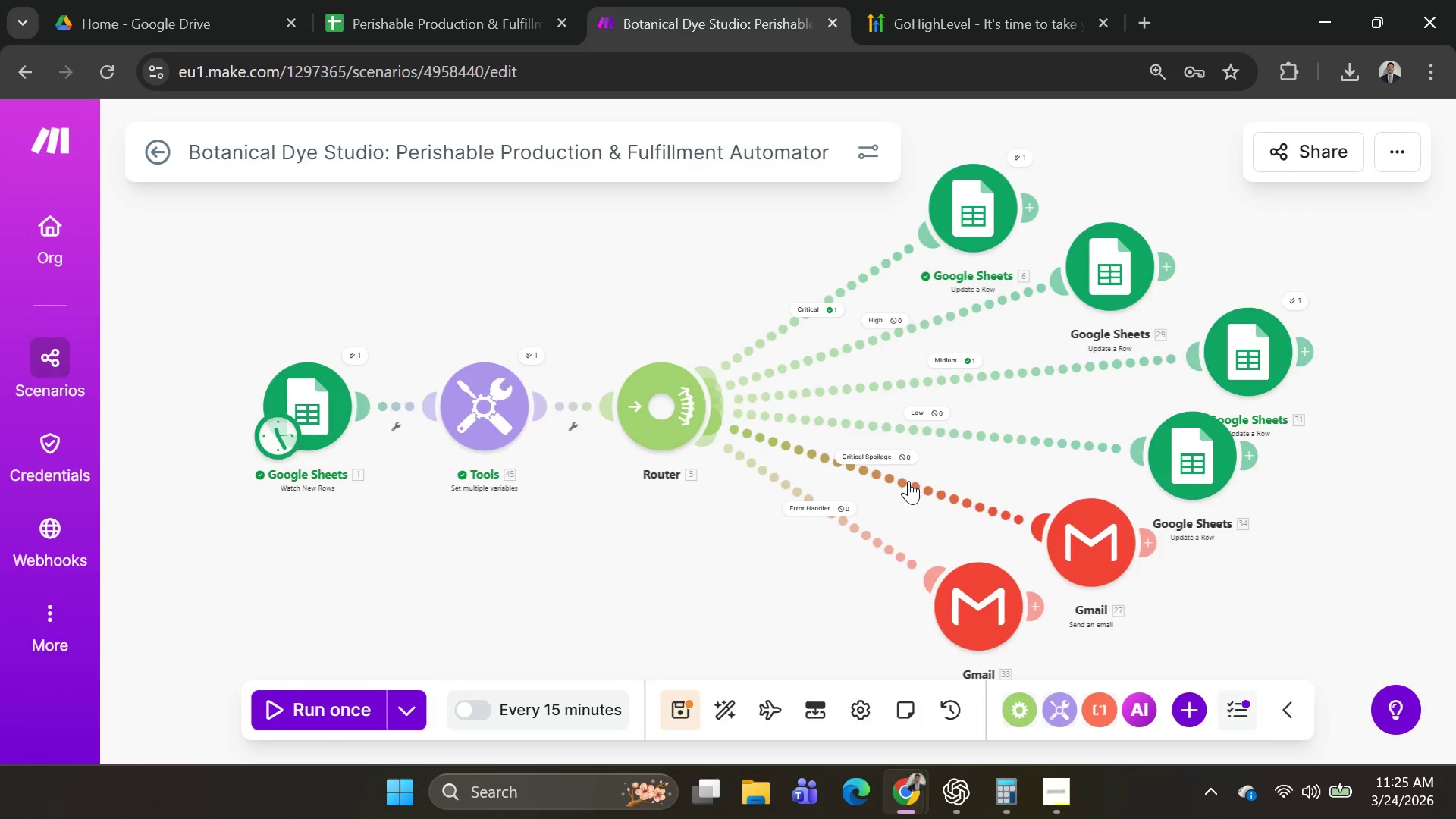 
key(Alt+Tab)
 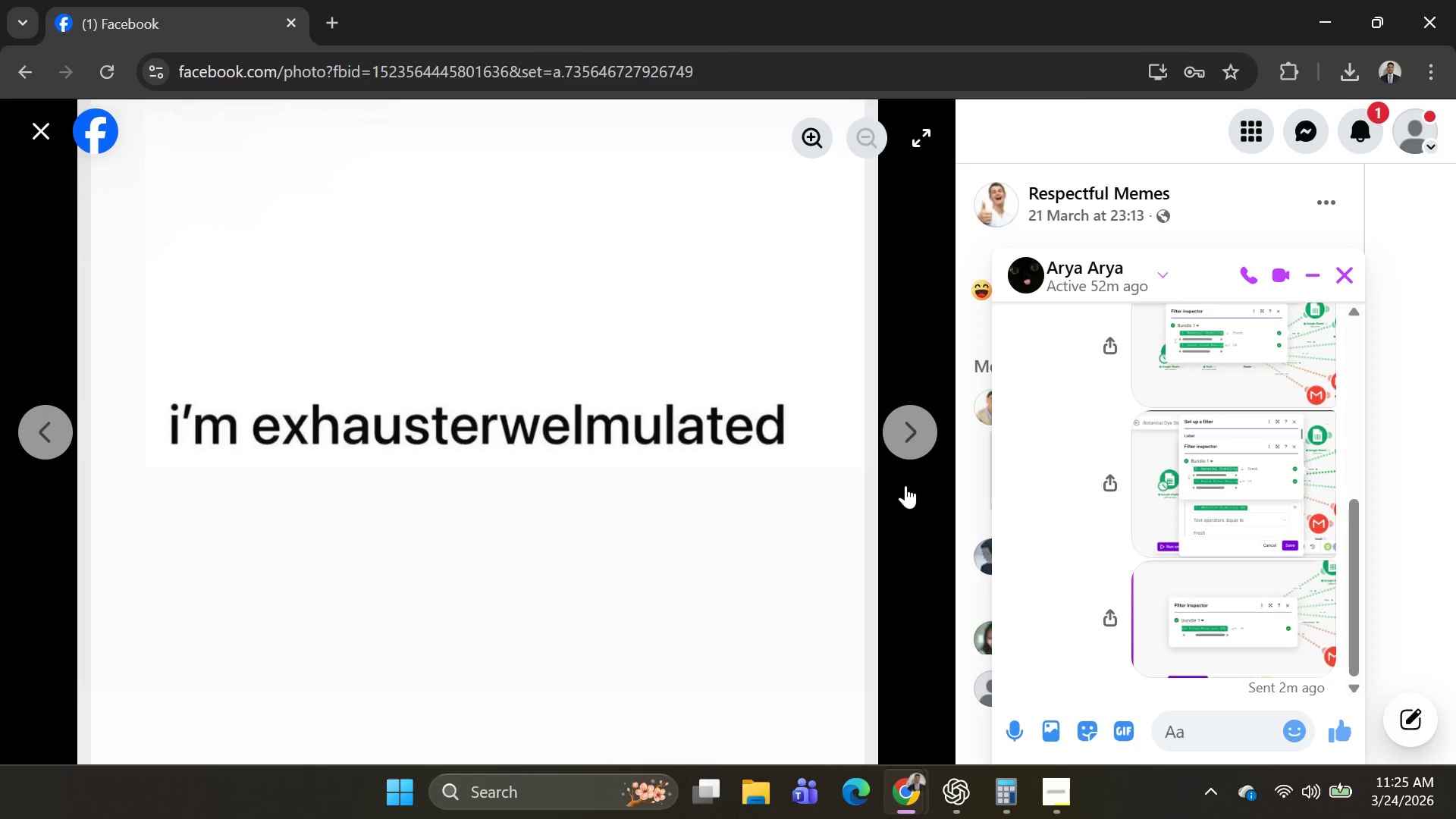 
key(Alt+AltLeft)
 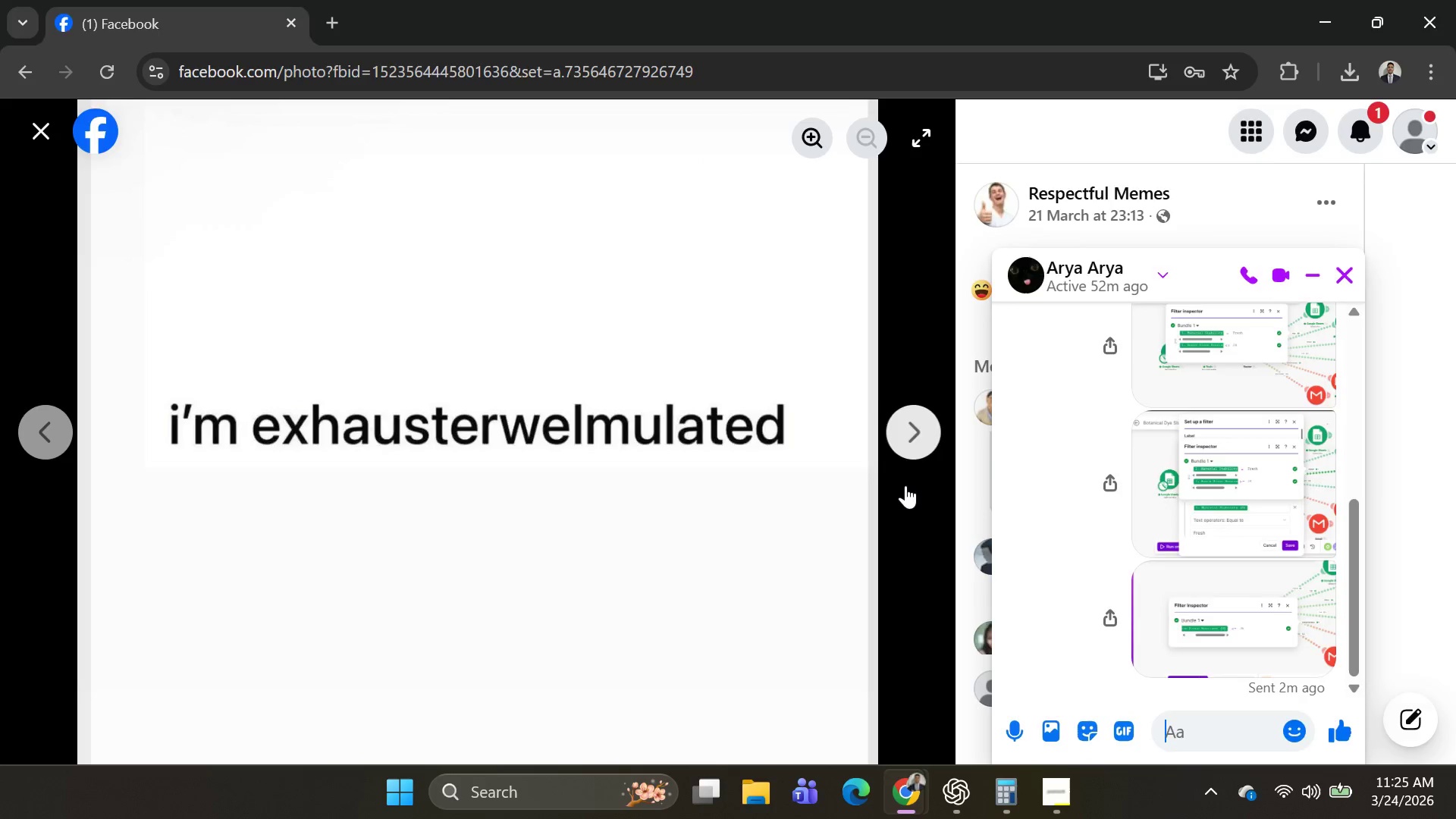 
key(Alt+Tab)
 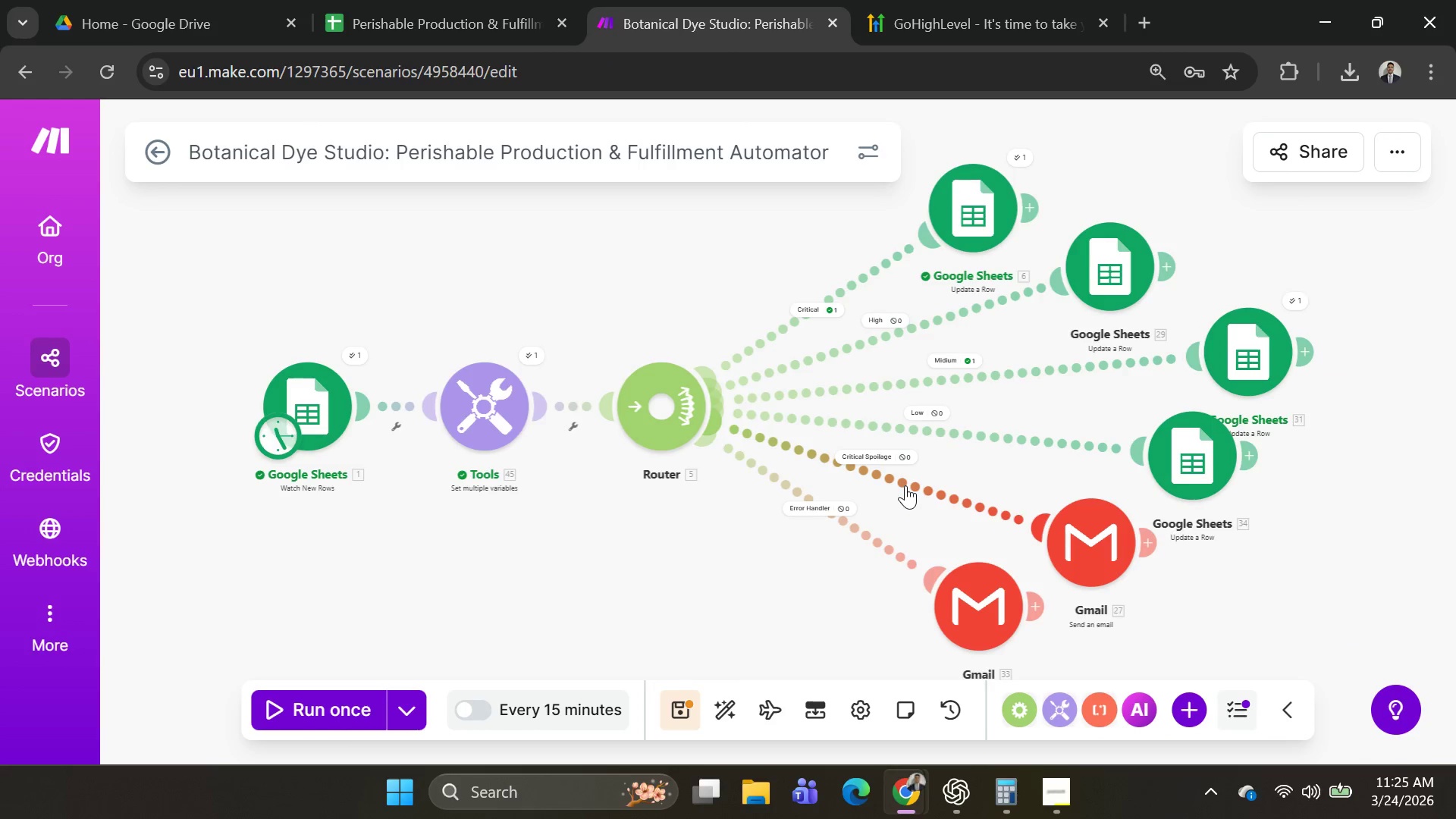 
key(Alt+AltLeft)
 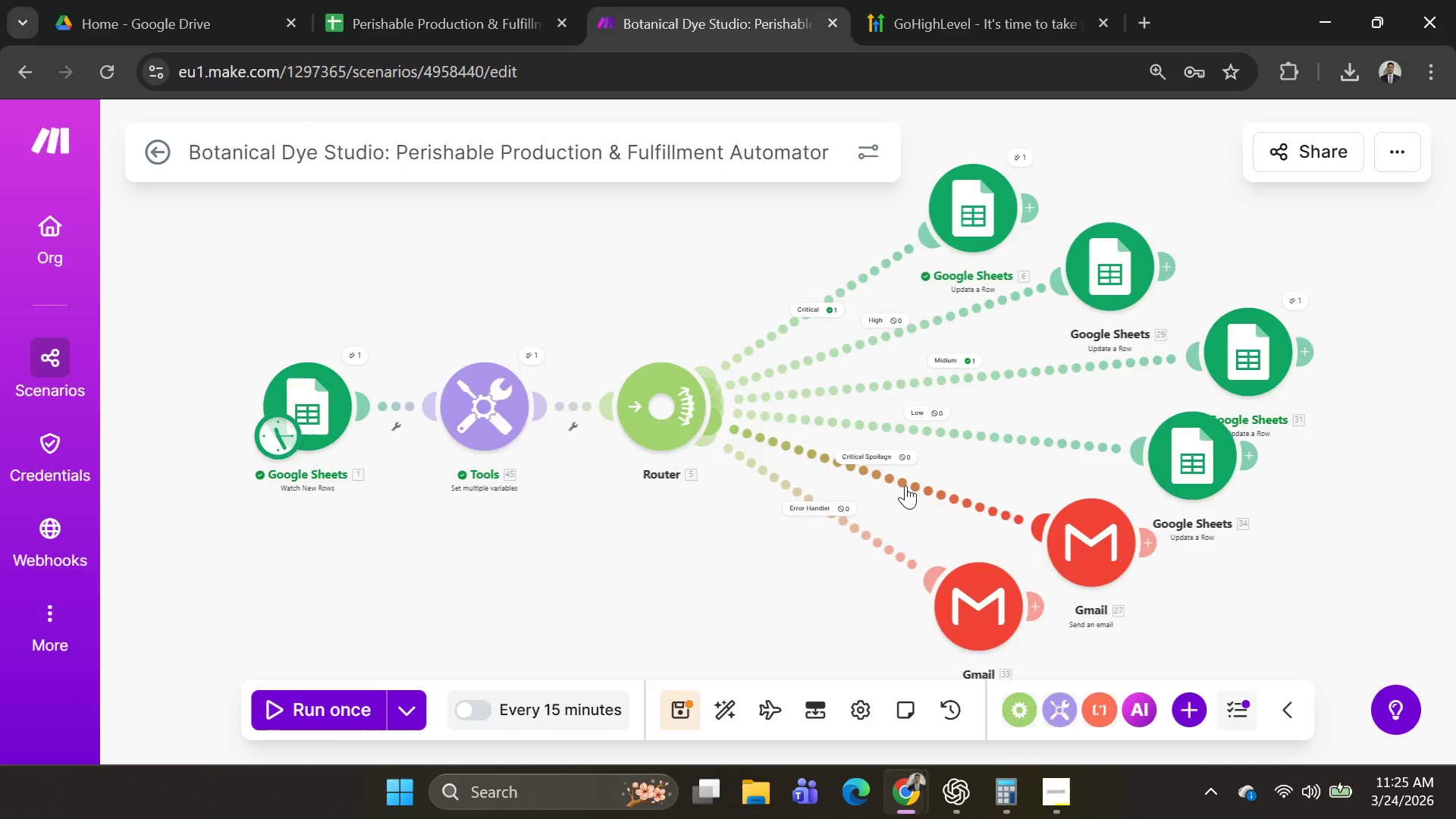 
key(Alt+Tab)
 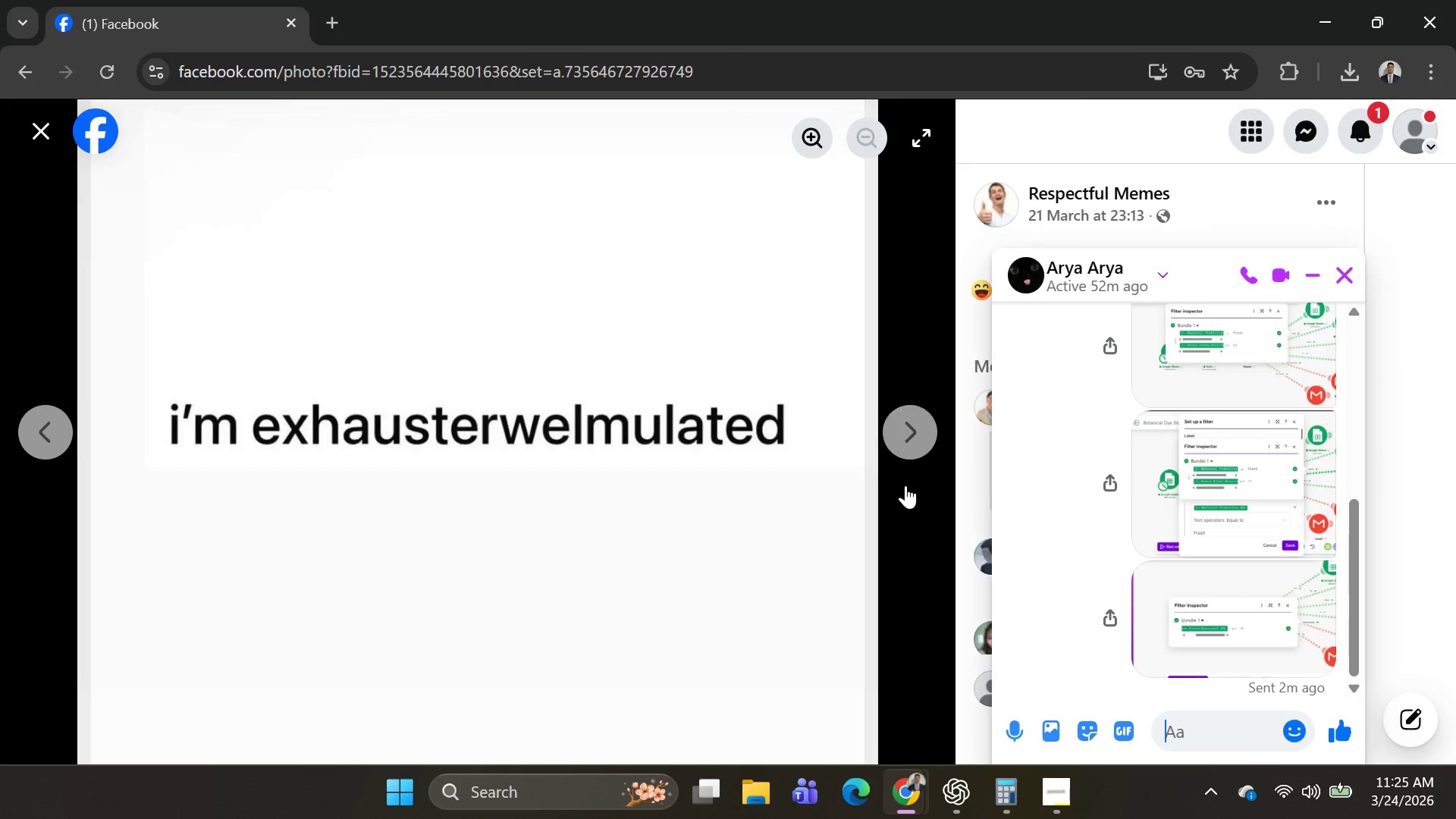 
key(Alt+AltLeft)
 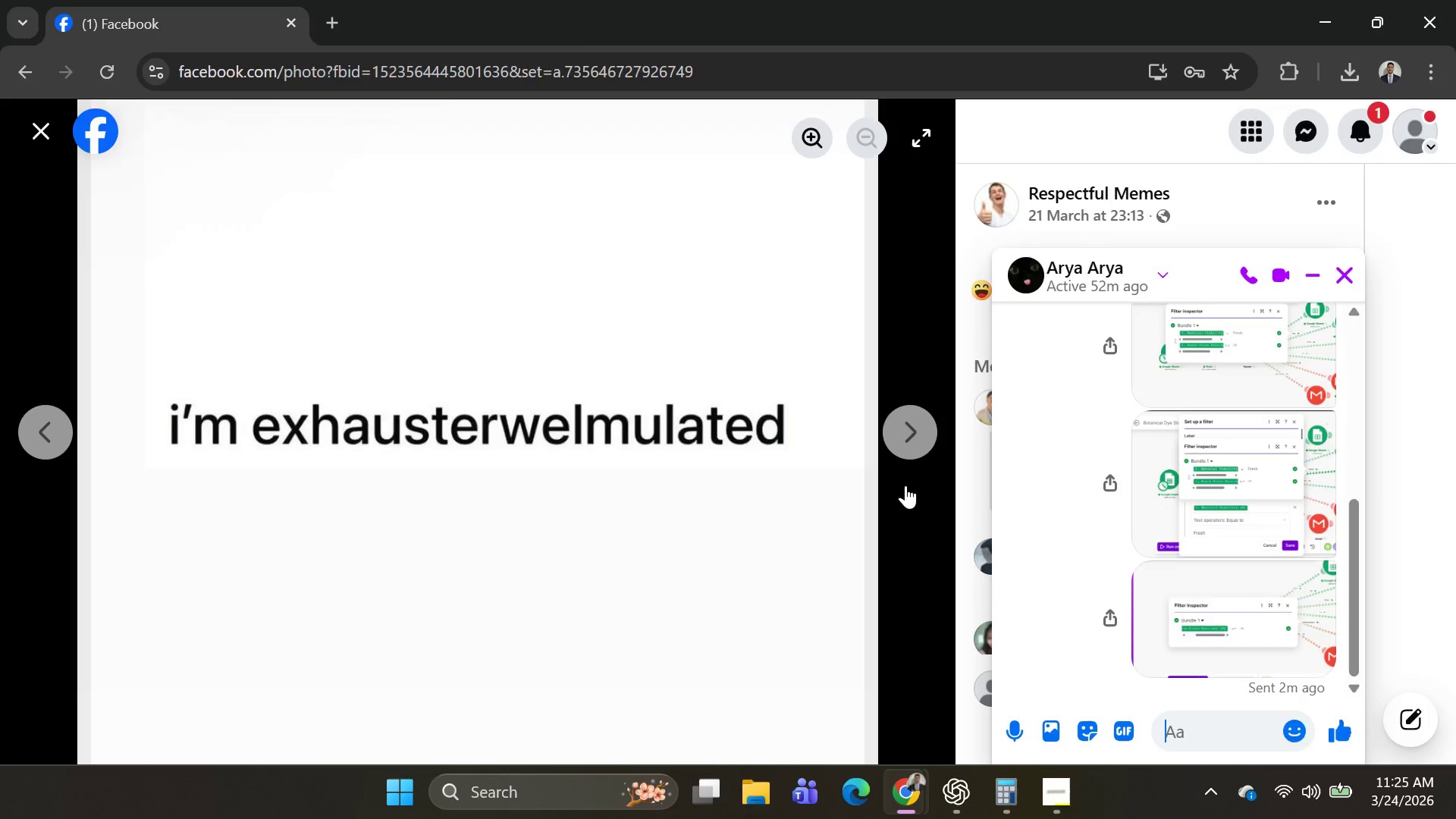 
key(Alt+Tab)
 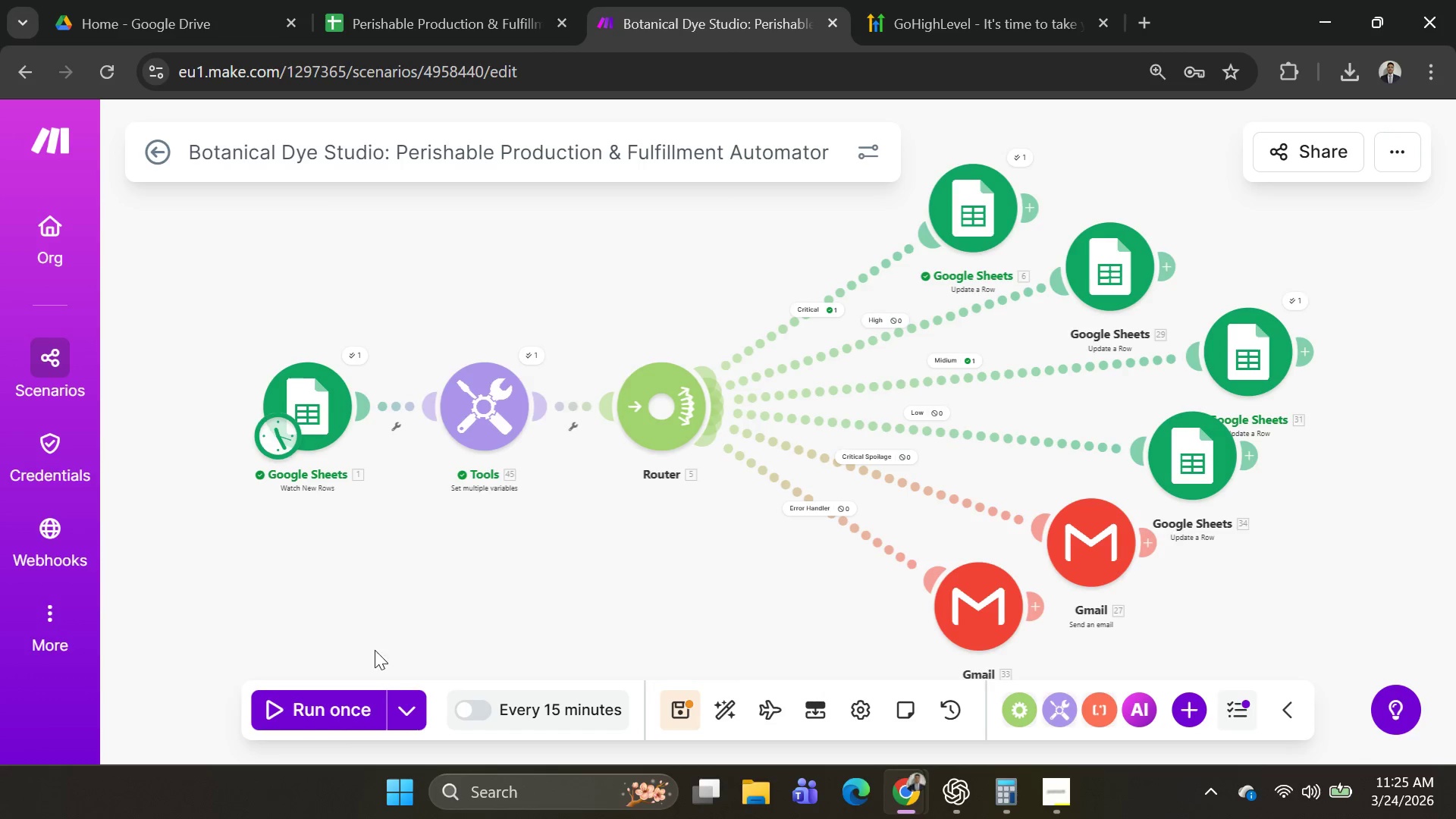 
left_click([403, 711])
 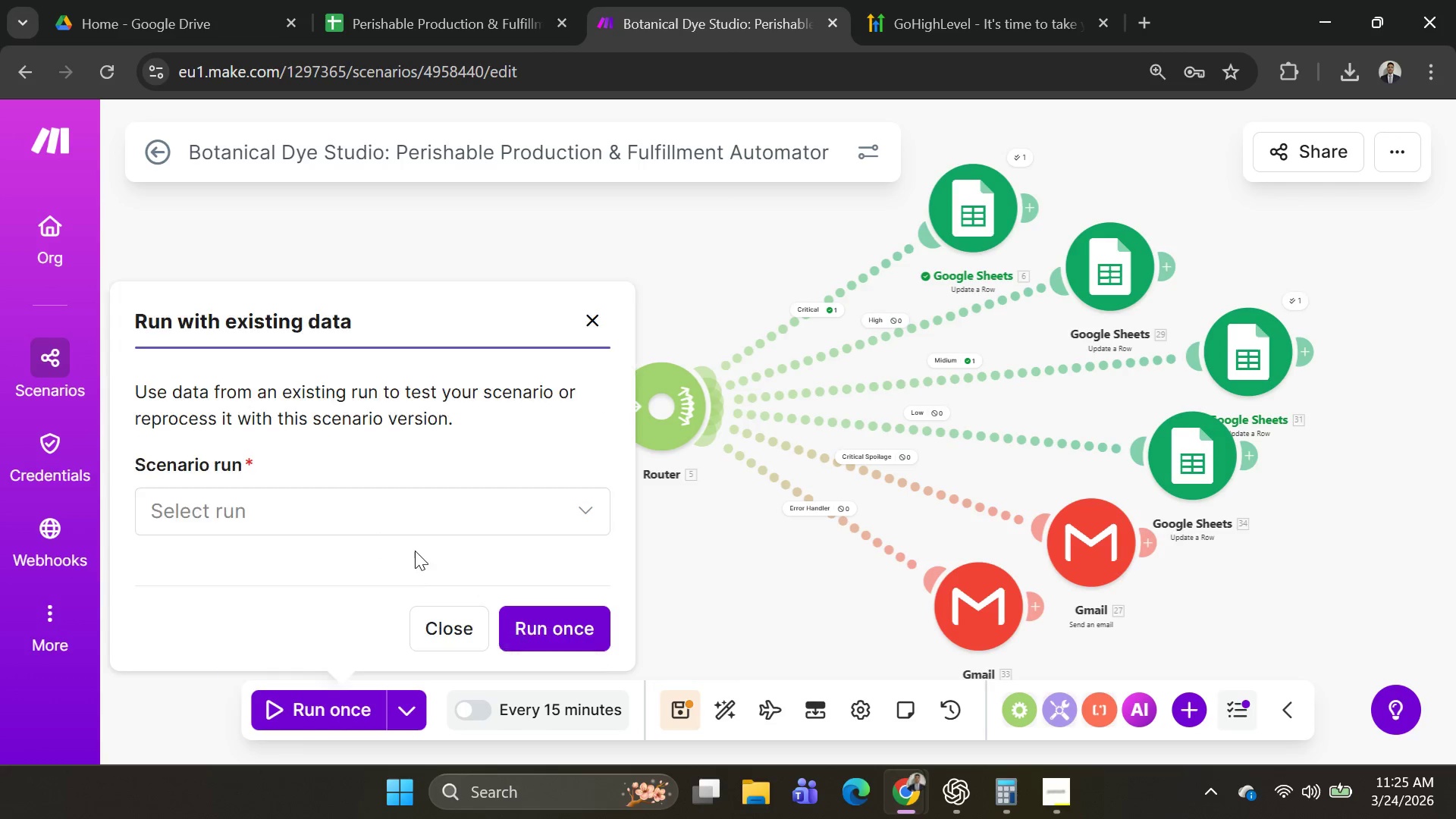 
scroll: coordinate [415, 551], scroll_direction: down, amount: 1.0
 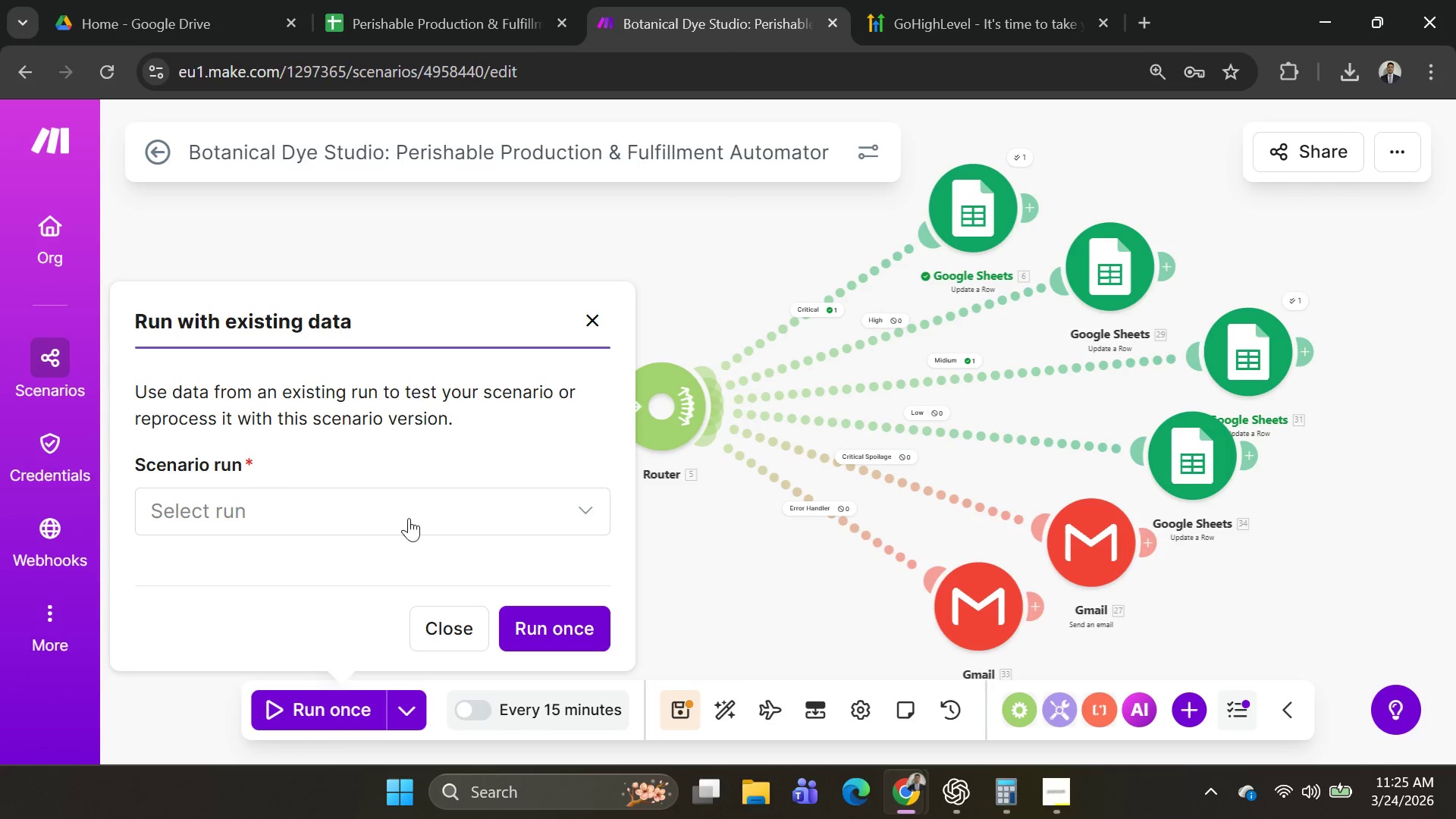 
left_click([409, 518])
 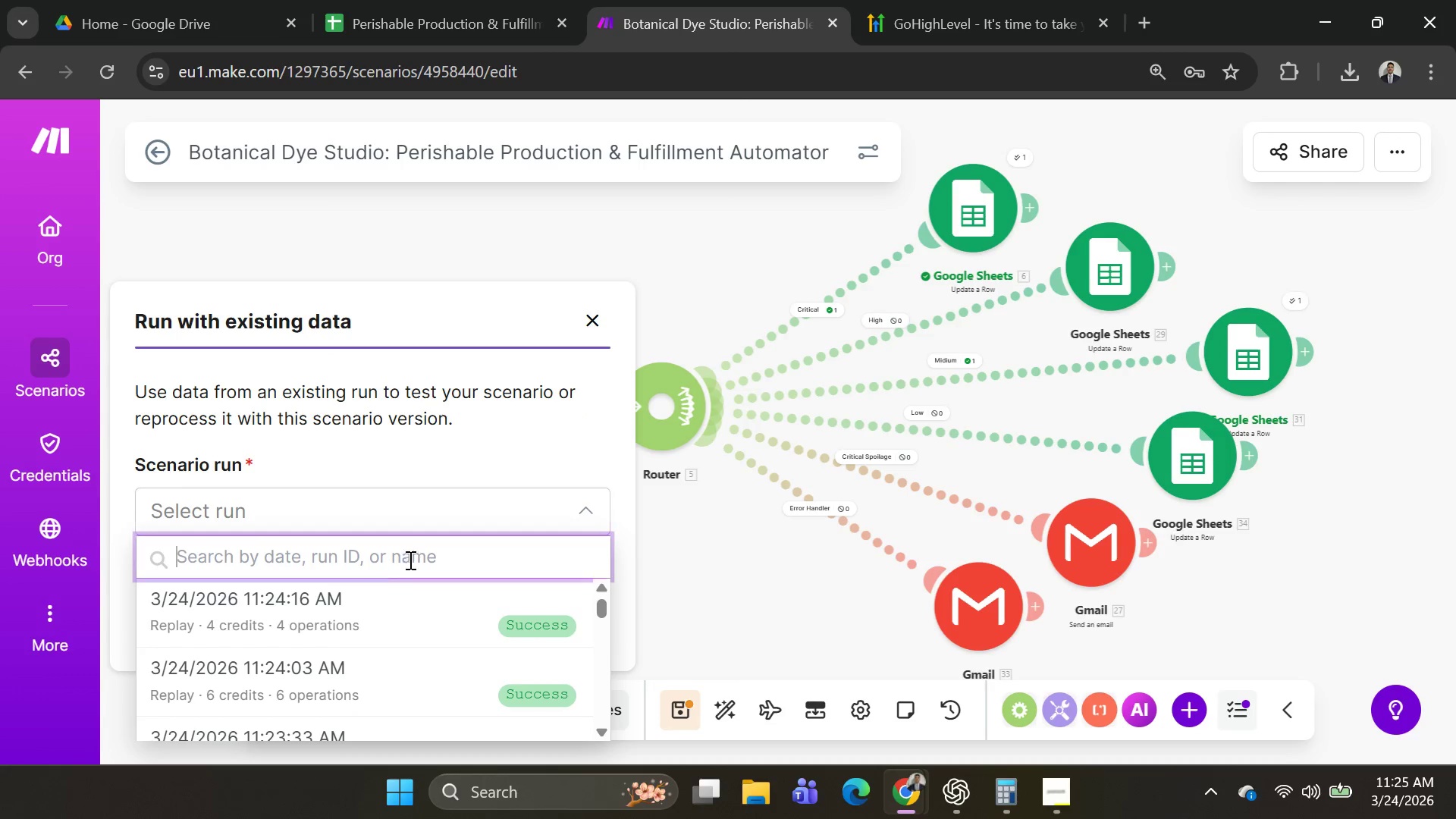 
scroll: coordinate [418, 596], scroll_direction: down, amount: 5.0
 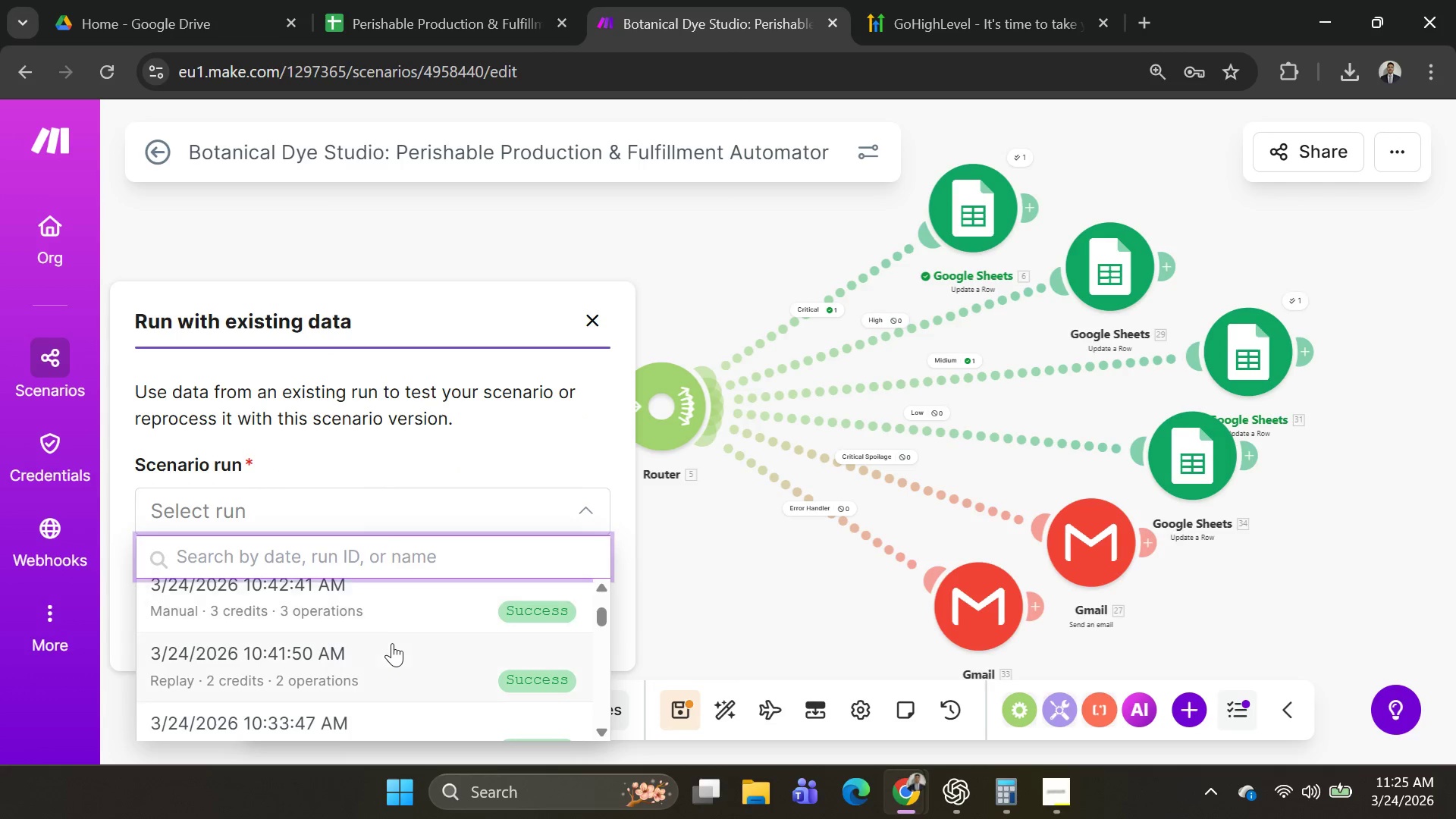 
left_click([390, 640])
 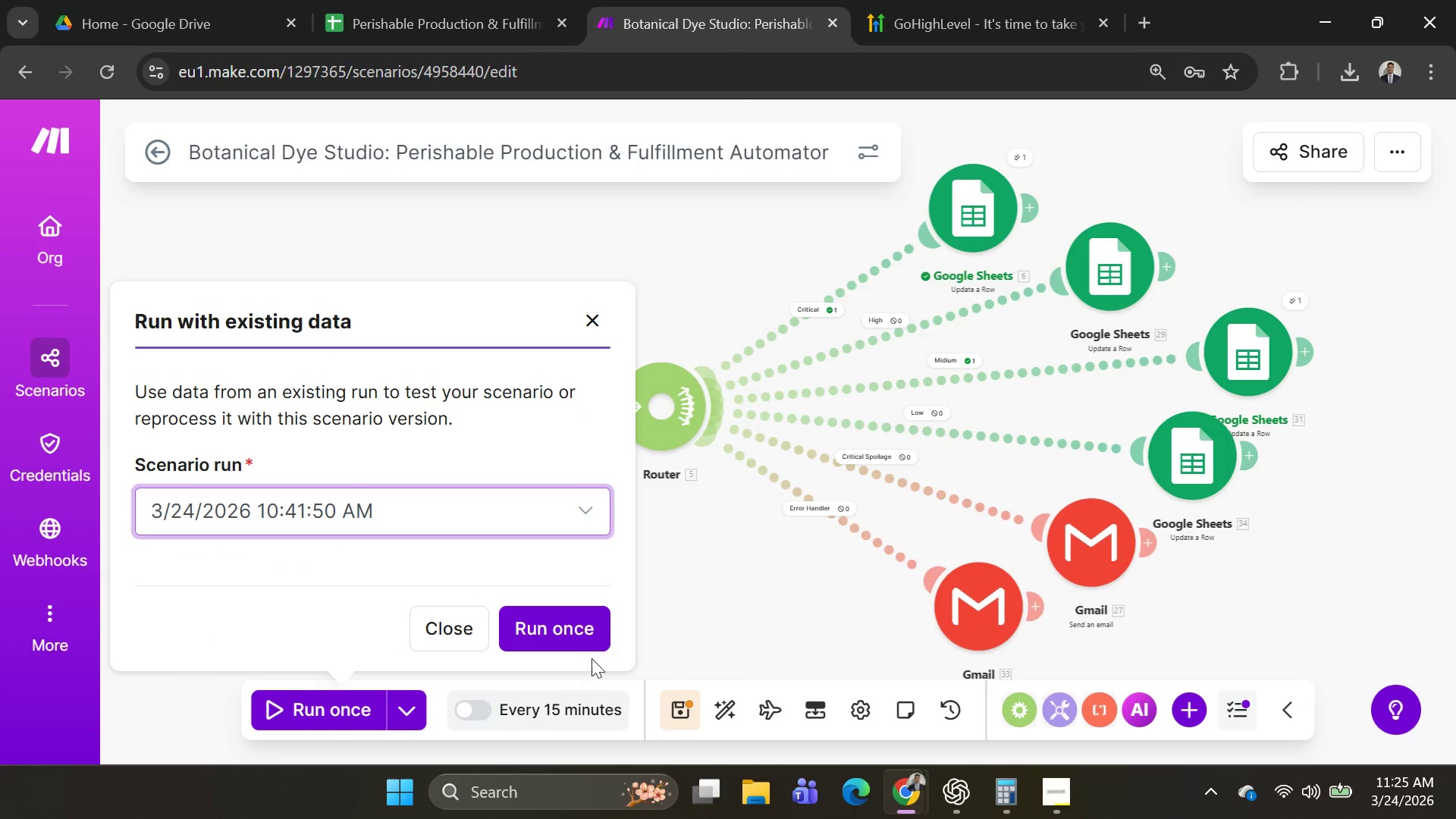 
left_click([587, 632])
 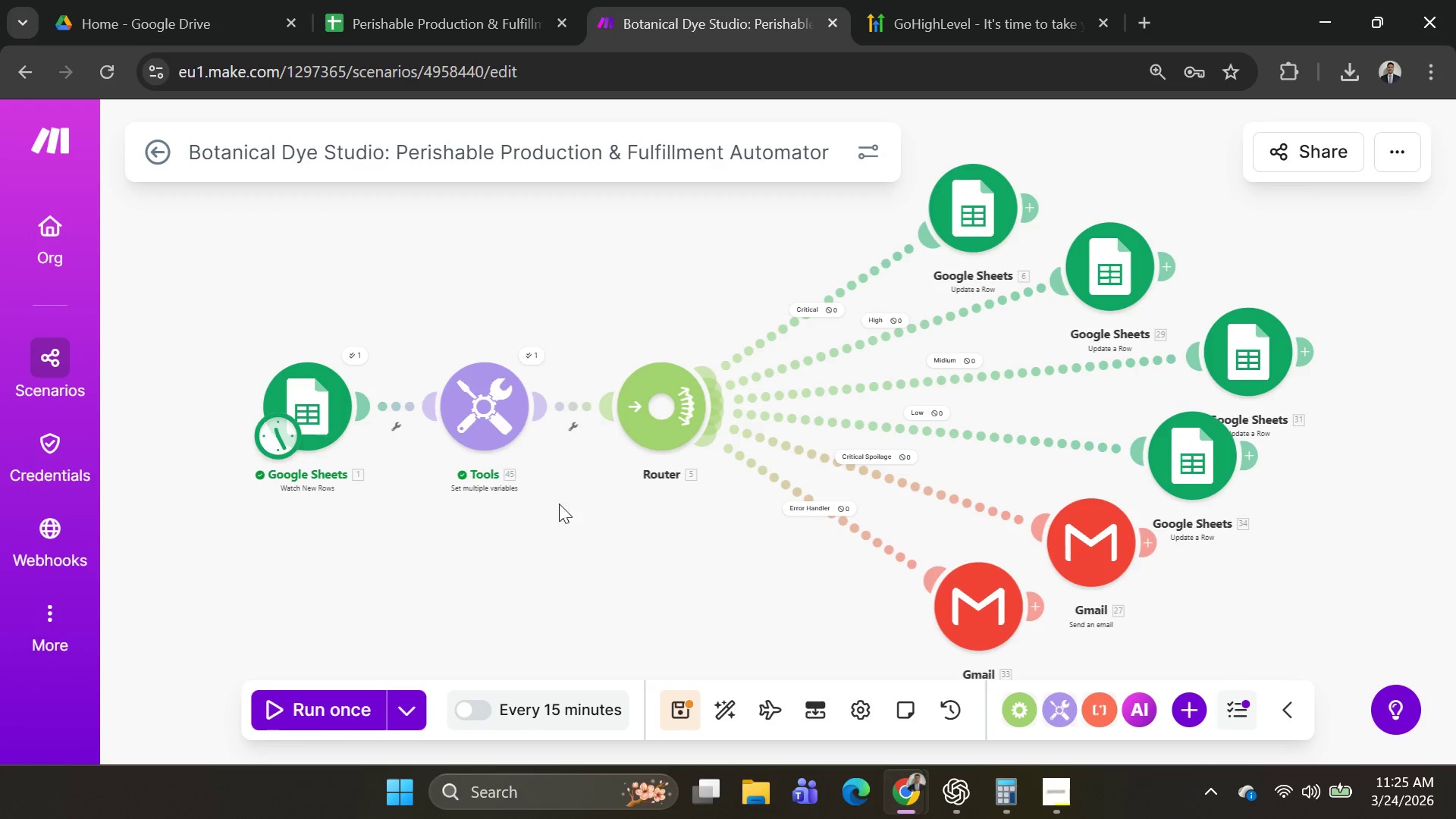 
left_click([405, 714])
 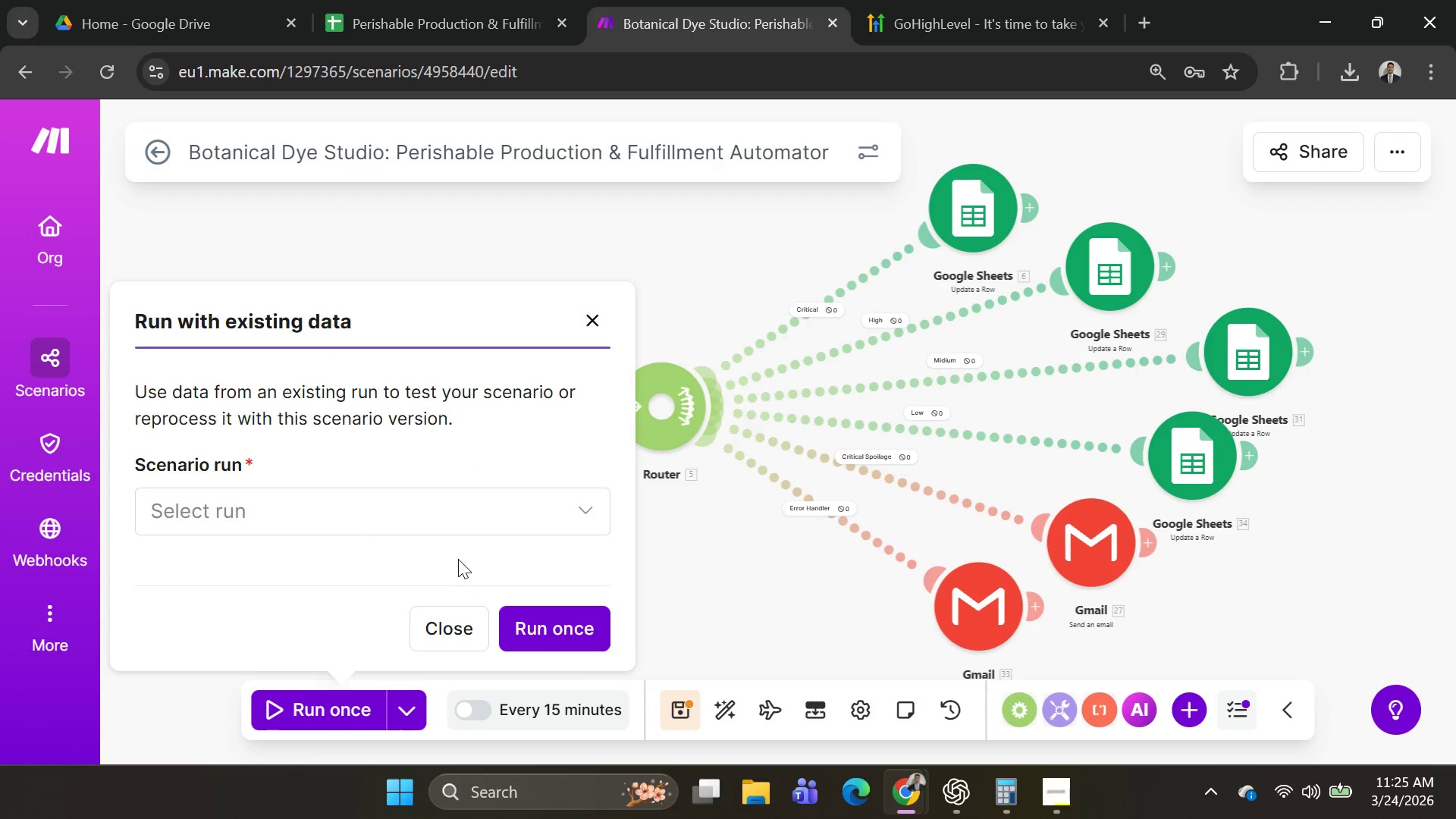 
left_click([452, 512])
 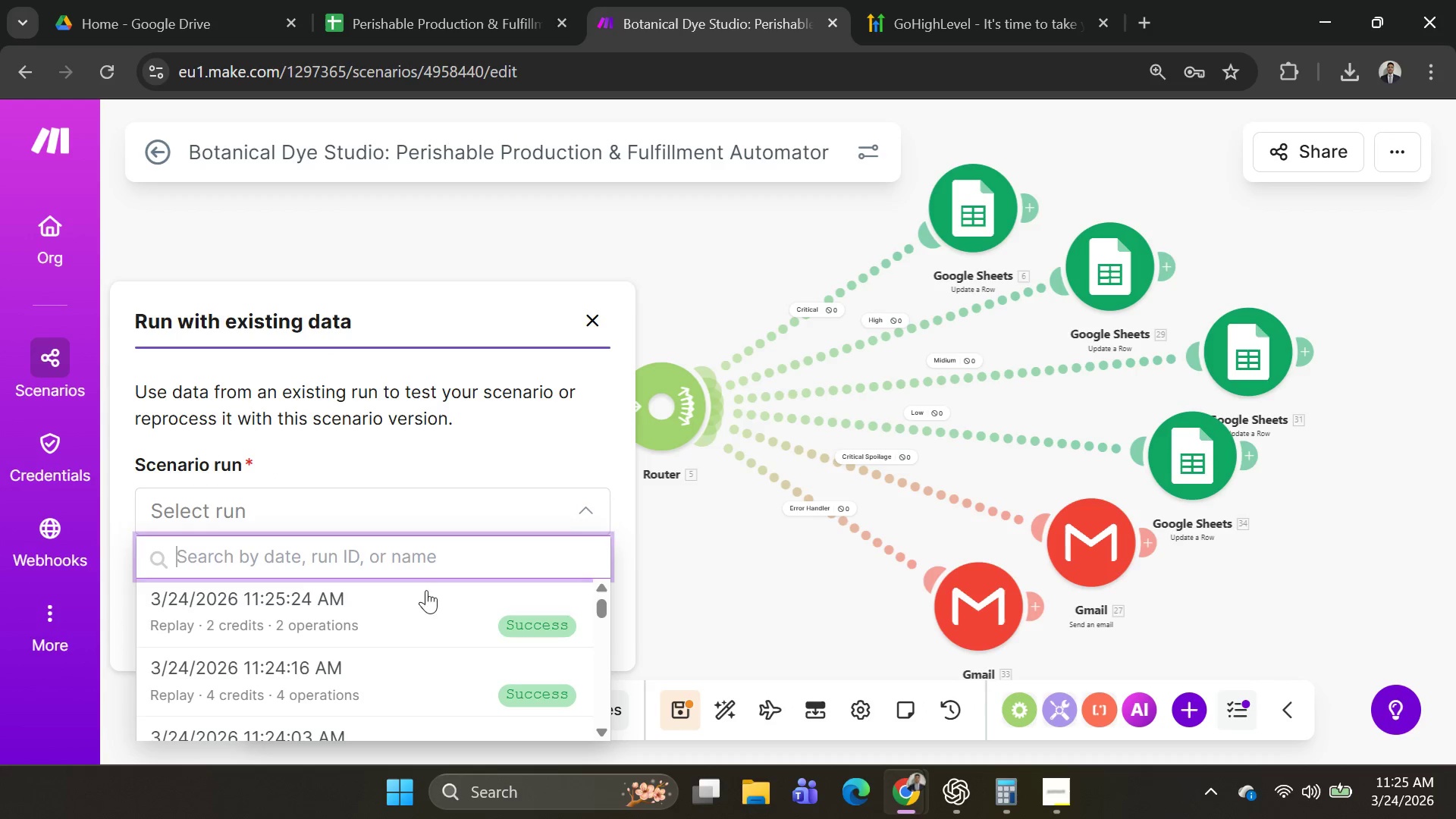 
scroll: coordinate [416, 620], scroll_direction: down, amount: 2.0
 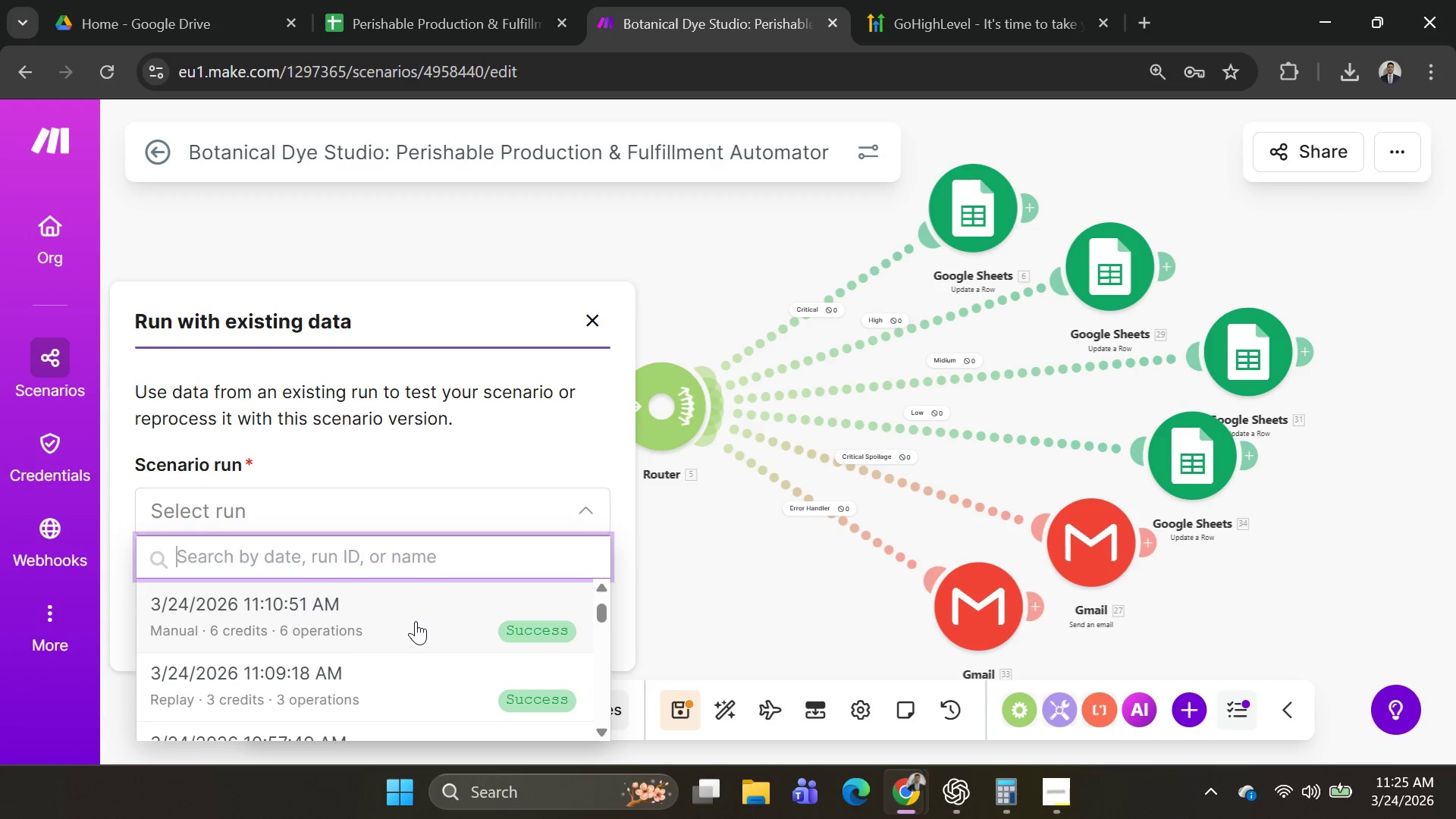 
left_click([416, 613])
 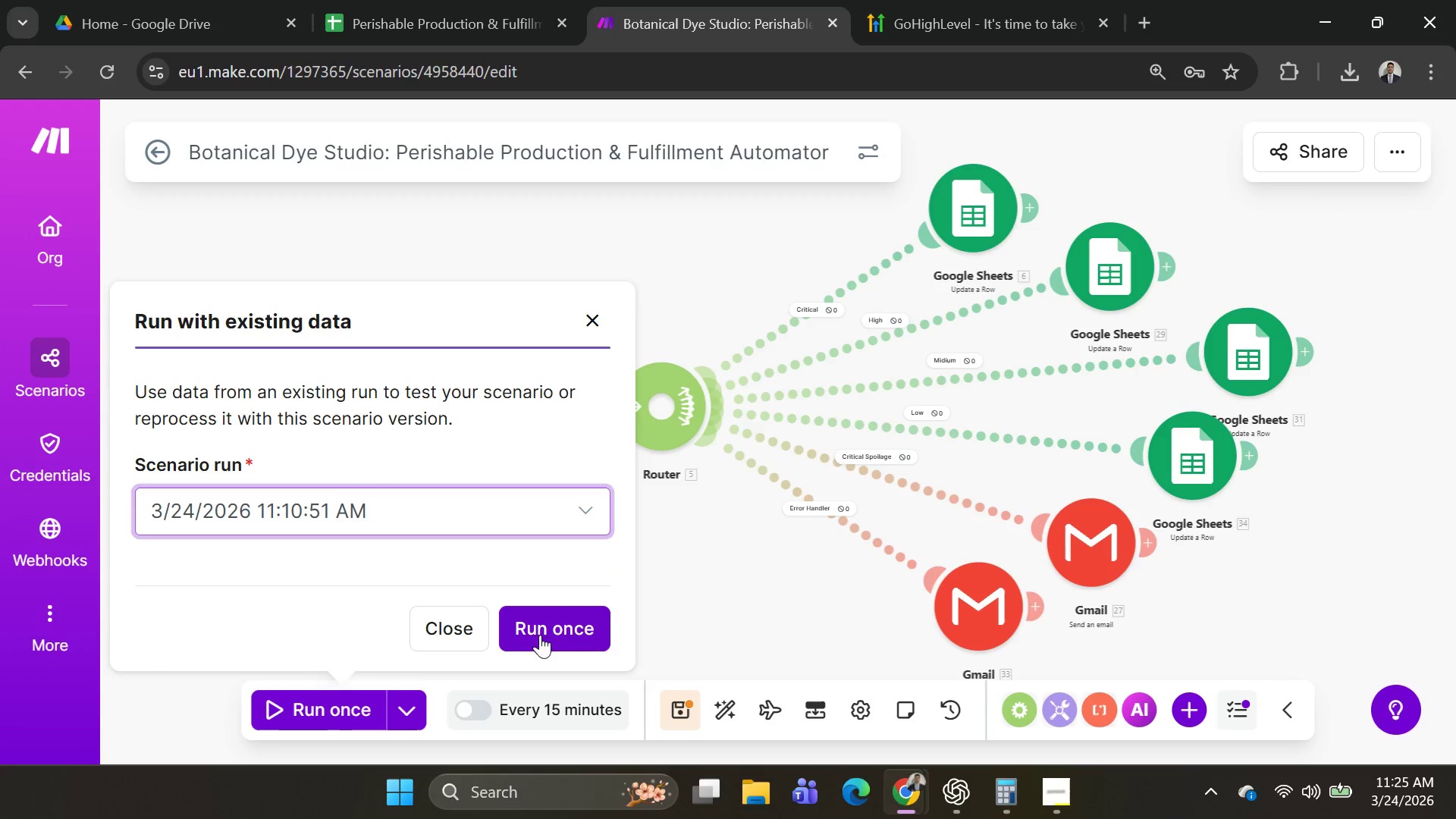 
left_click([543, 628])
 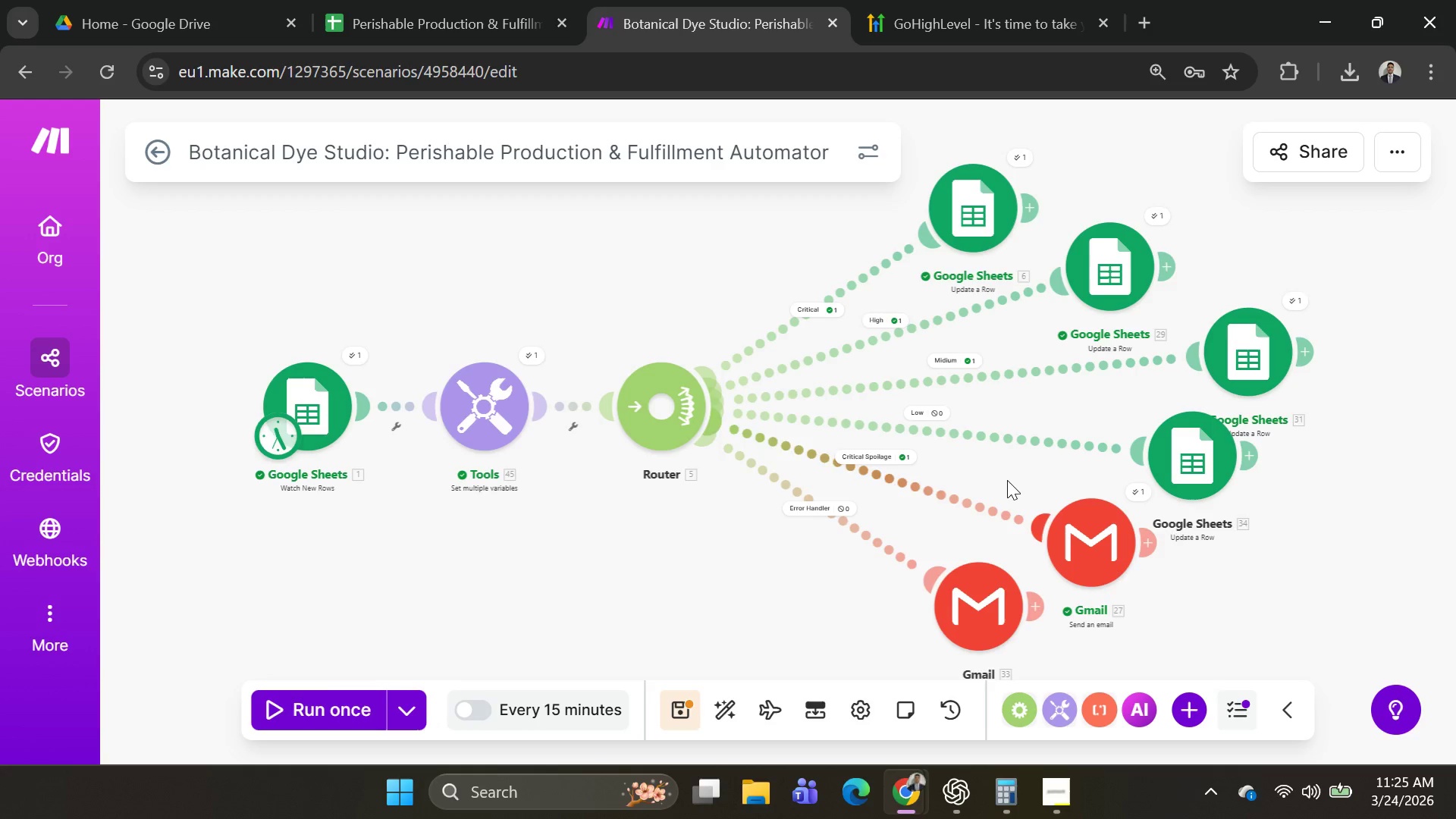 
wait(10.27)
 